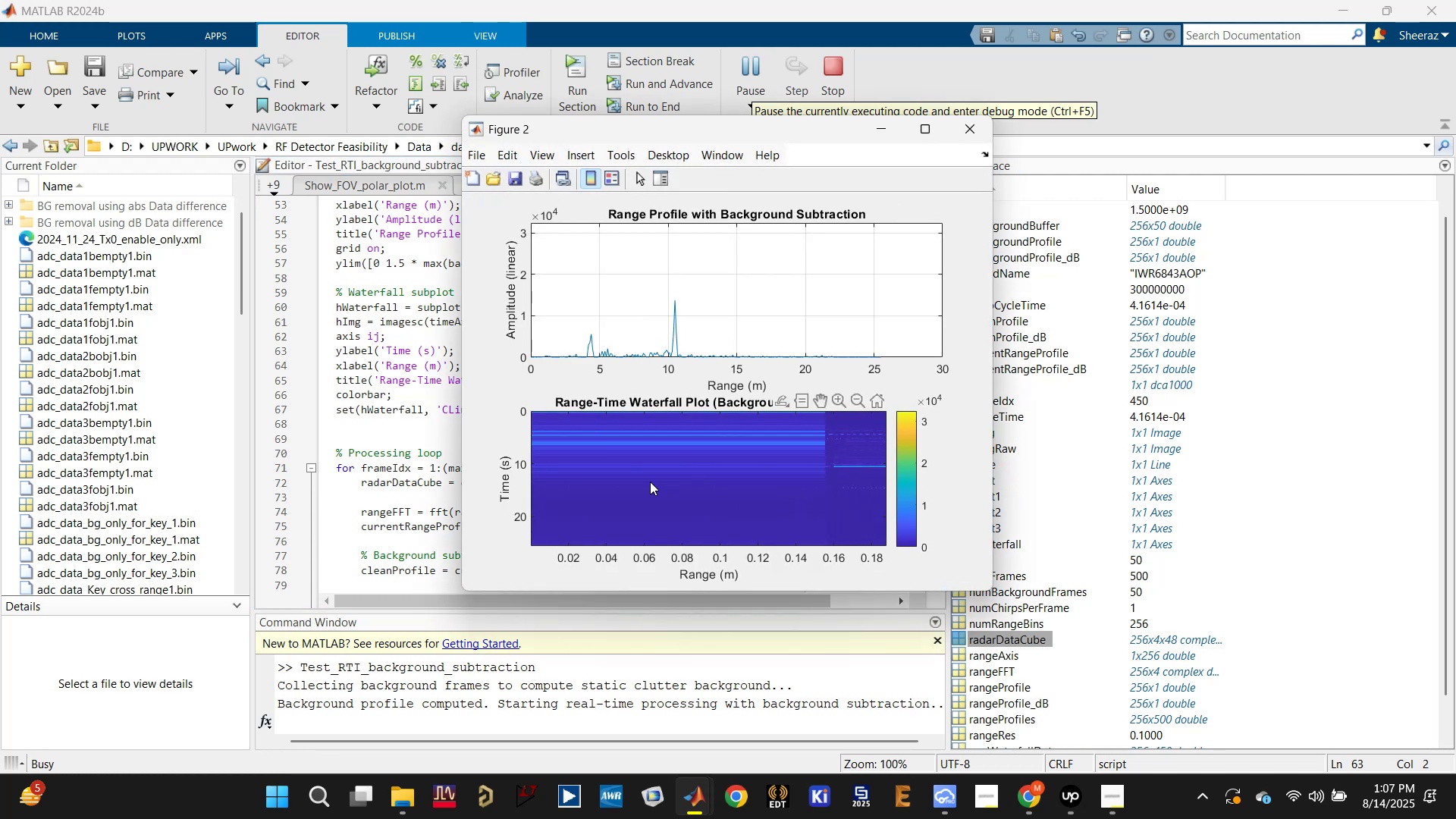 
left_click([912, 686])
 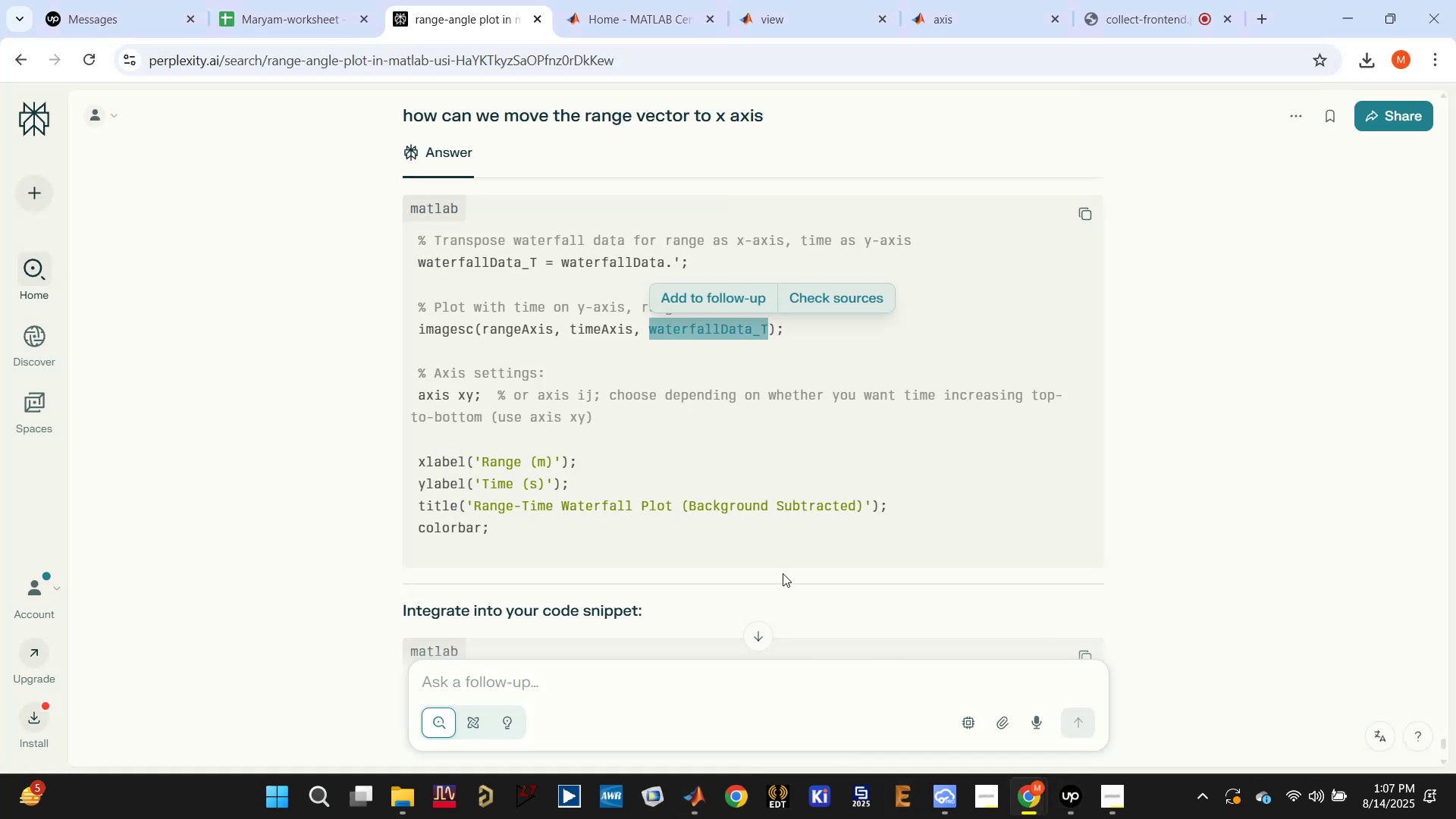 
scroll: coordinate [783, 573], scroll_direction: up, amount: 2.0
 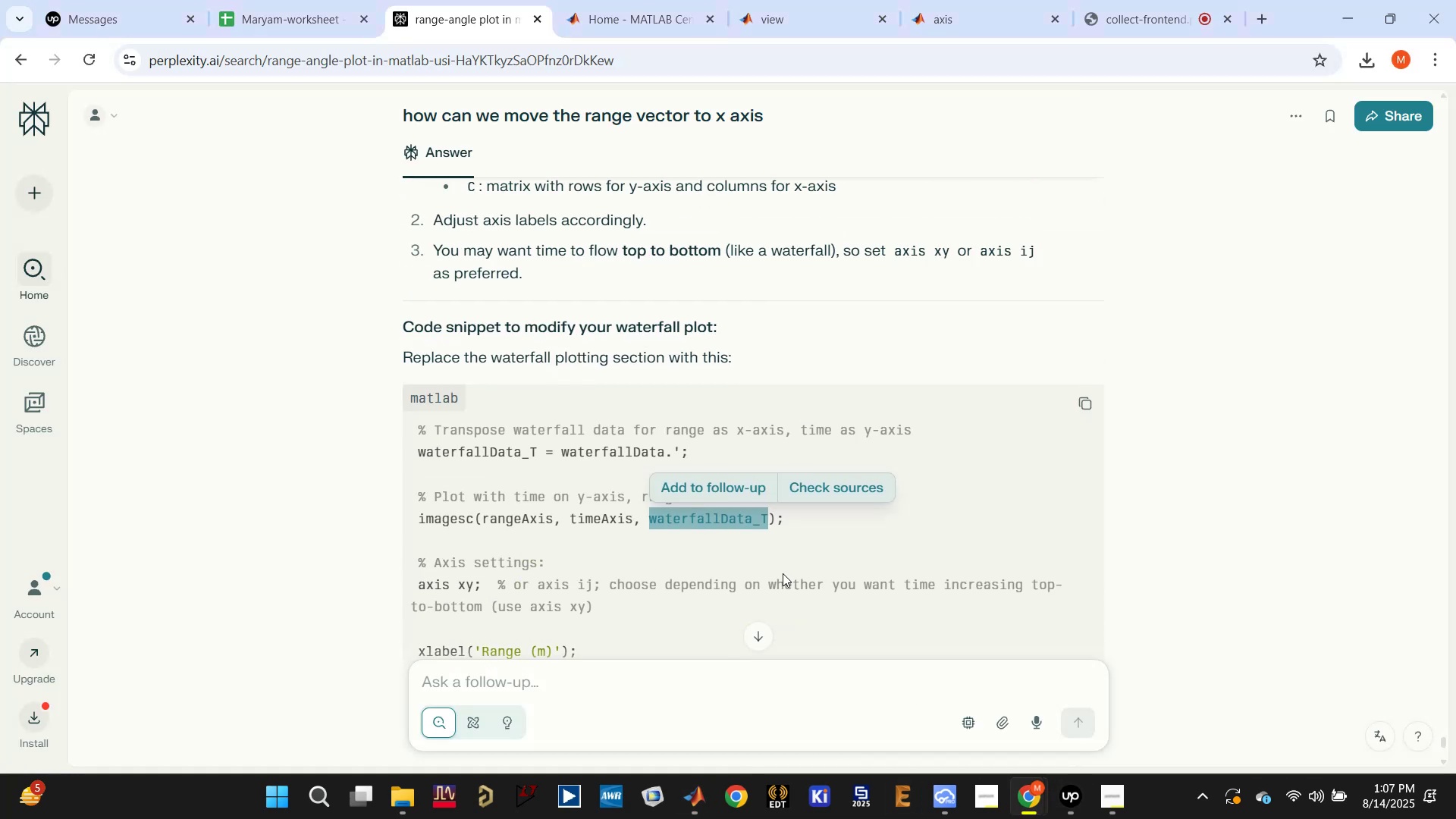 
scroll: coordinate [783, 573], scroll_direction: down, amount: 4.0
 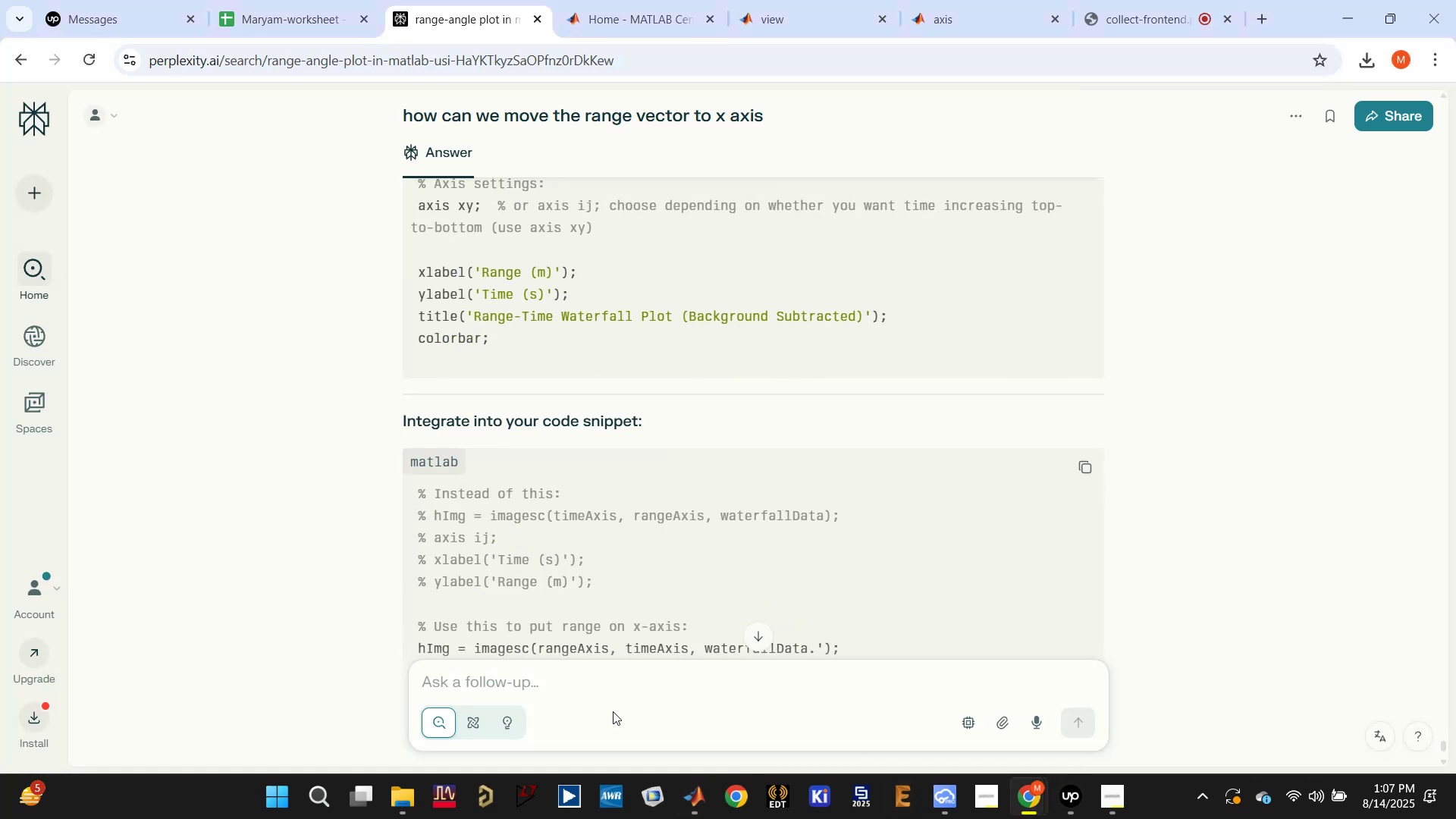 
left_click([629, 685])
 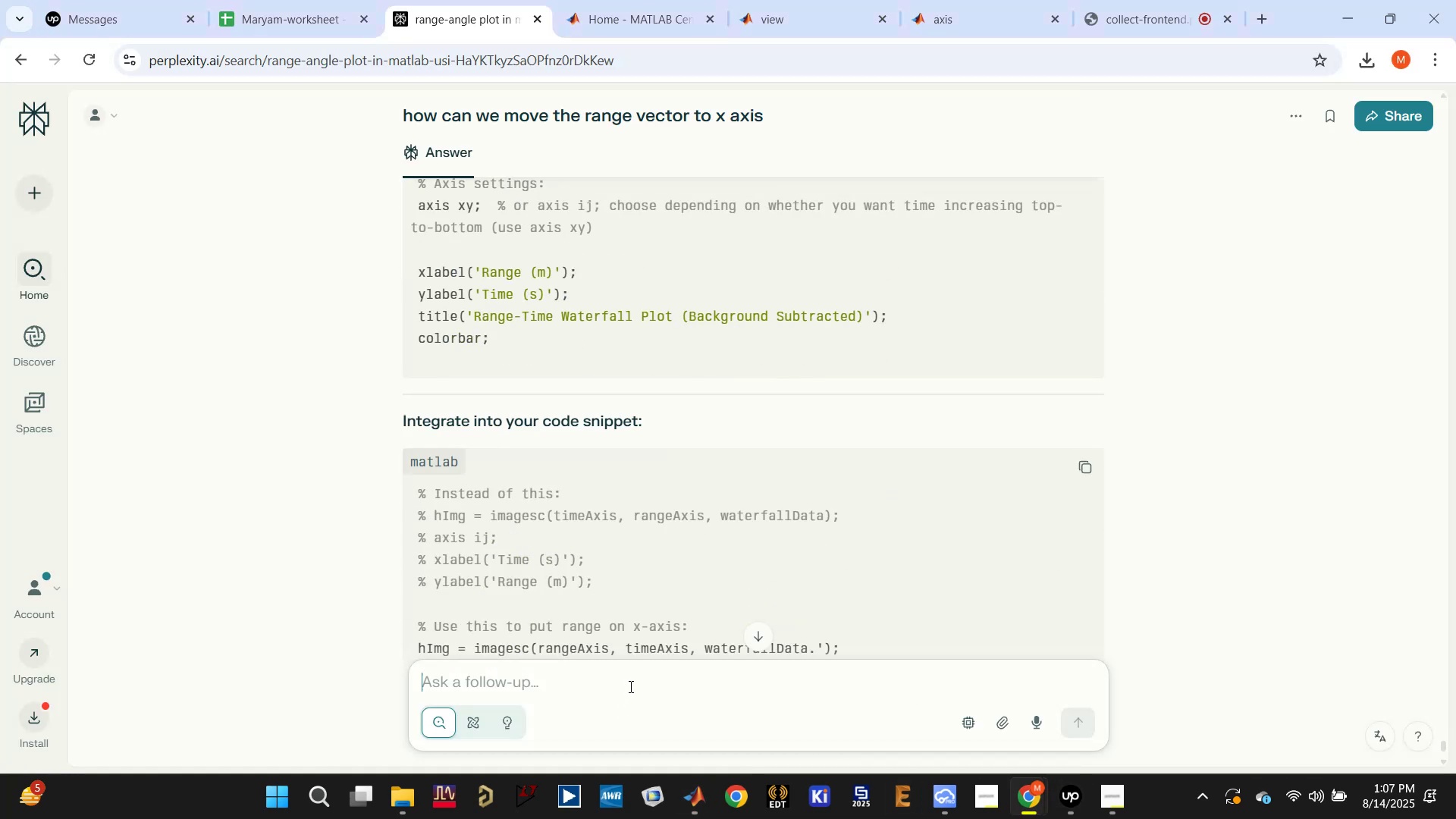 
type(I need to code)
 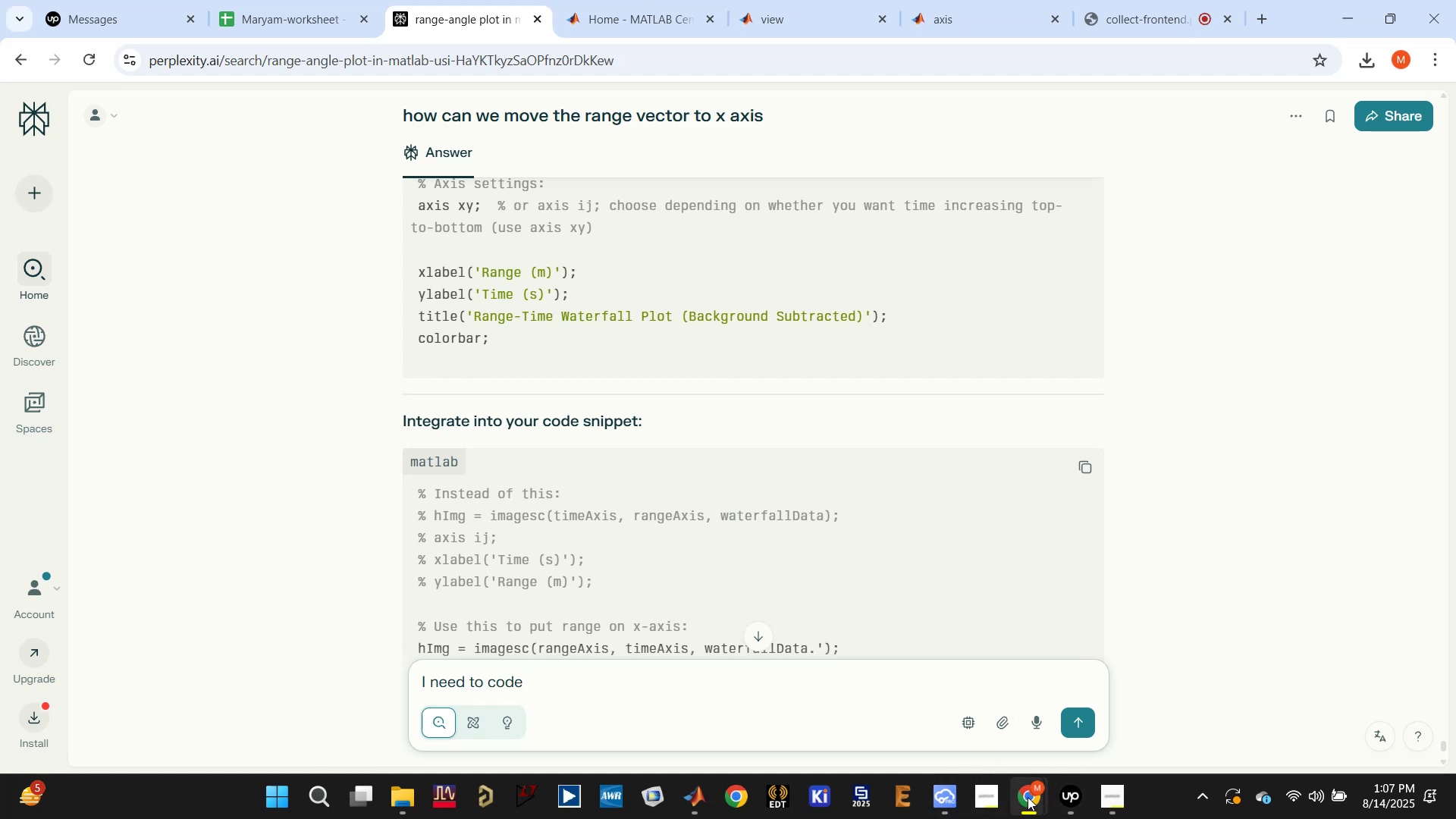 
left_click([921, 704])
 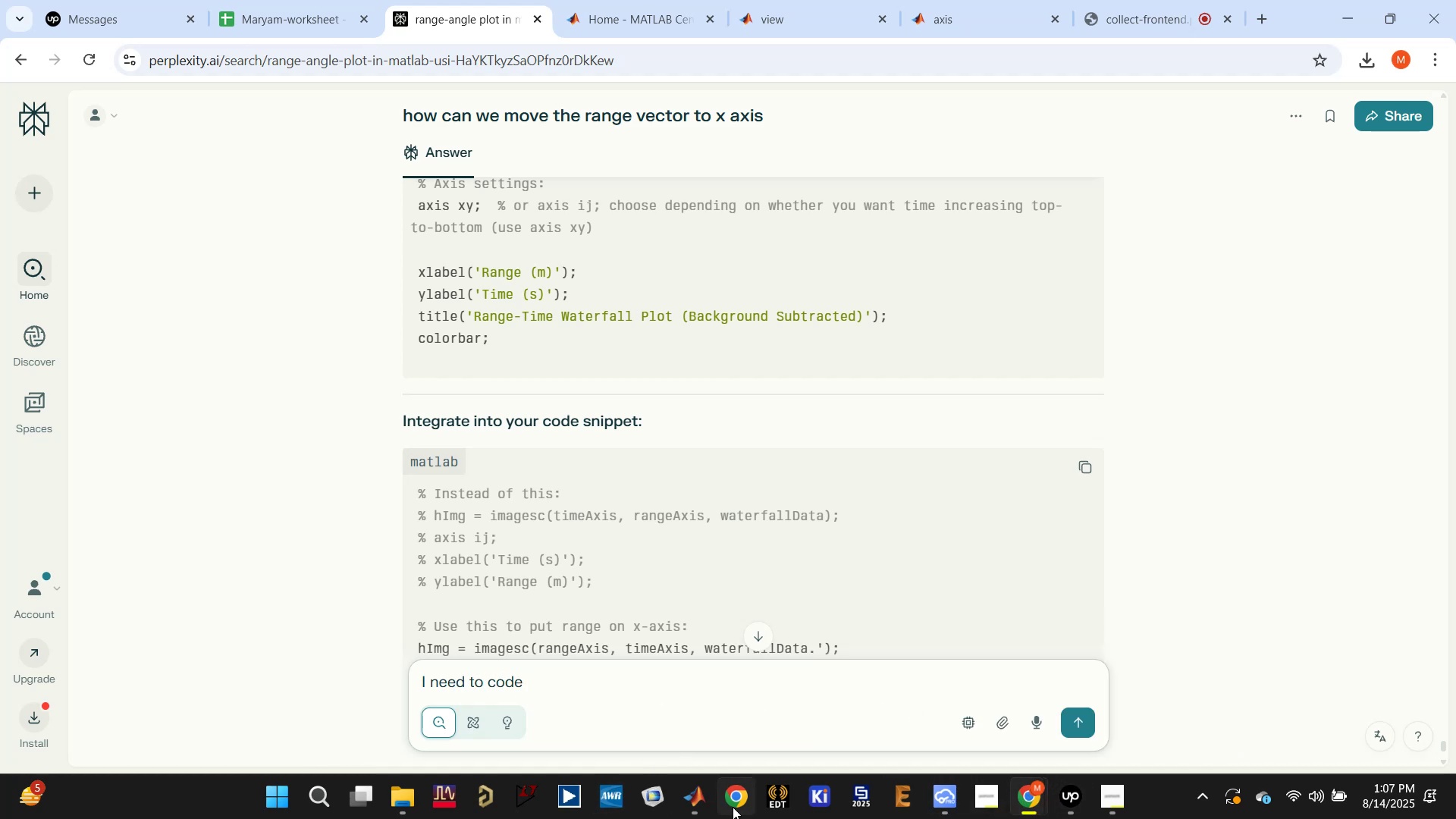 
left_click([698, 801])
 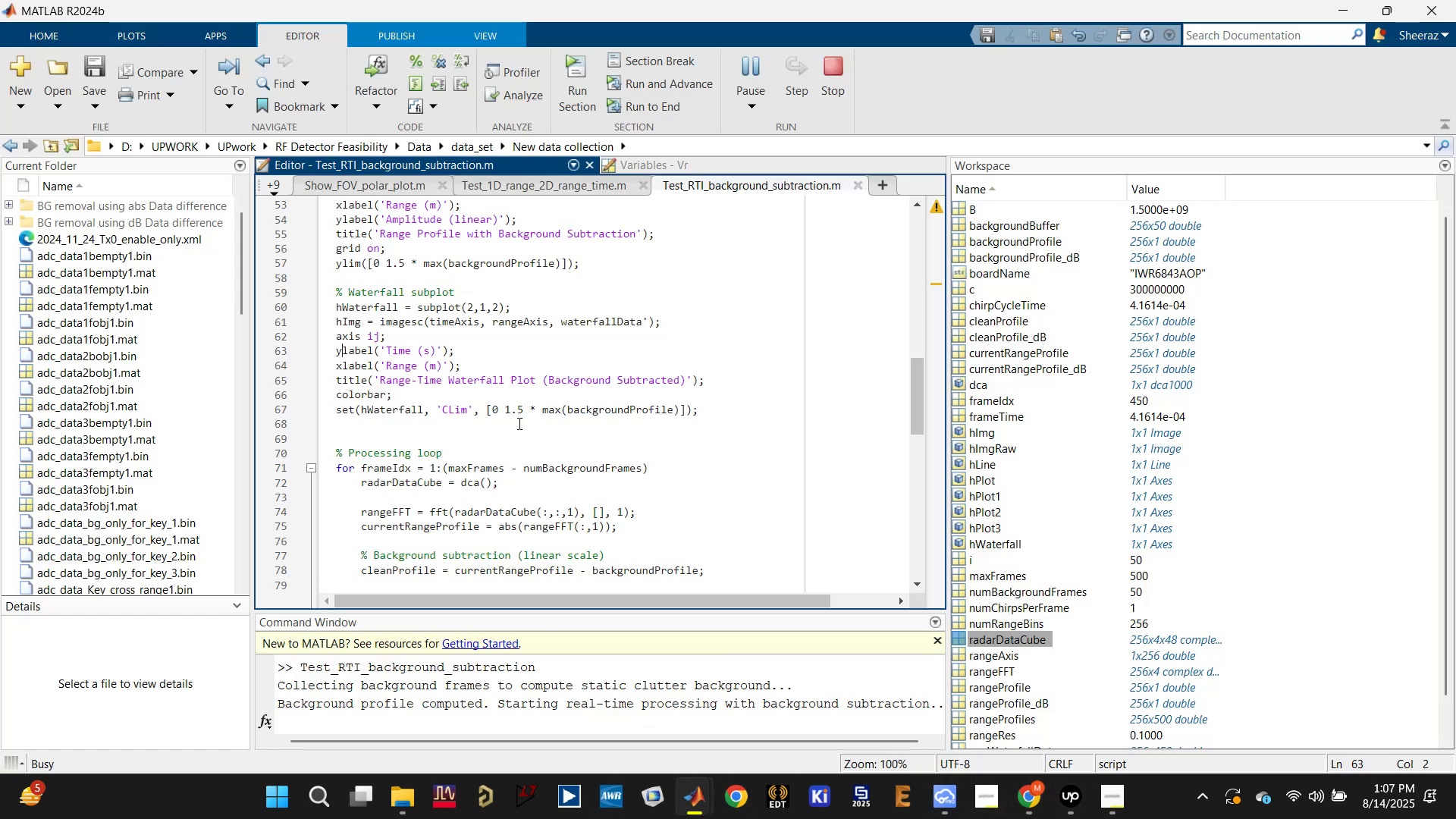 
scroll: coordinate [502, 341], scroll_direction: down, amount: 2.0
 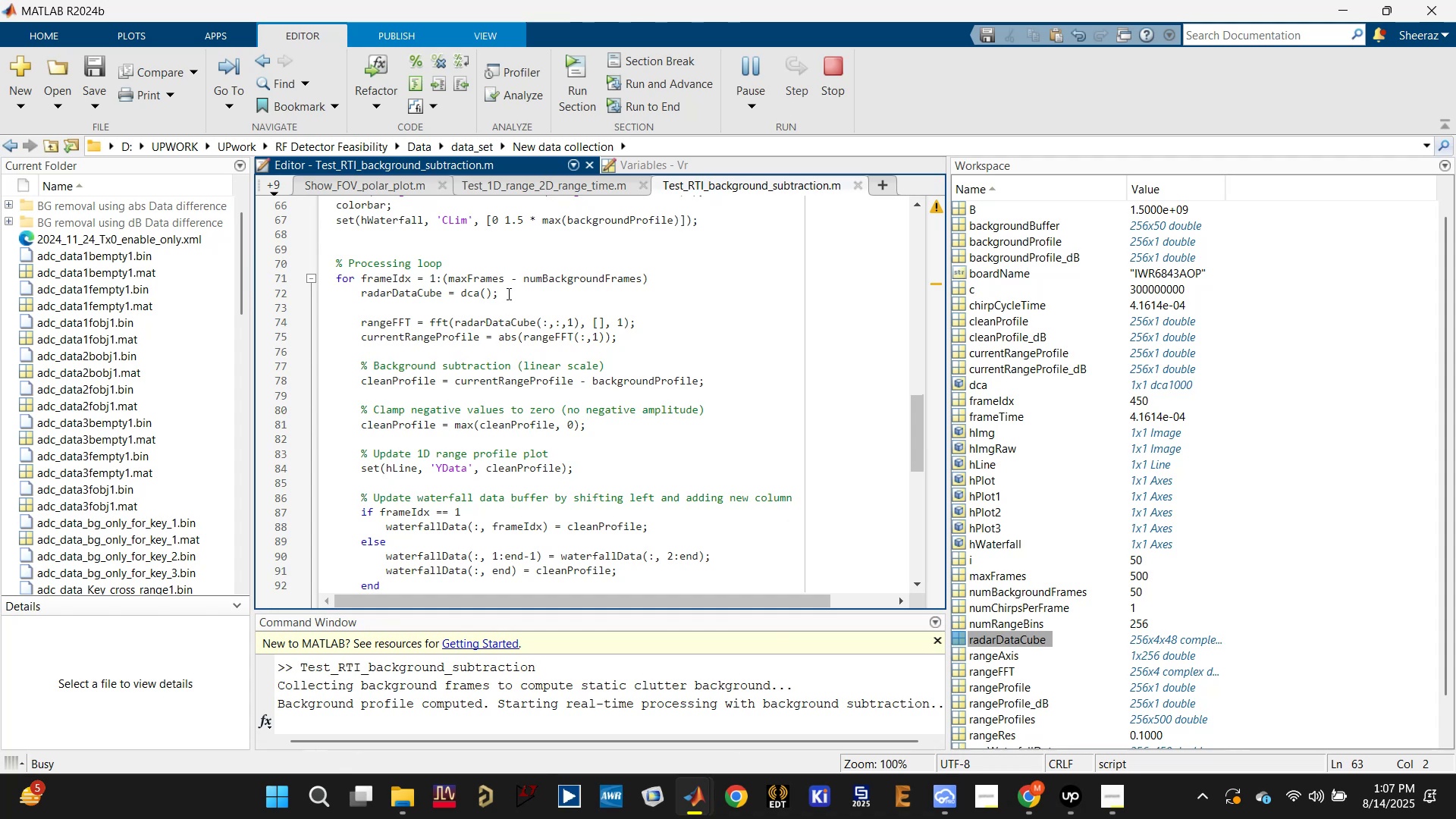 
left_click([490, 281])
 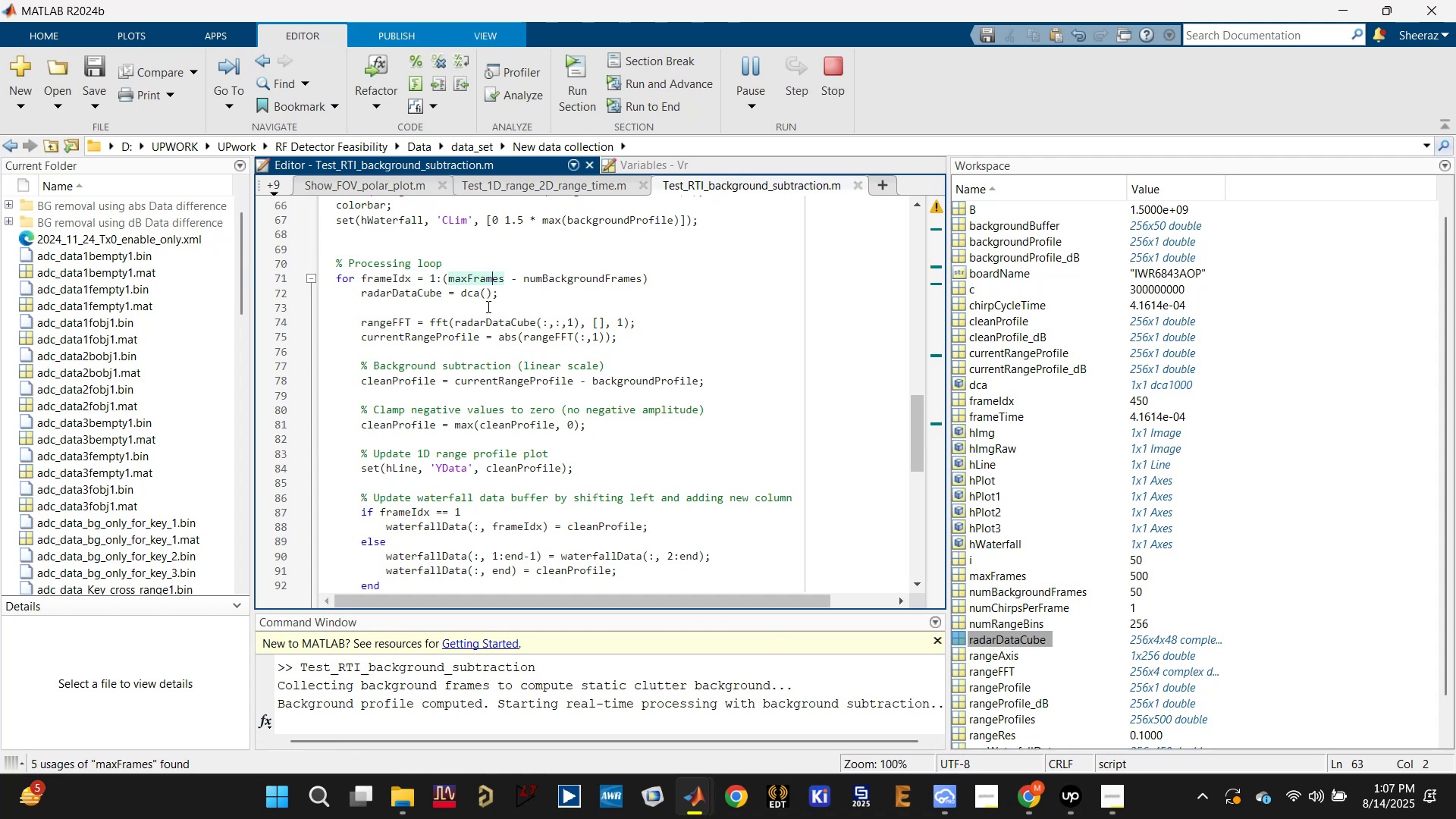 
scroll: coordinate [482, 351], scroll_direction: down, amount: 2.0
 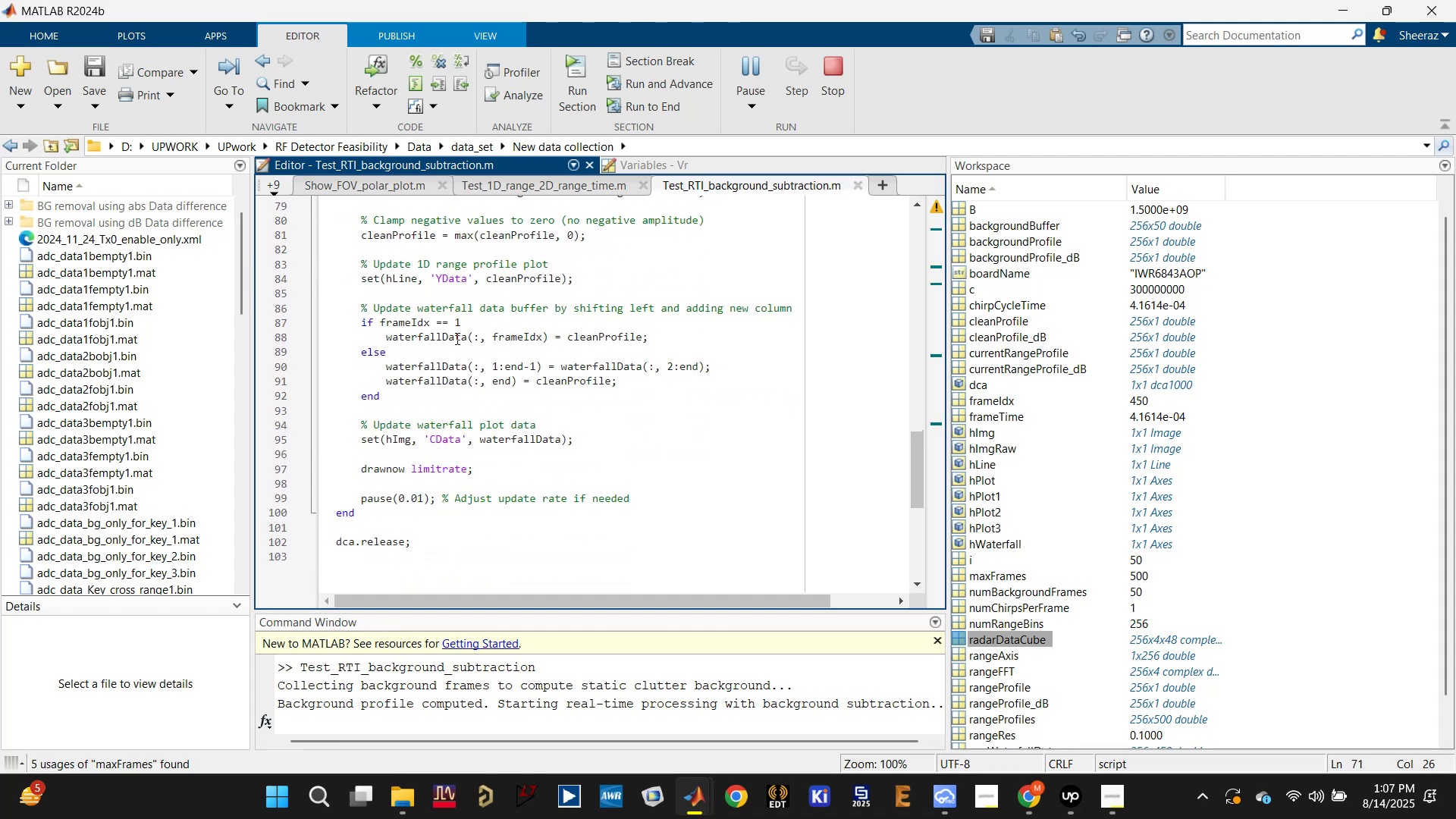 
left_click([432, 335])
 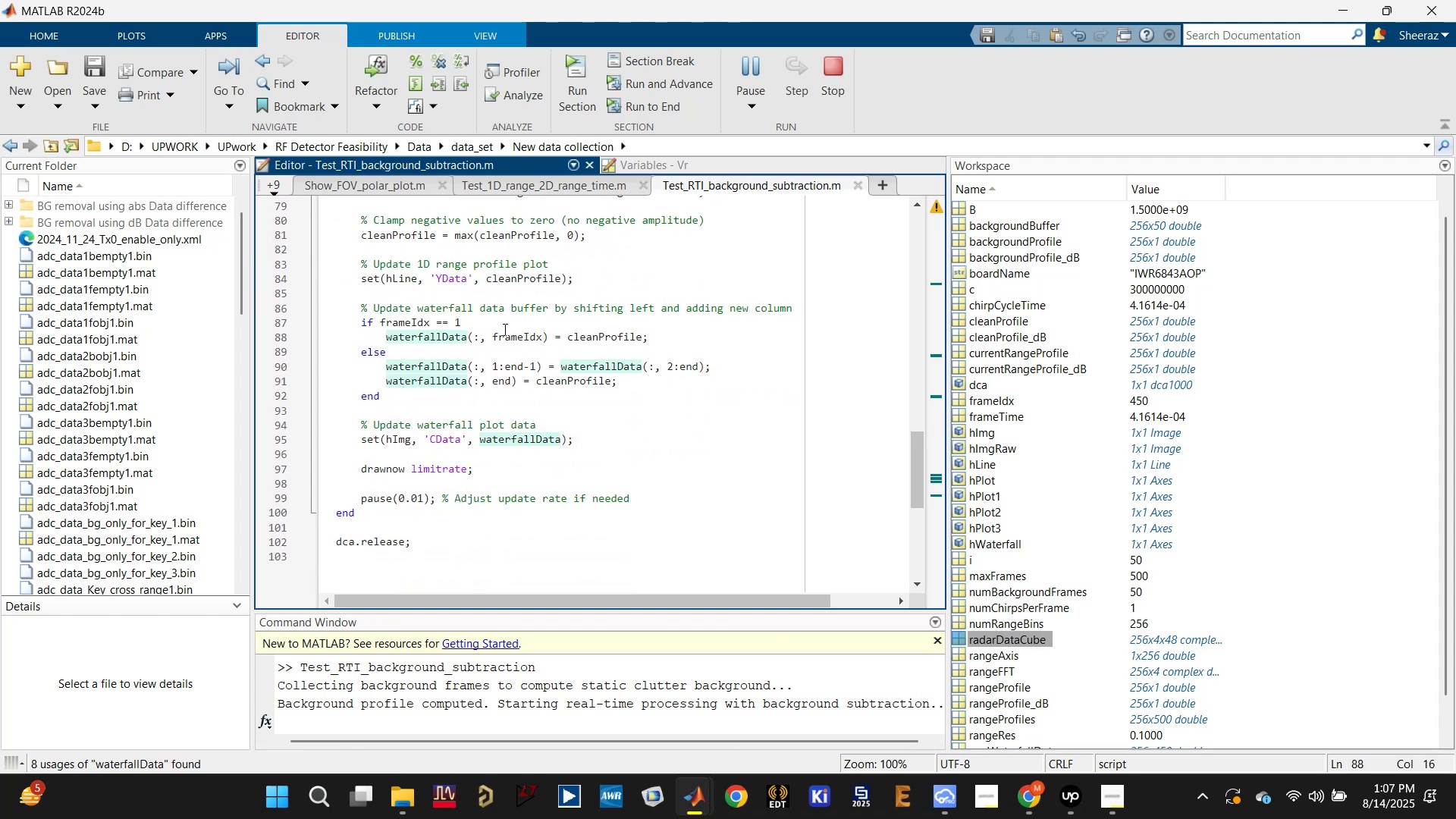 
left_click([511, 334])
 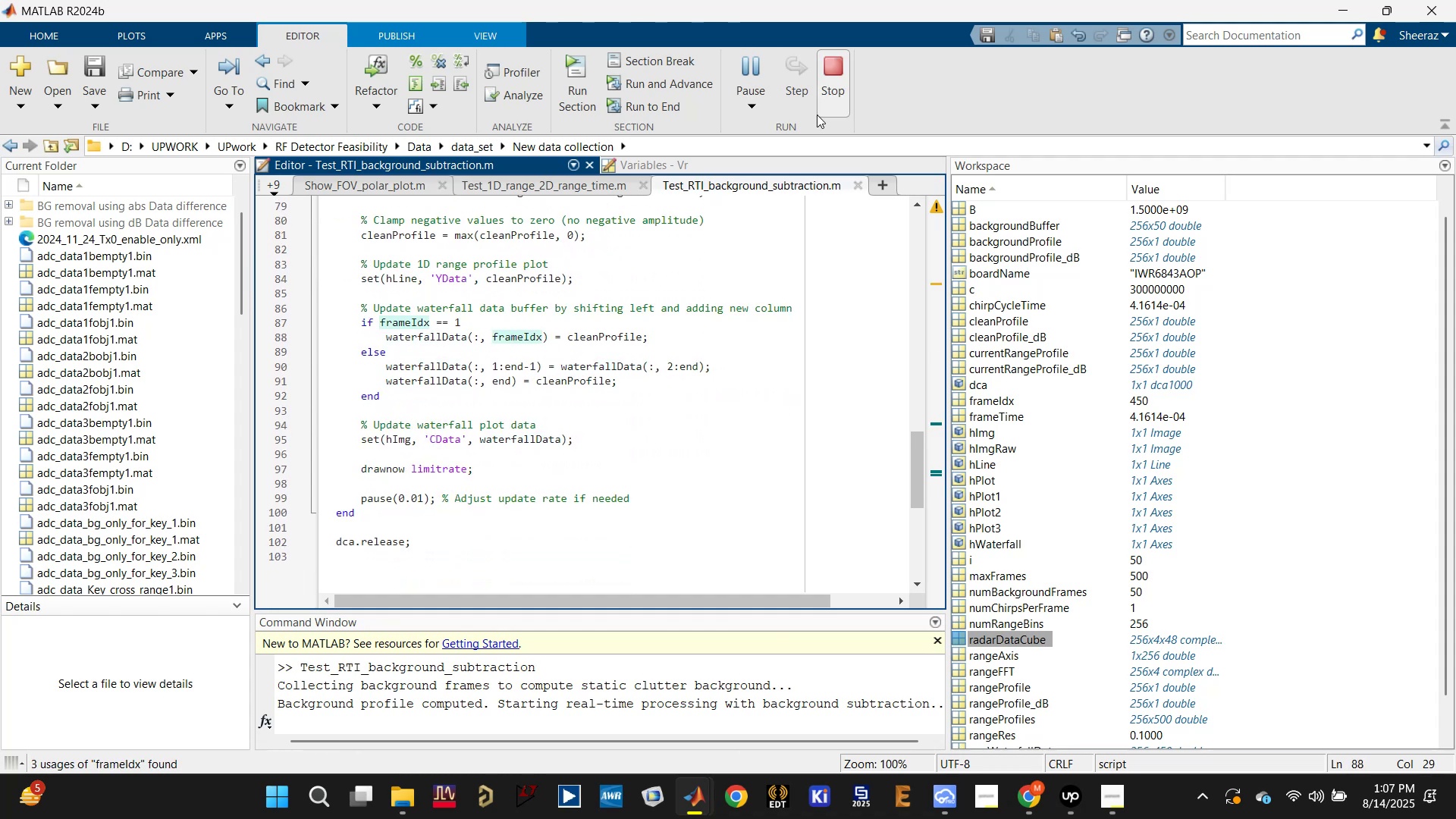 
left_click([839, 64])
 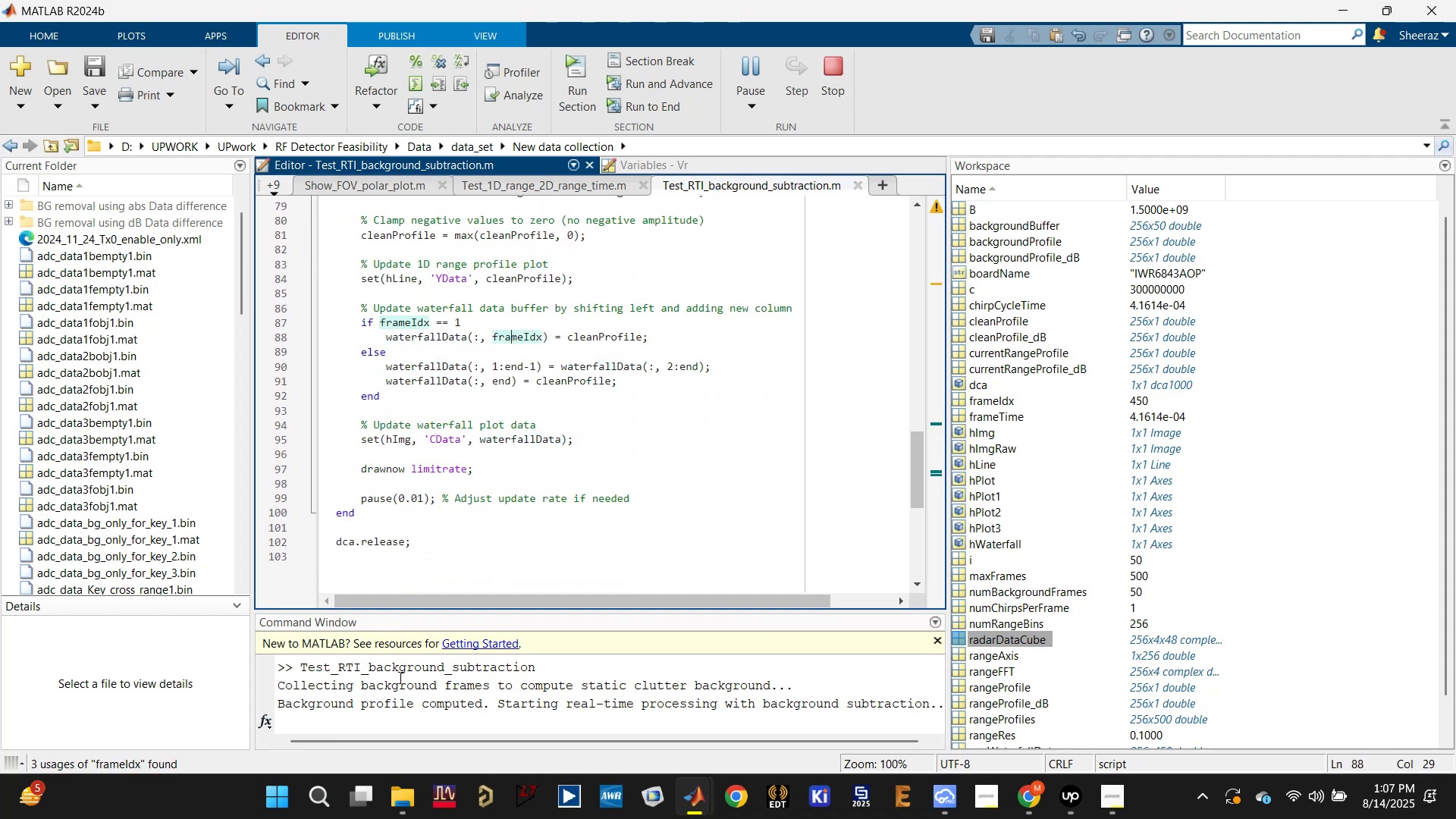 
left_click([381, 723])
 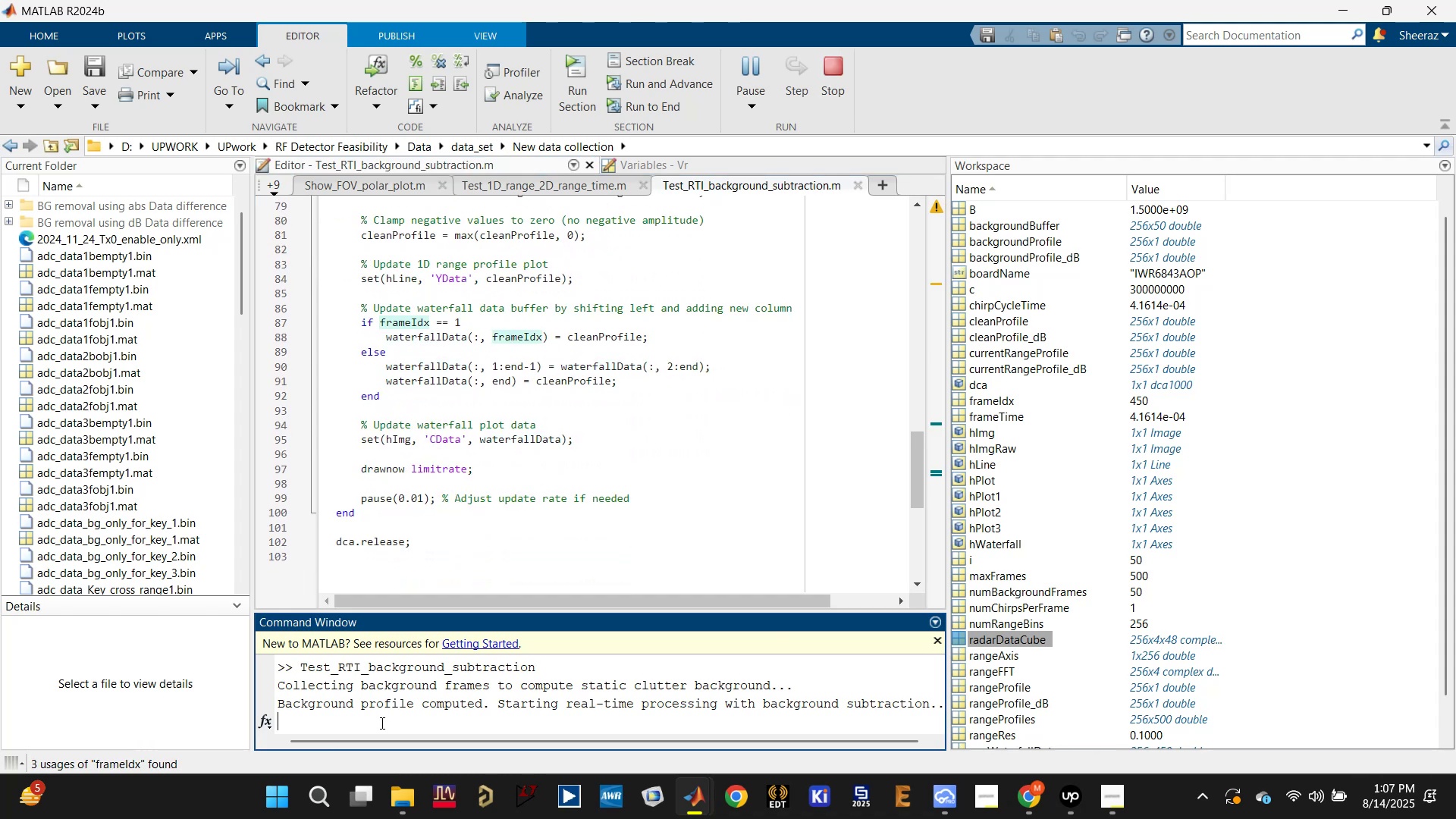 
type(dca)
 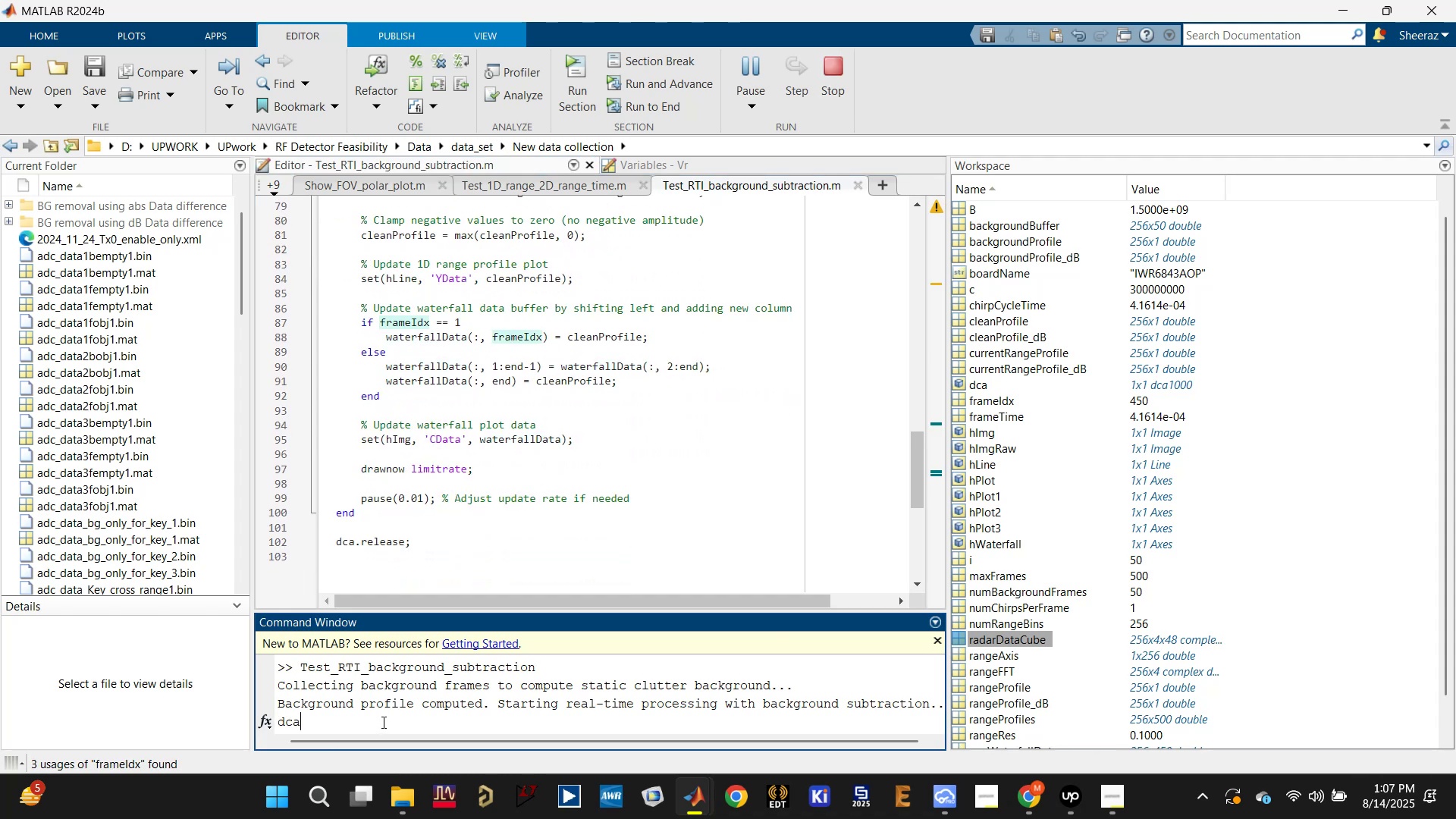 
key(Enter)
 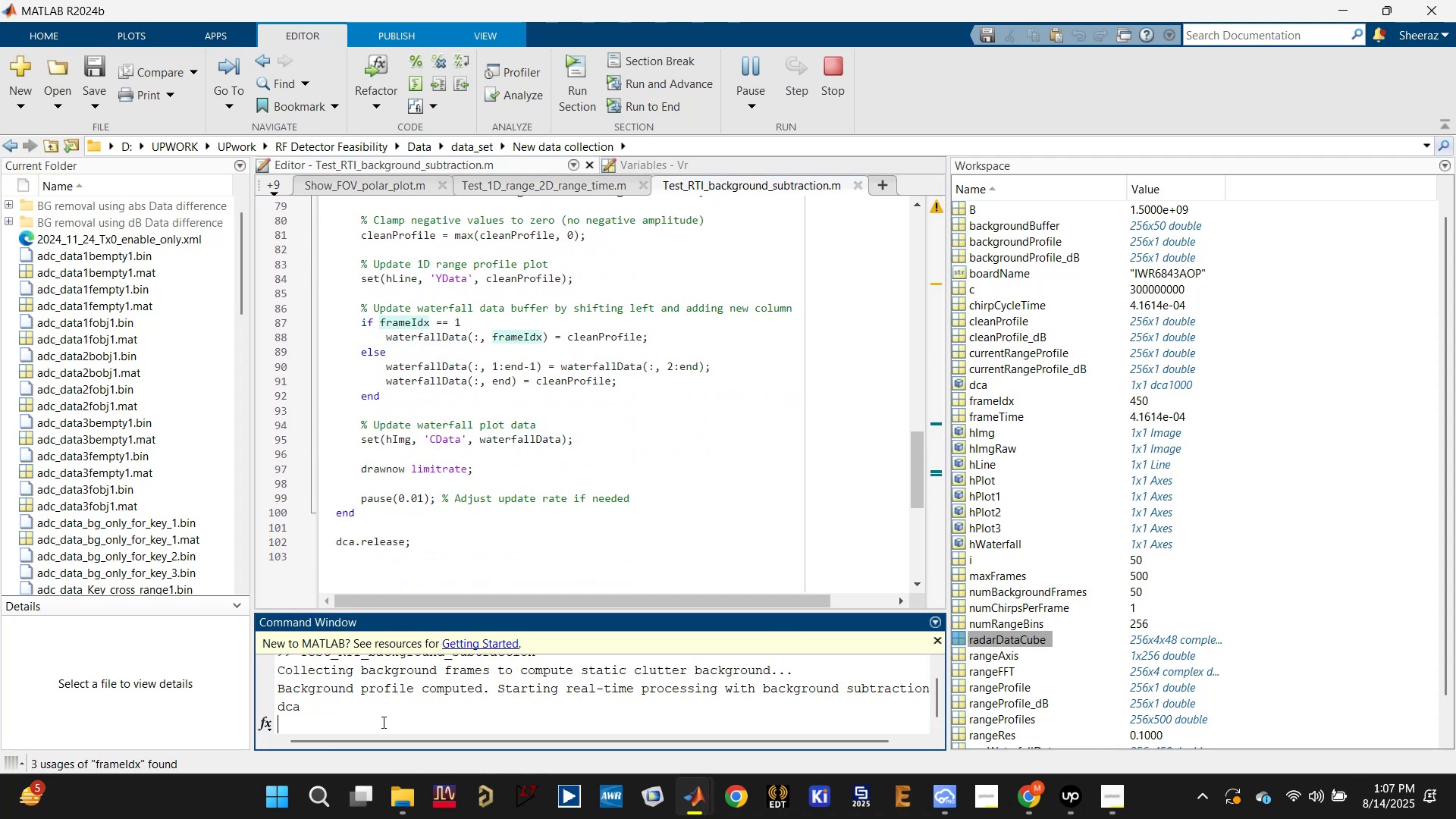 
key(Enter)
 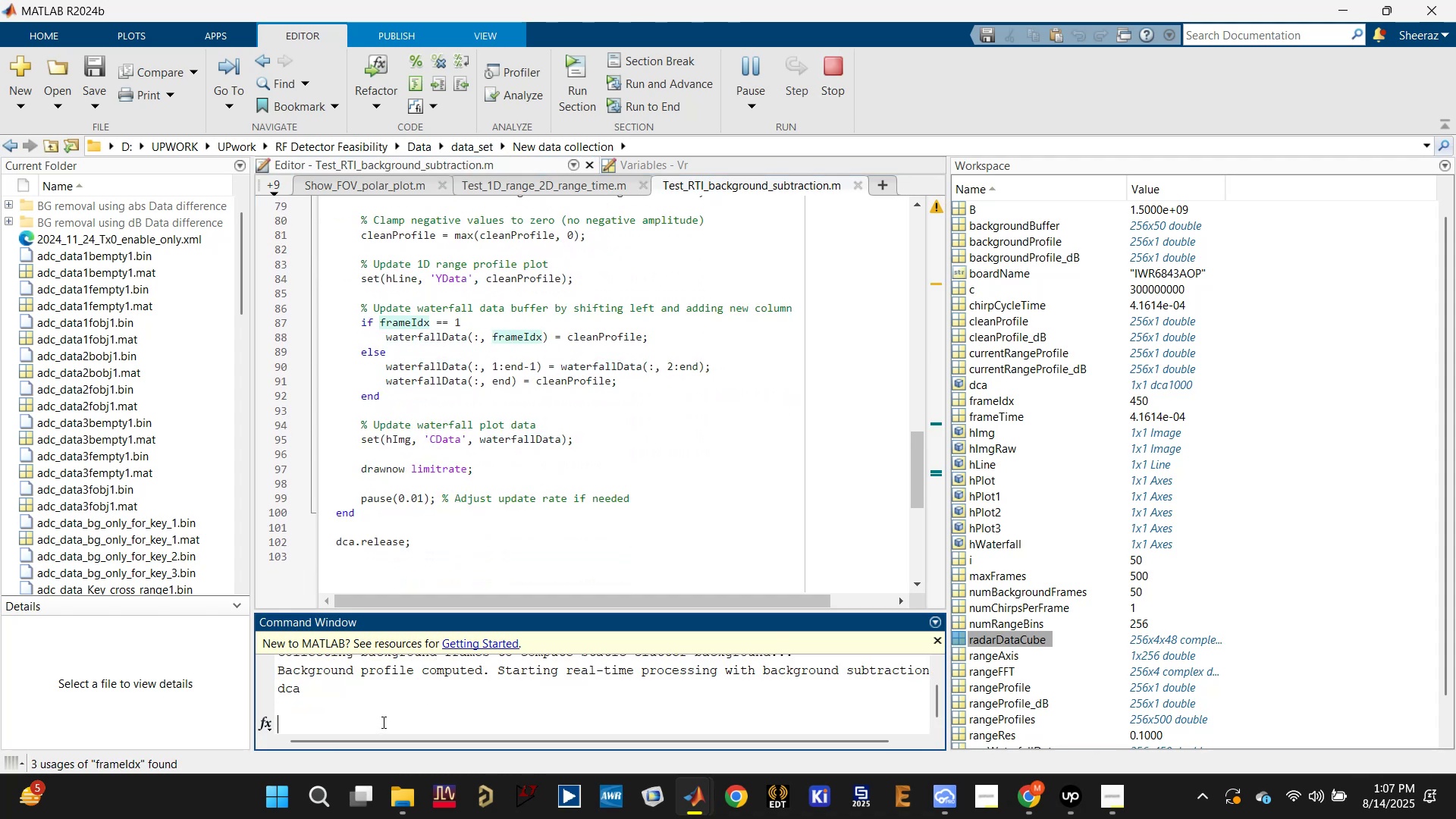 
key(Control+C)
 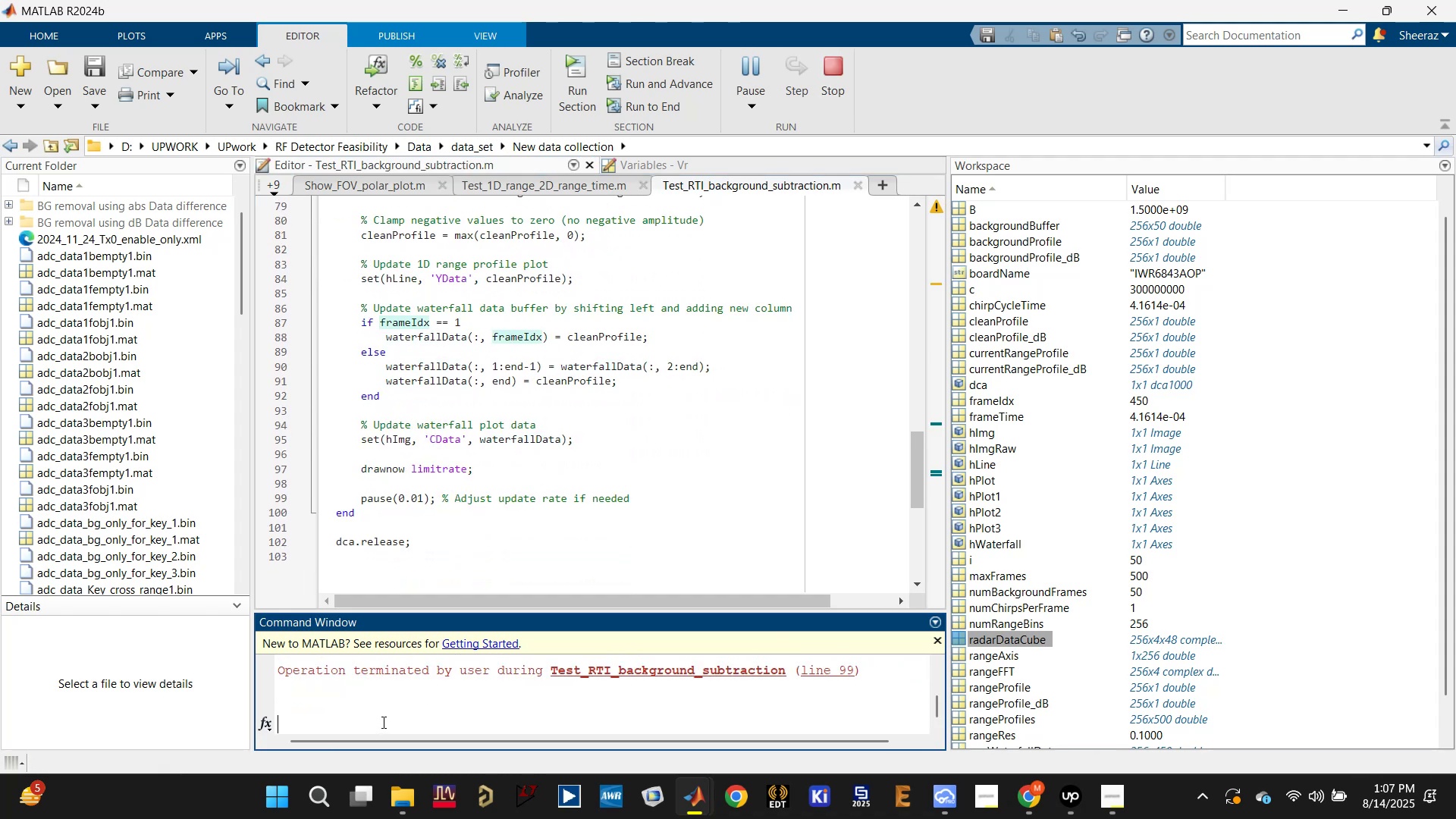 
key(Control+C)
 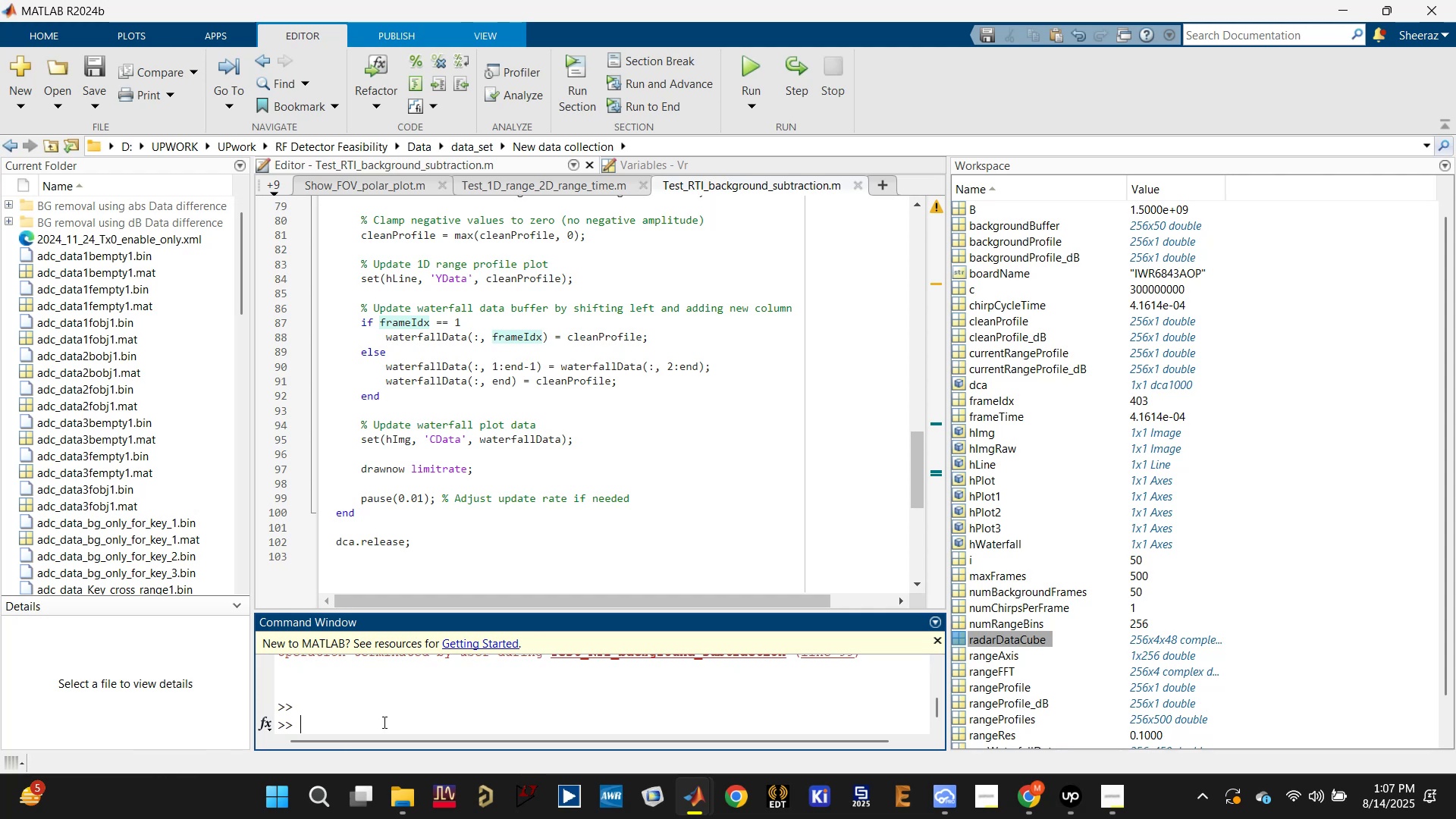 
type(dca.release;)
 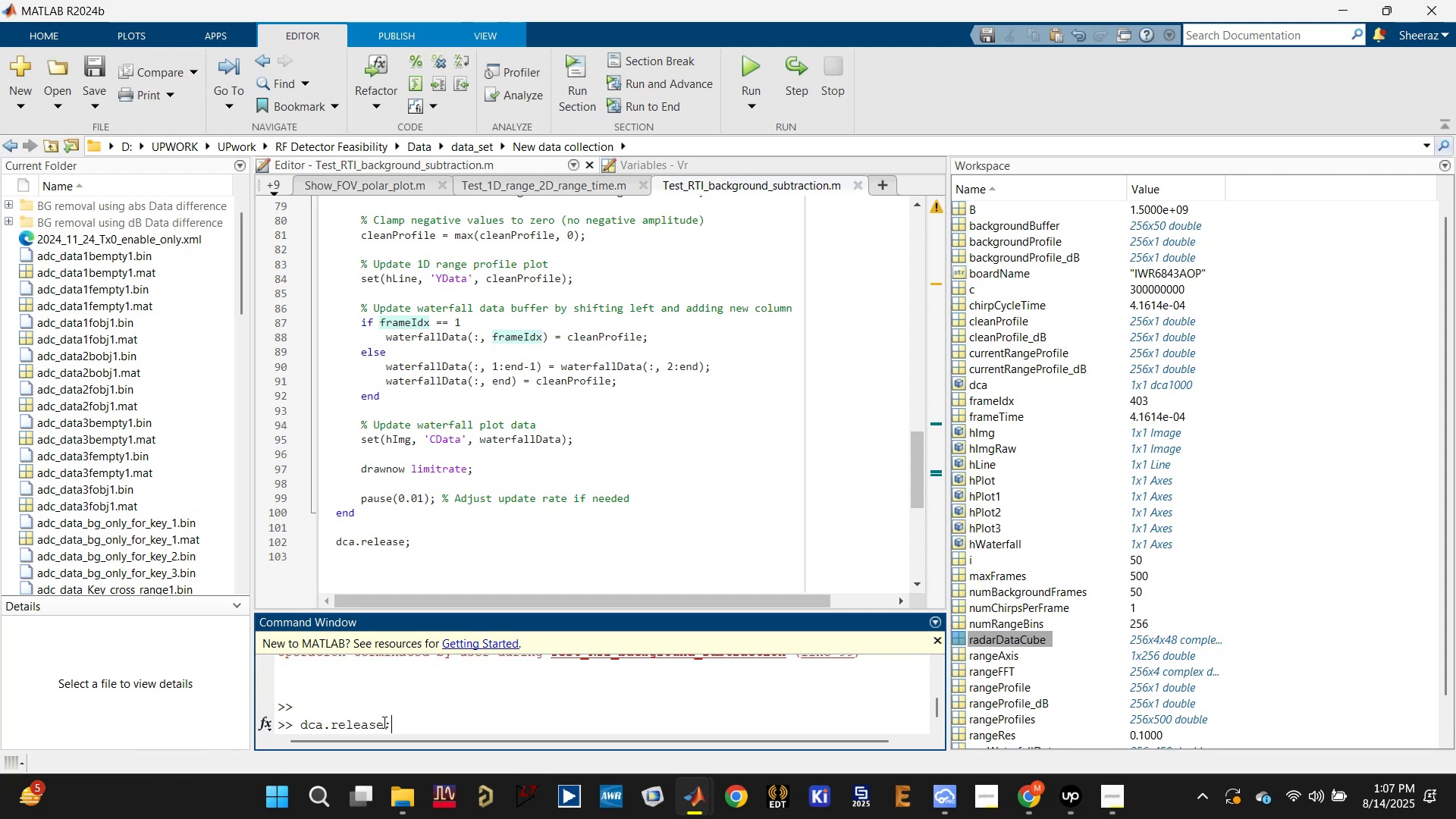 
key(Enter)
 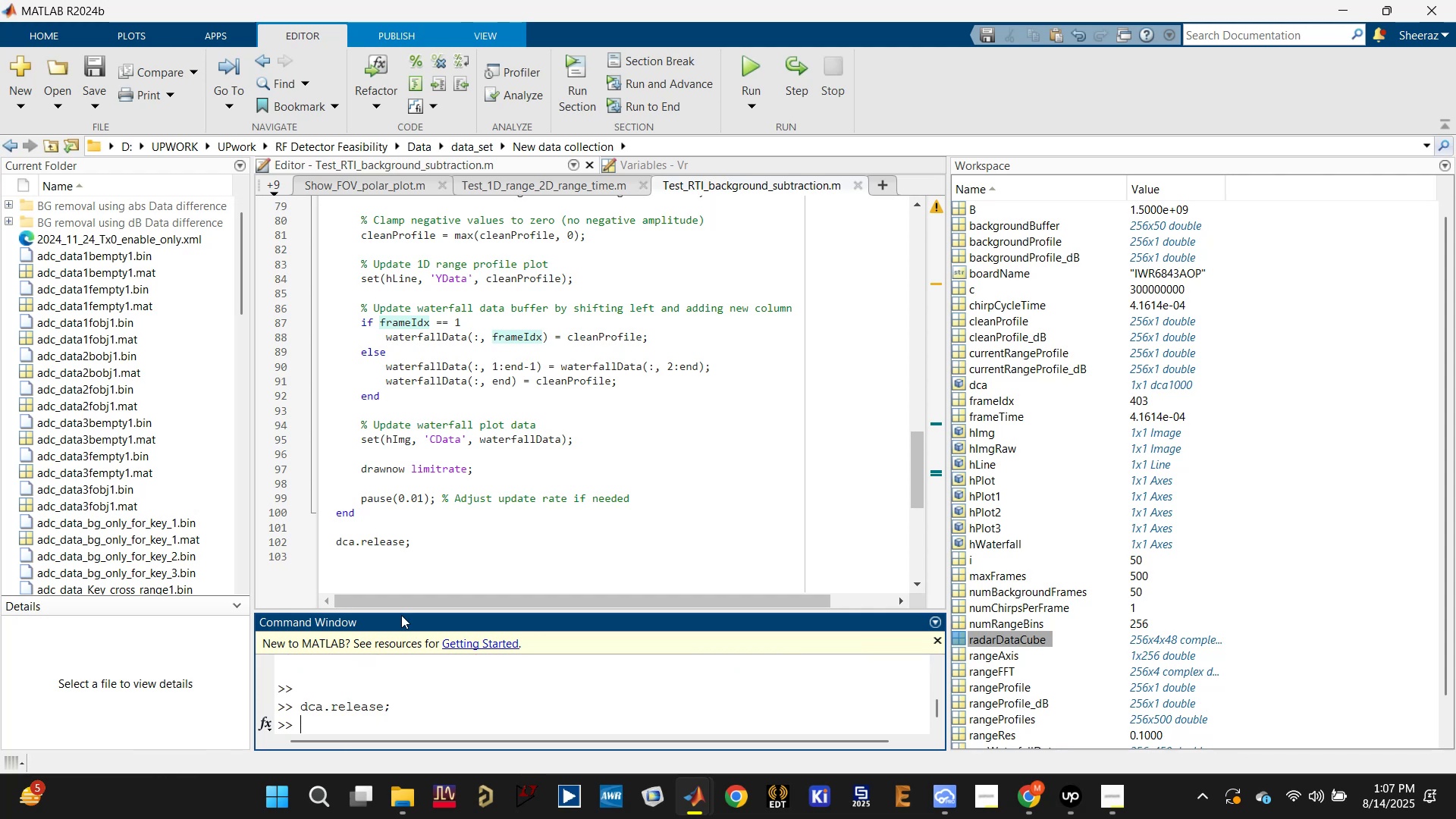 
left_click([524, 394])
 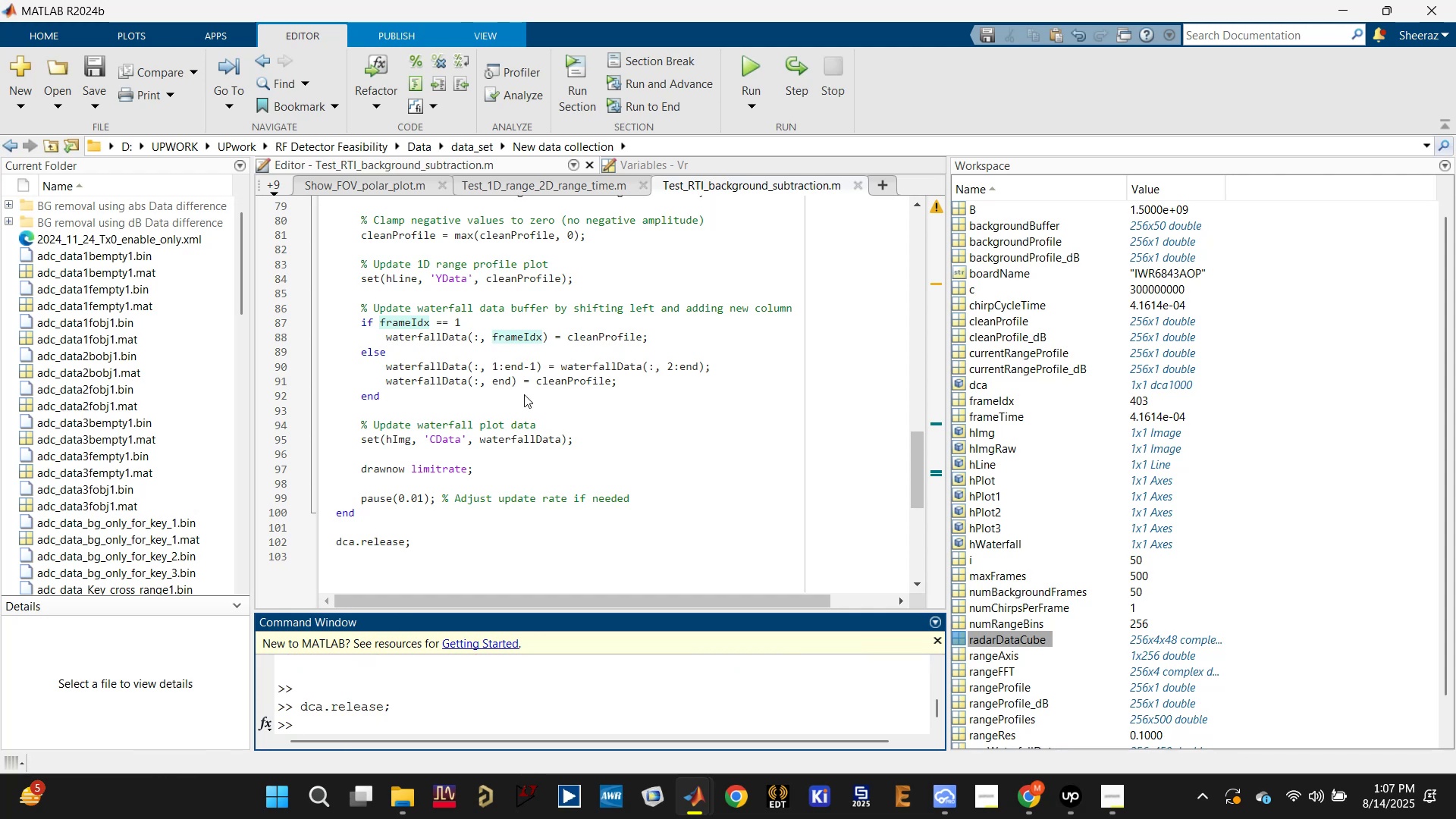 
key(Control+A)
 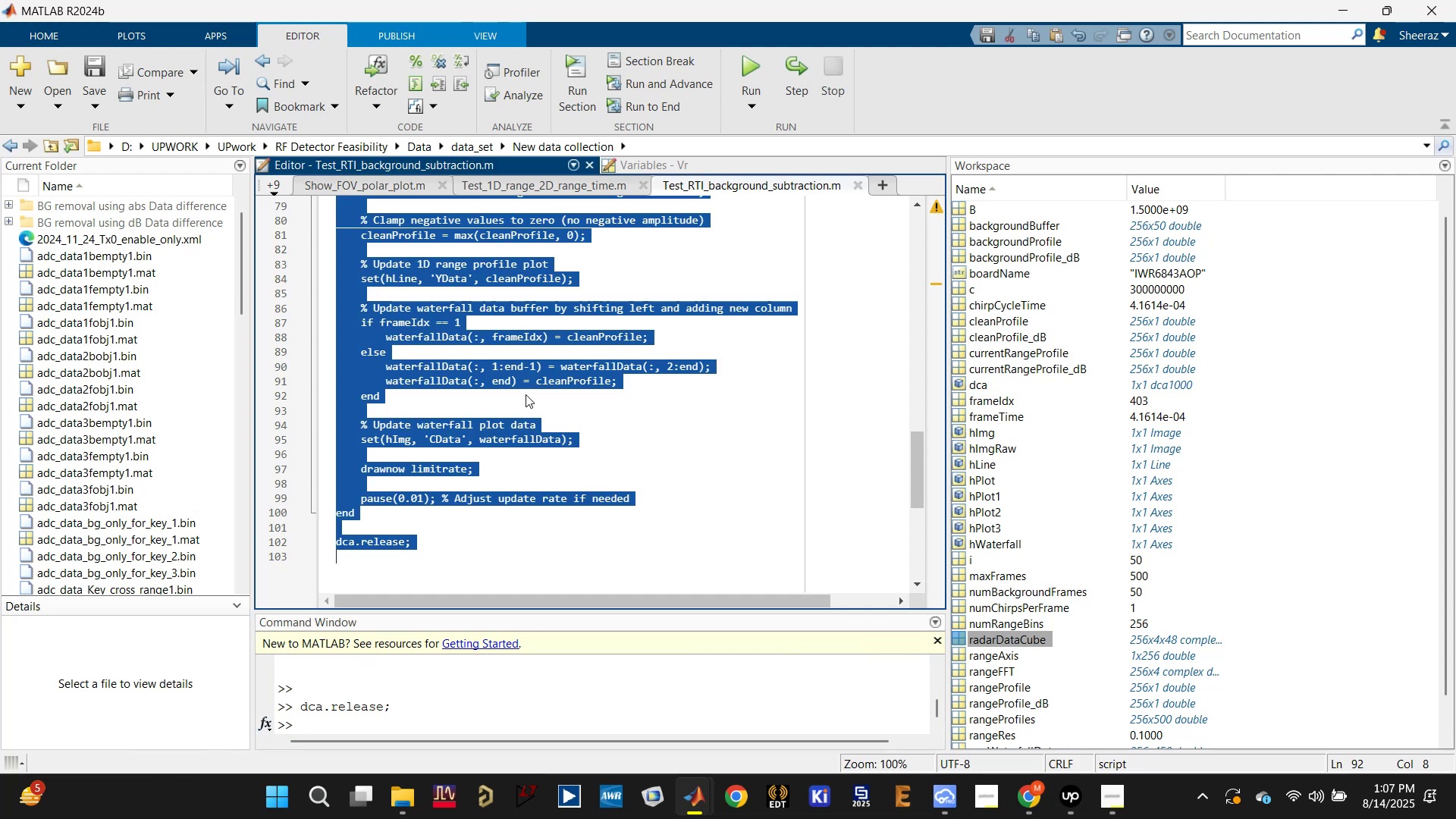 
key(Control+C)
 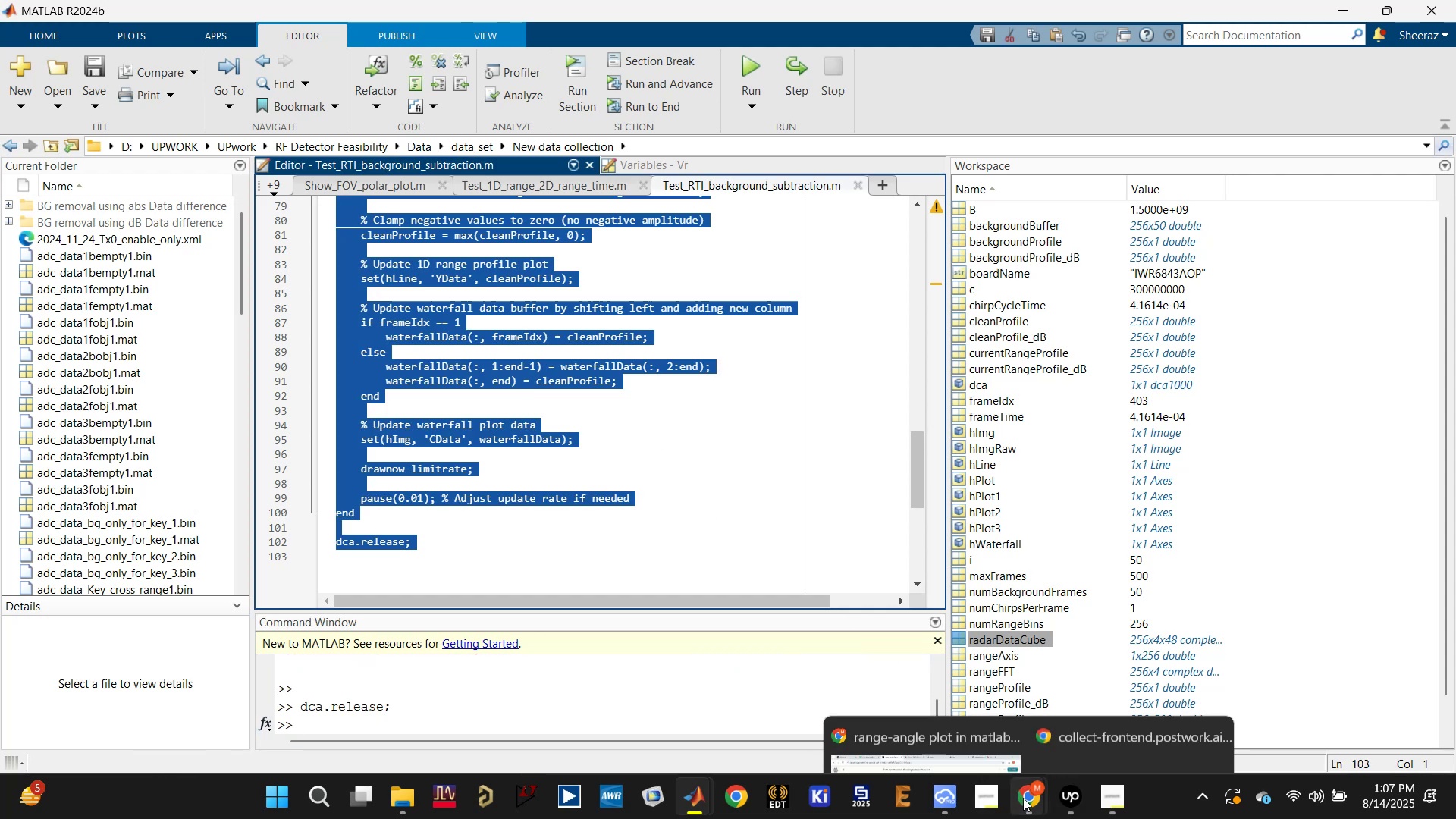 
left_click([931, 700])
 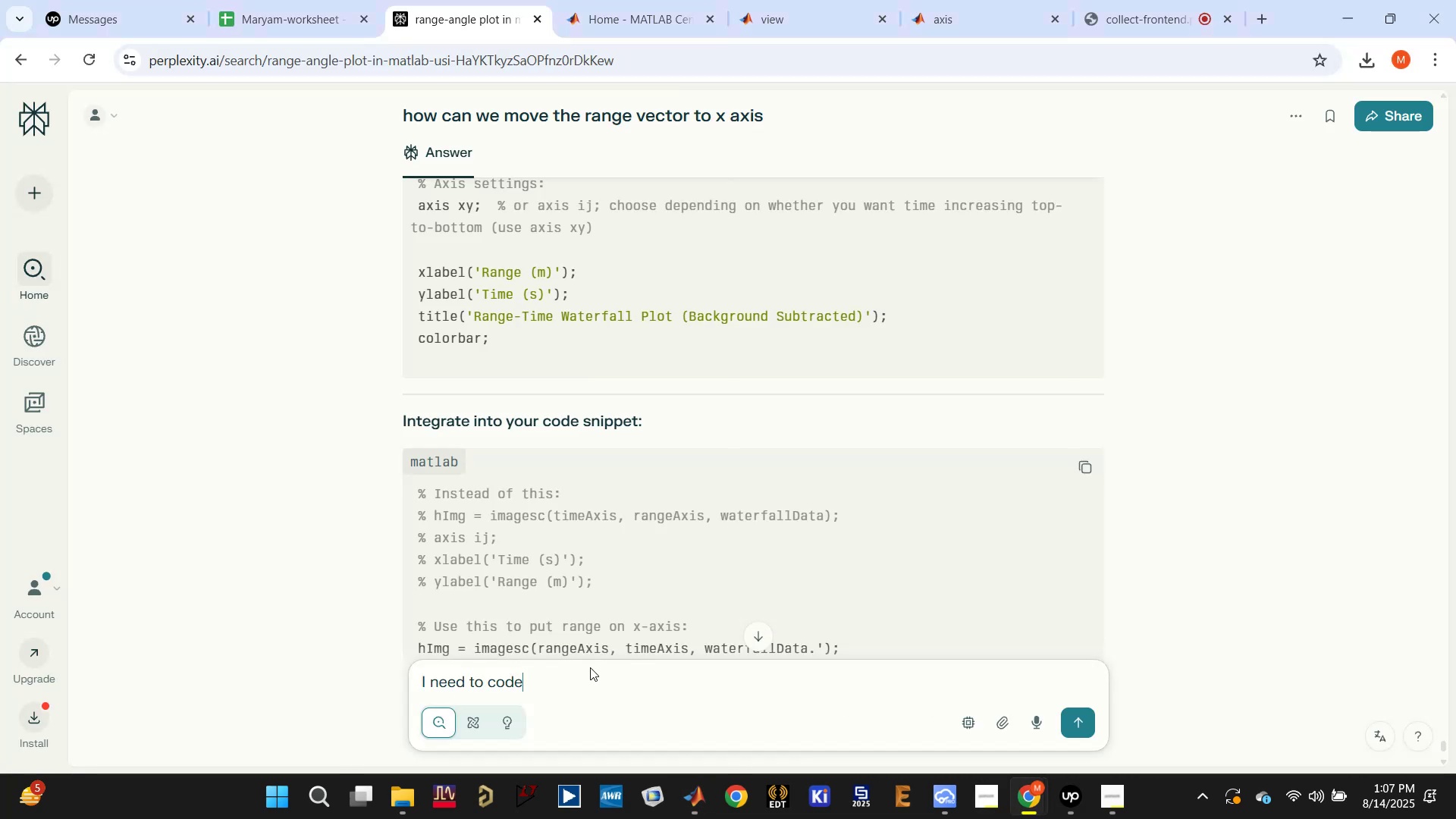 
double_click([586, 681])
 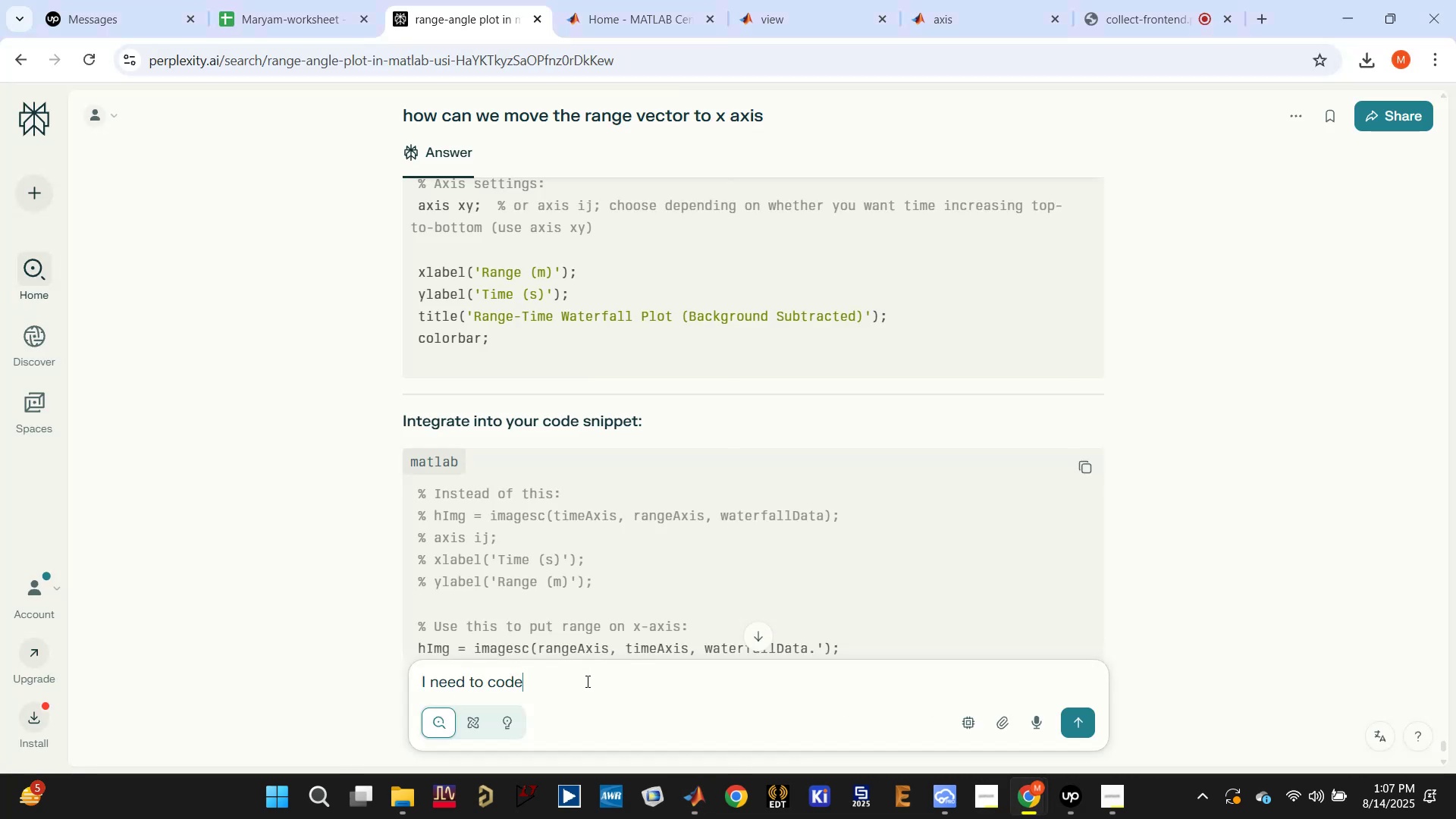 
triple_click([586, 681])
 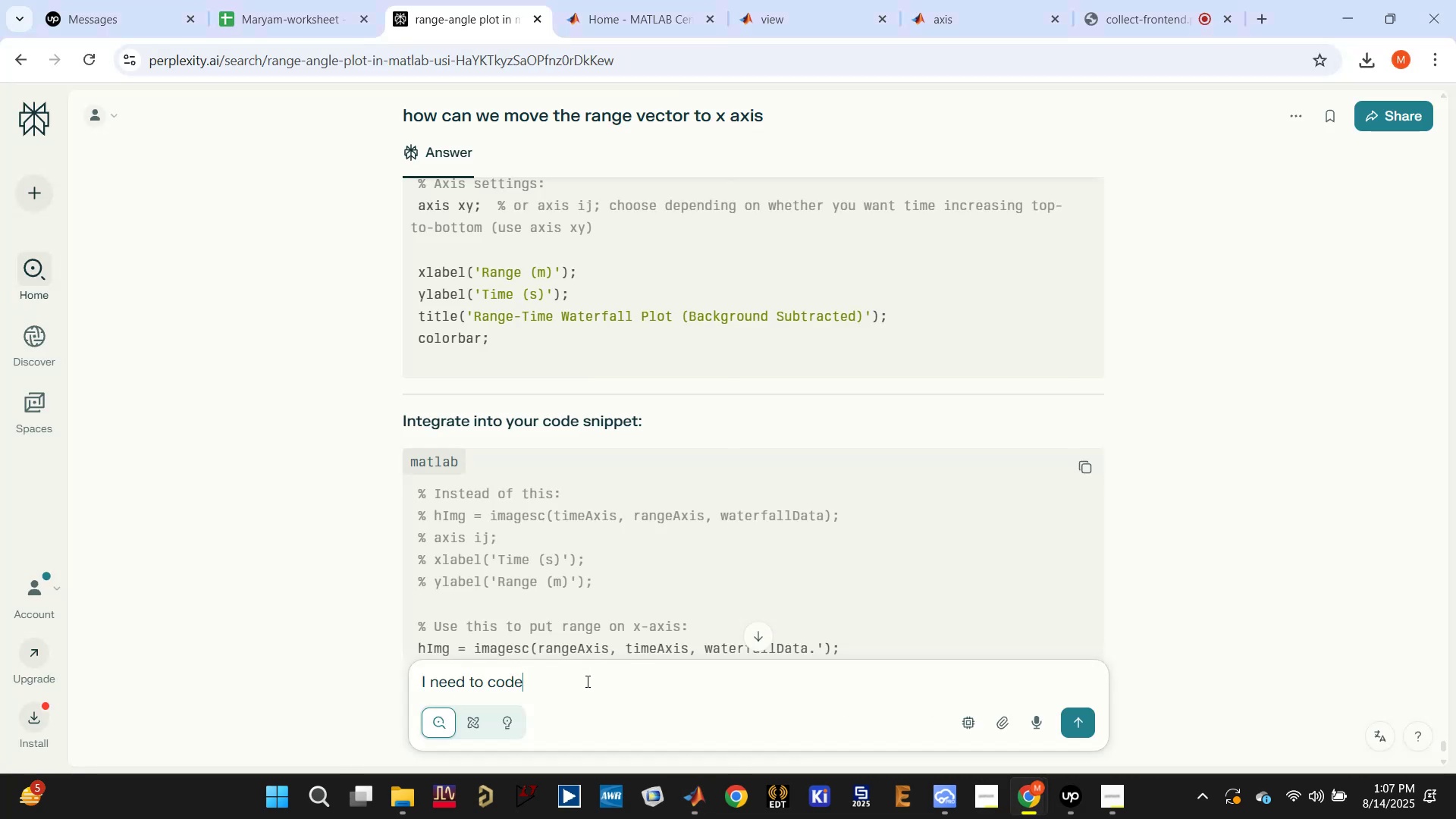 
triple_click([586, 681])
 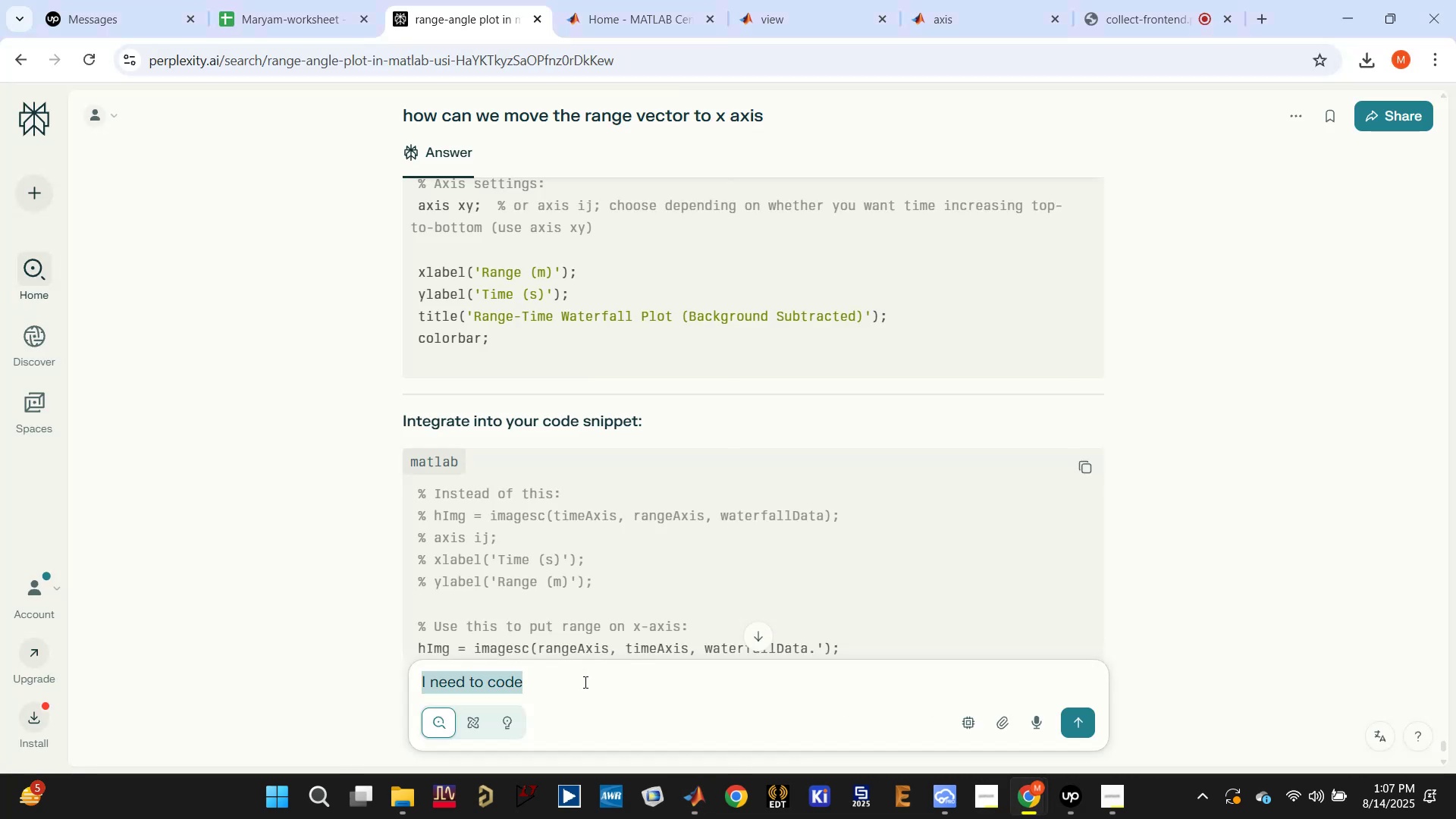 
key(Control+V)
 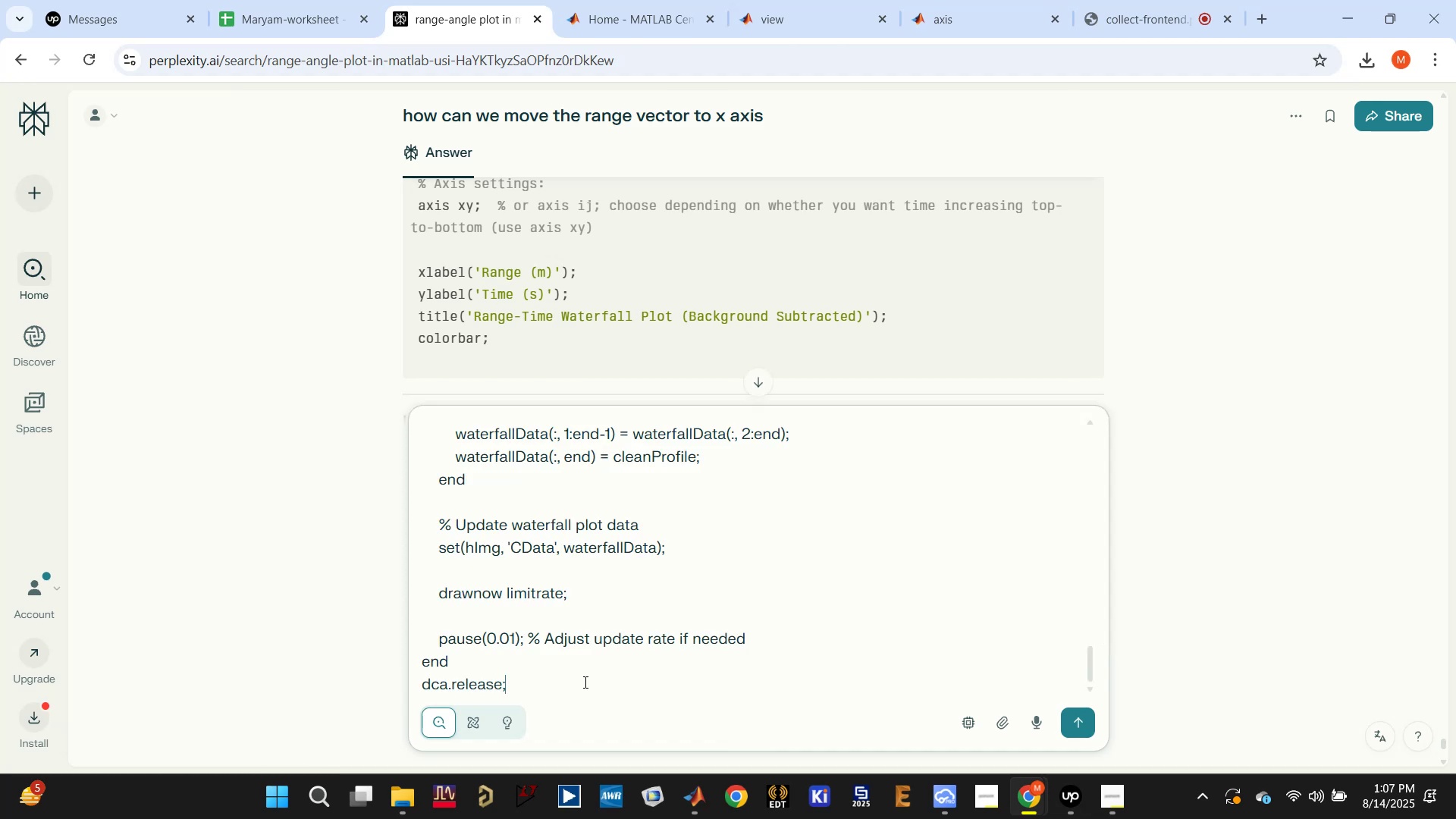 
key(Enter)
 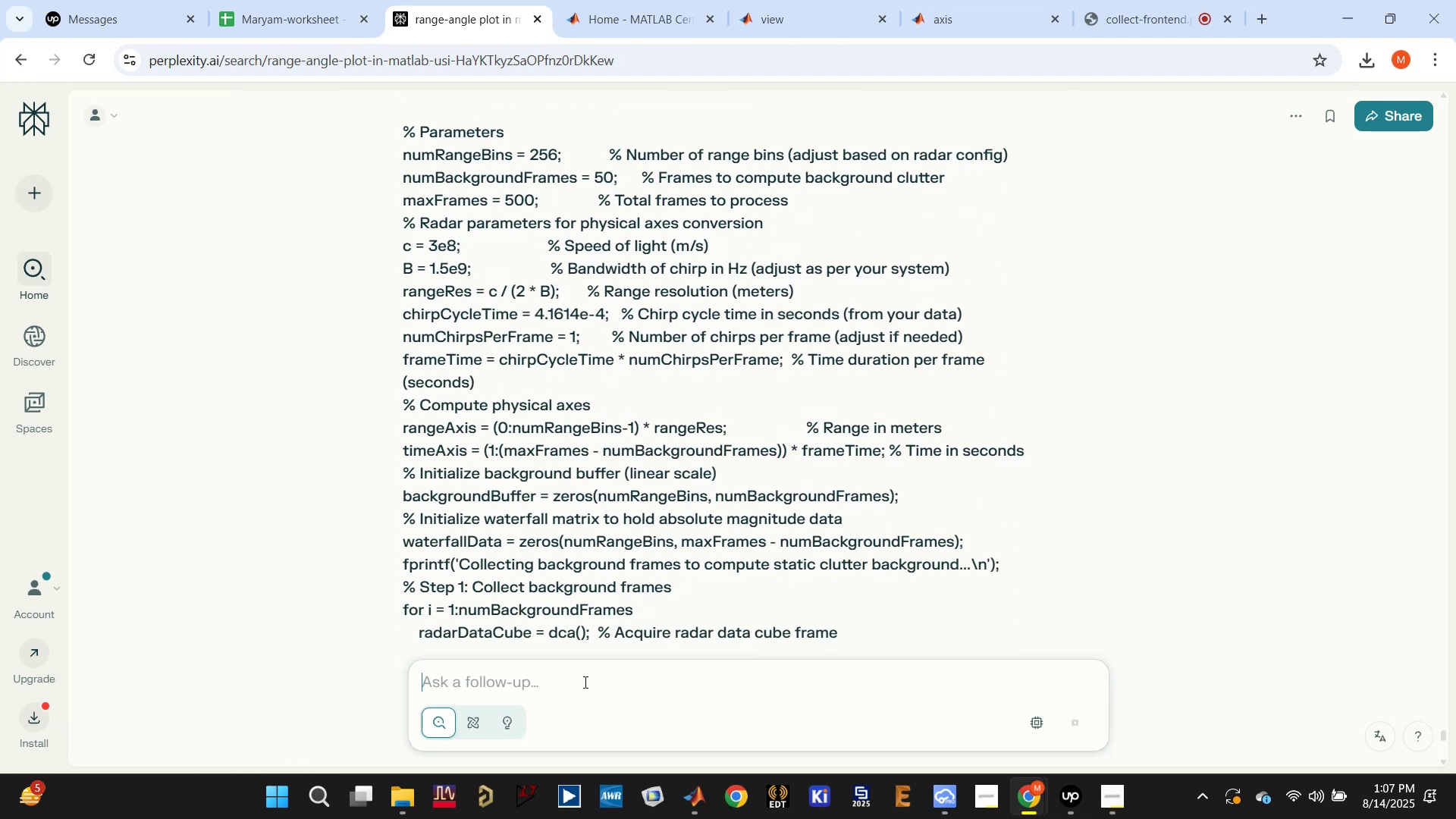 
type(the data in waterfall update)
 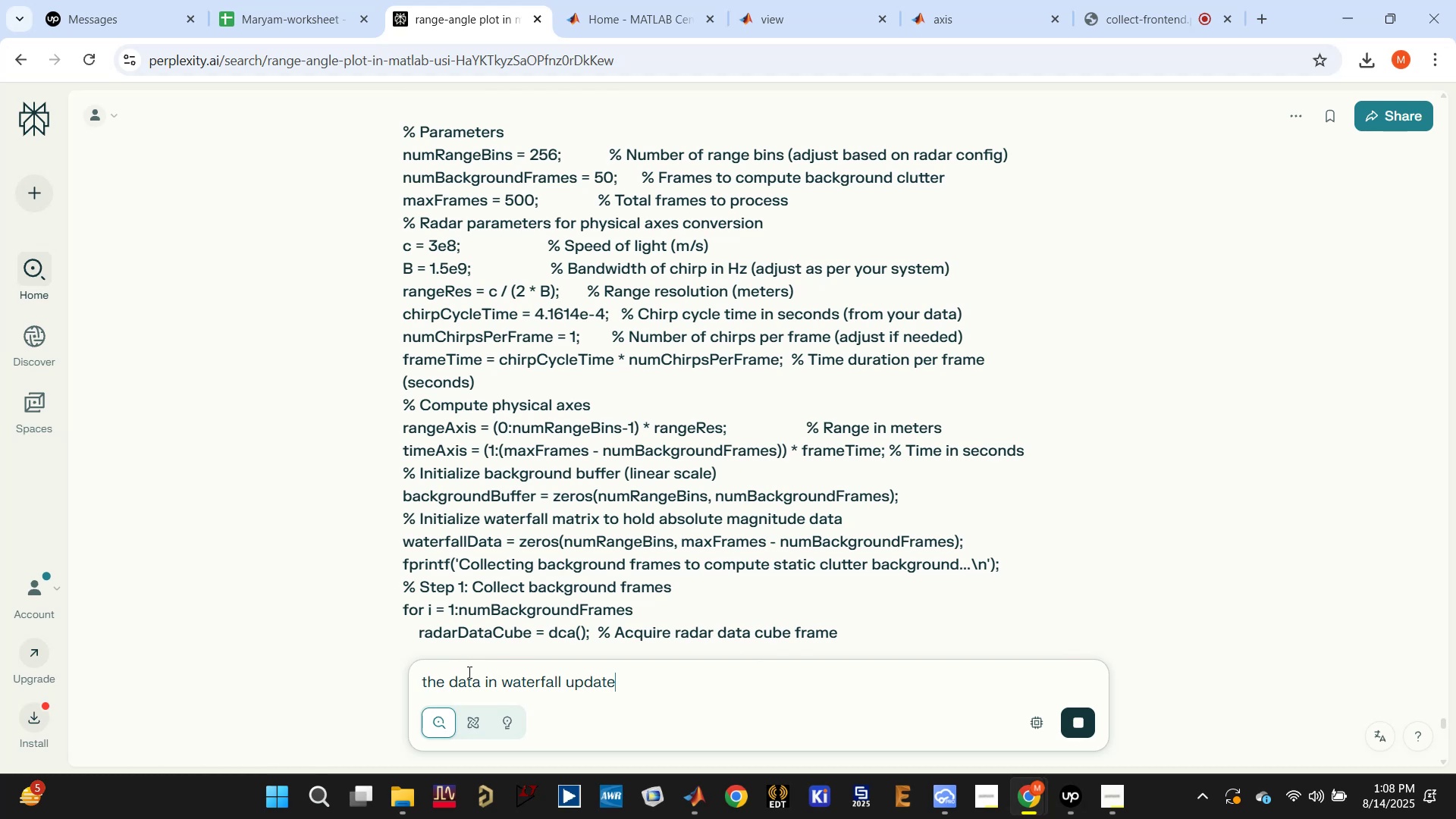 
double_click([467, 686])
 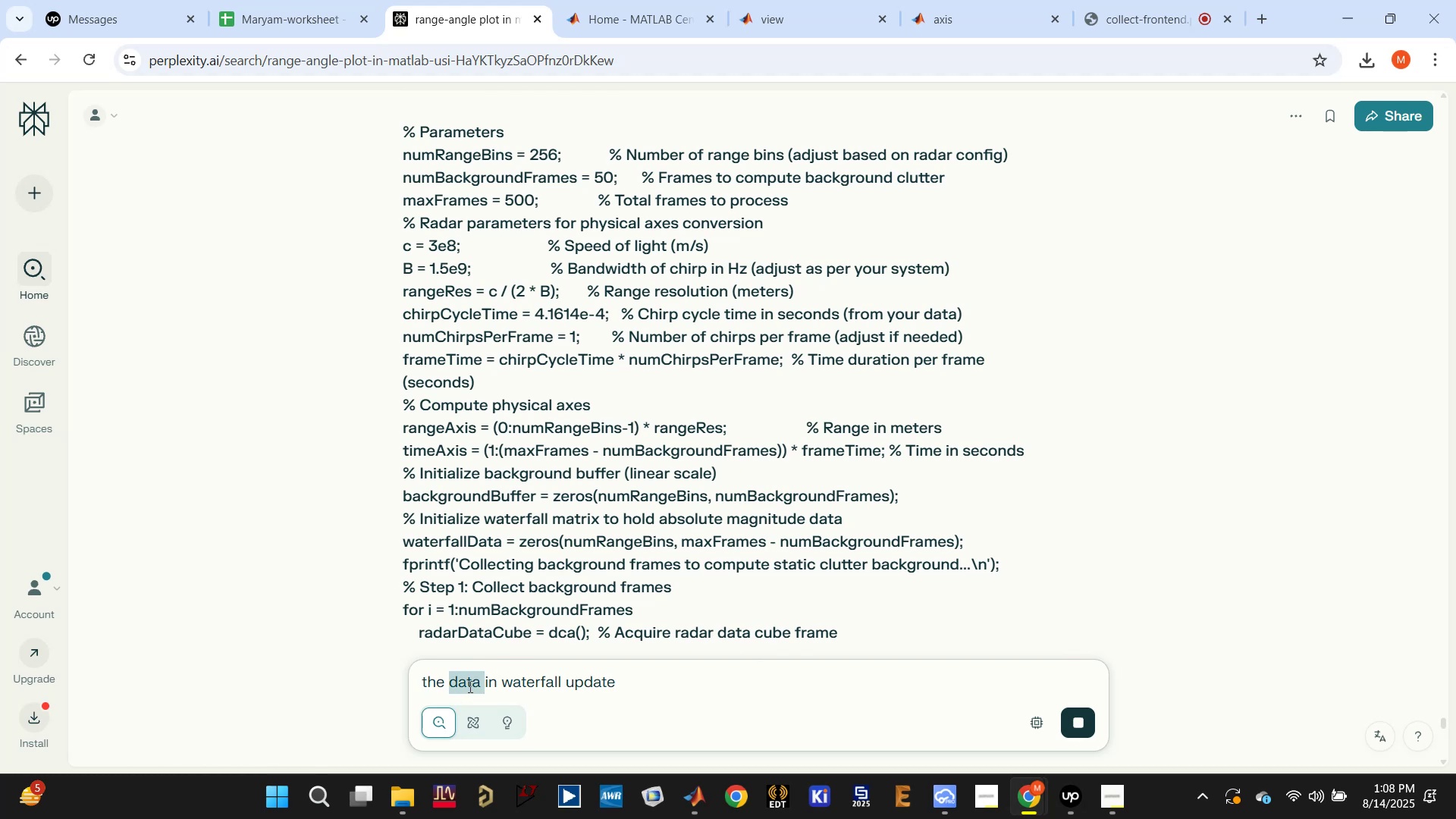 
type(range vs time data)
key(Backspace)
key(Backspace)
key(Backspace)
key(Backspace)
 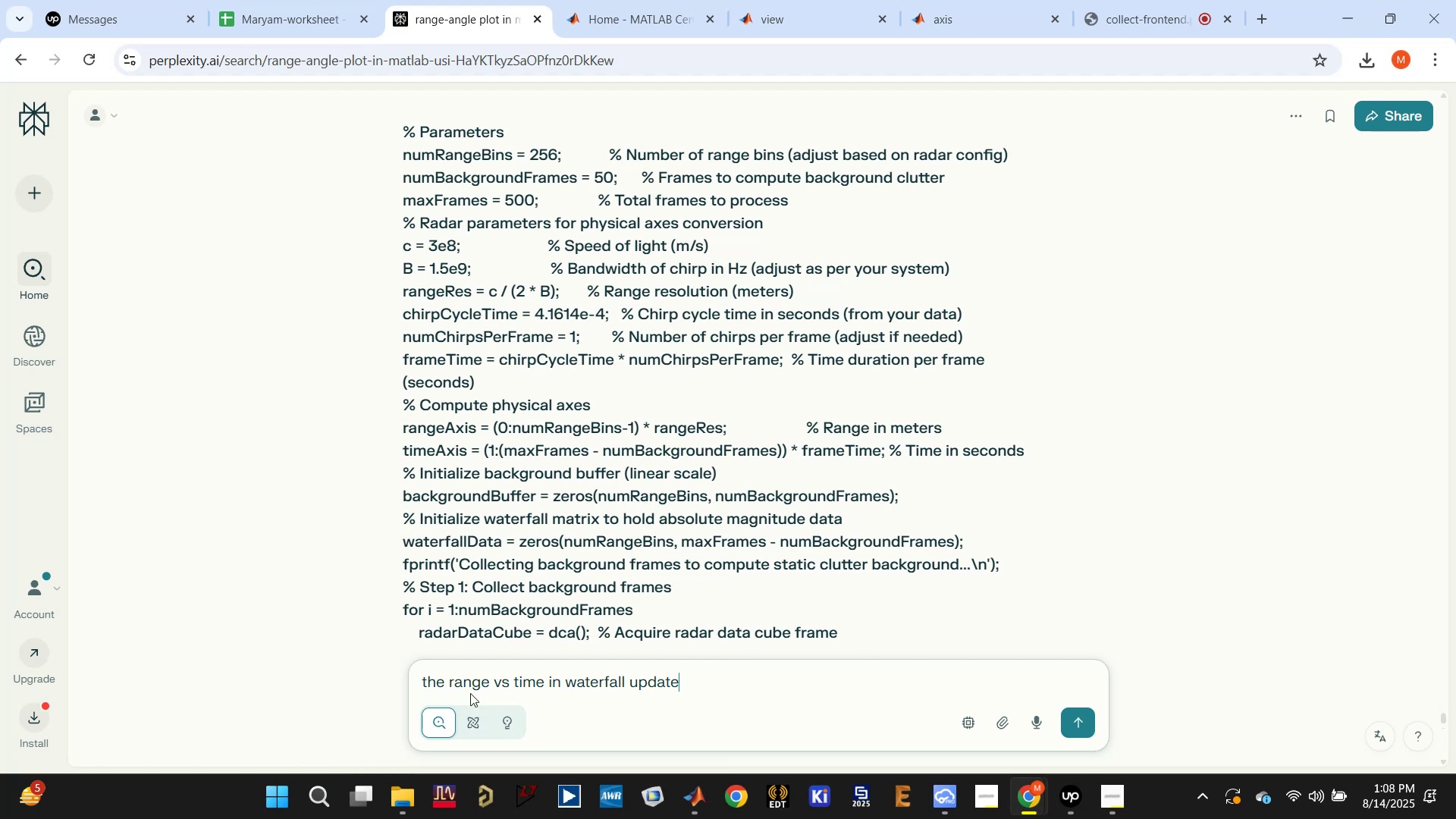 
left_click([546, 682])
 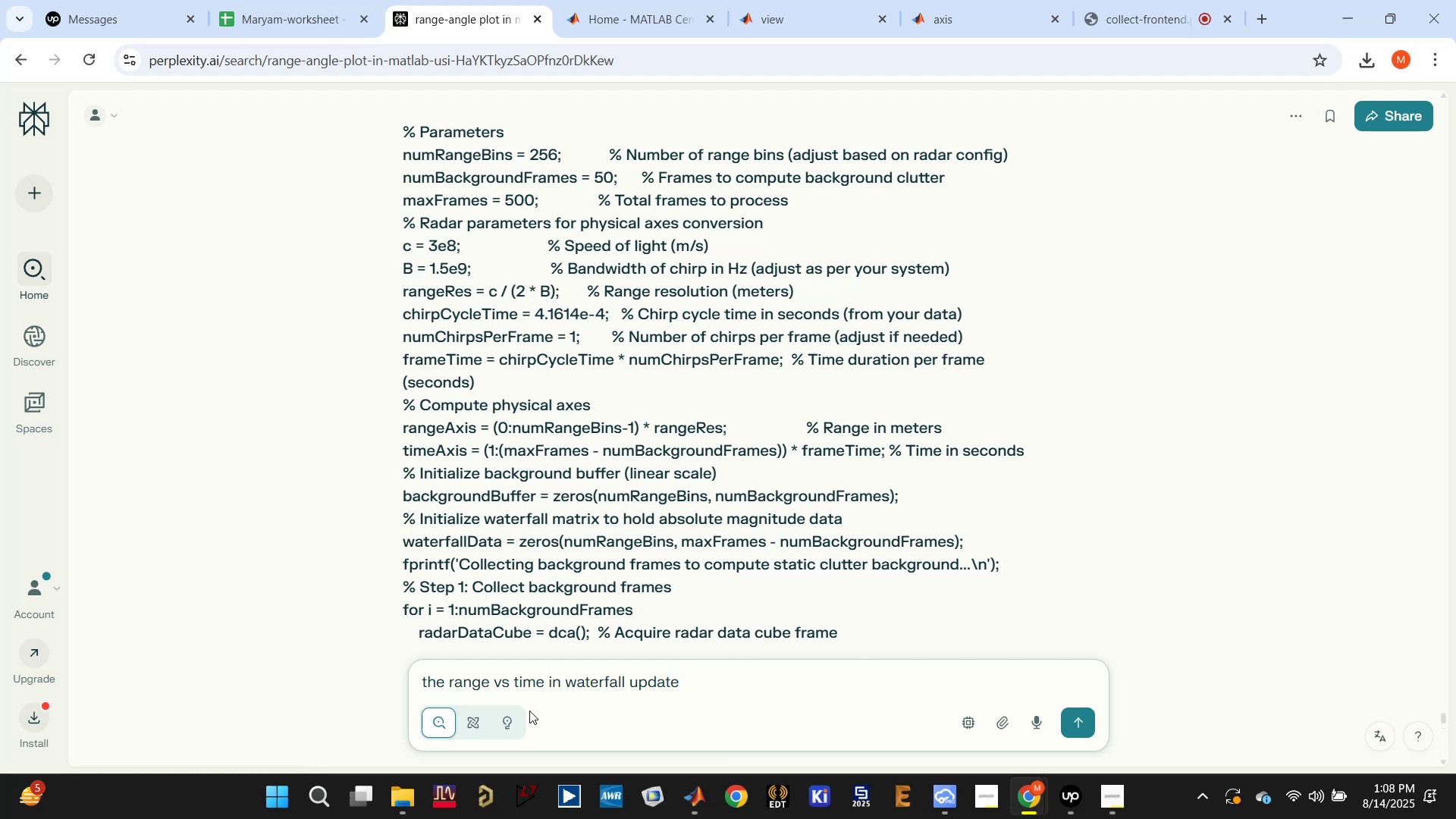 
type( data update in )
 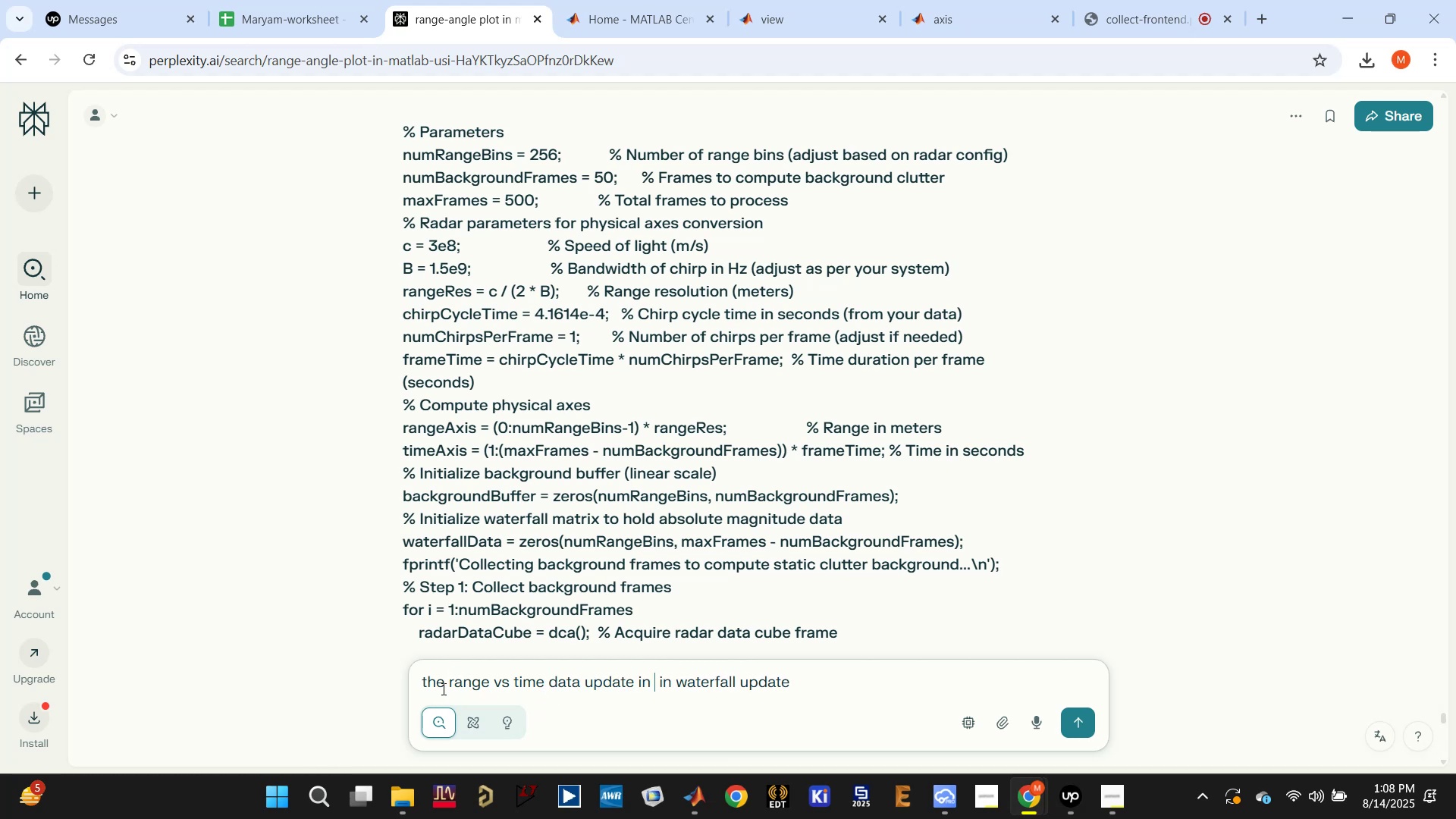 
left_click([453, 684])
 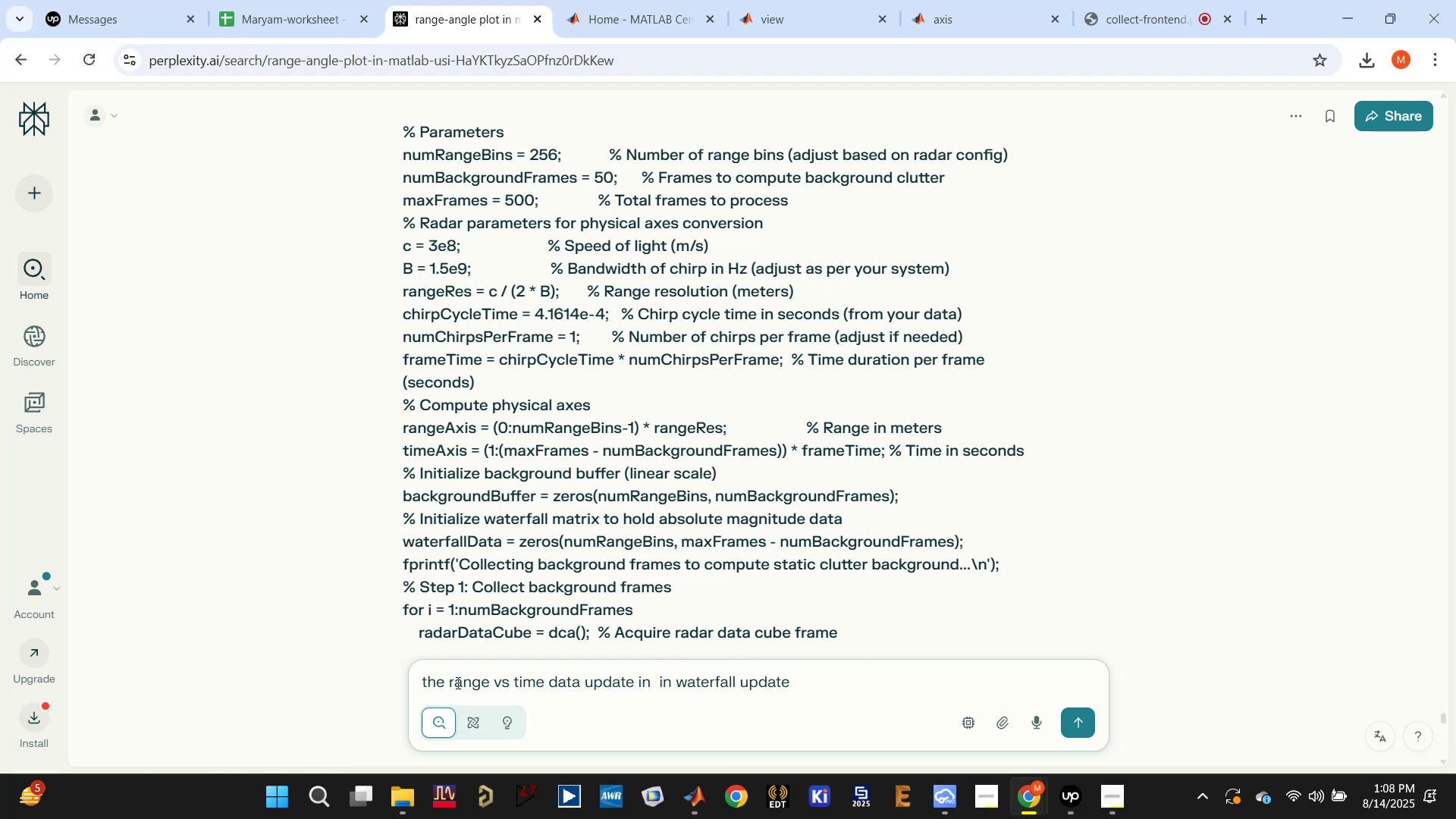 
key(ArrowLeft)
 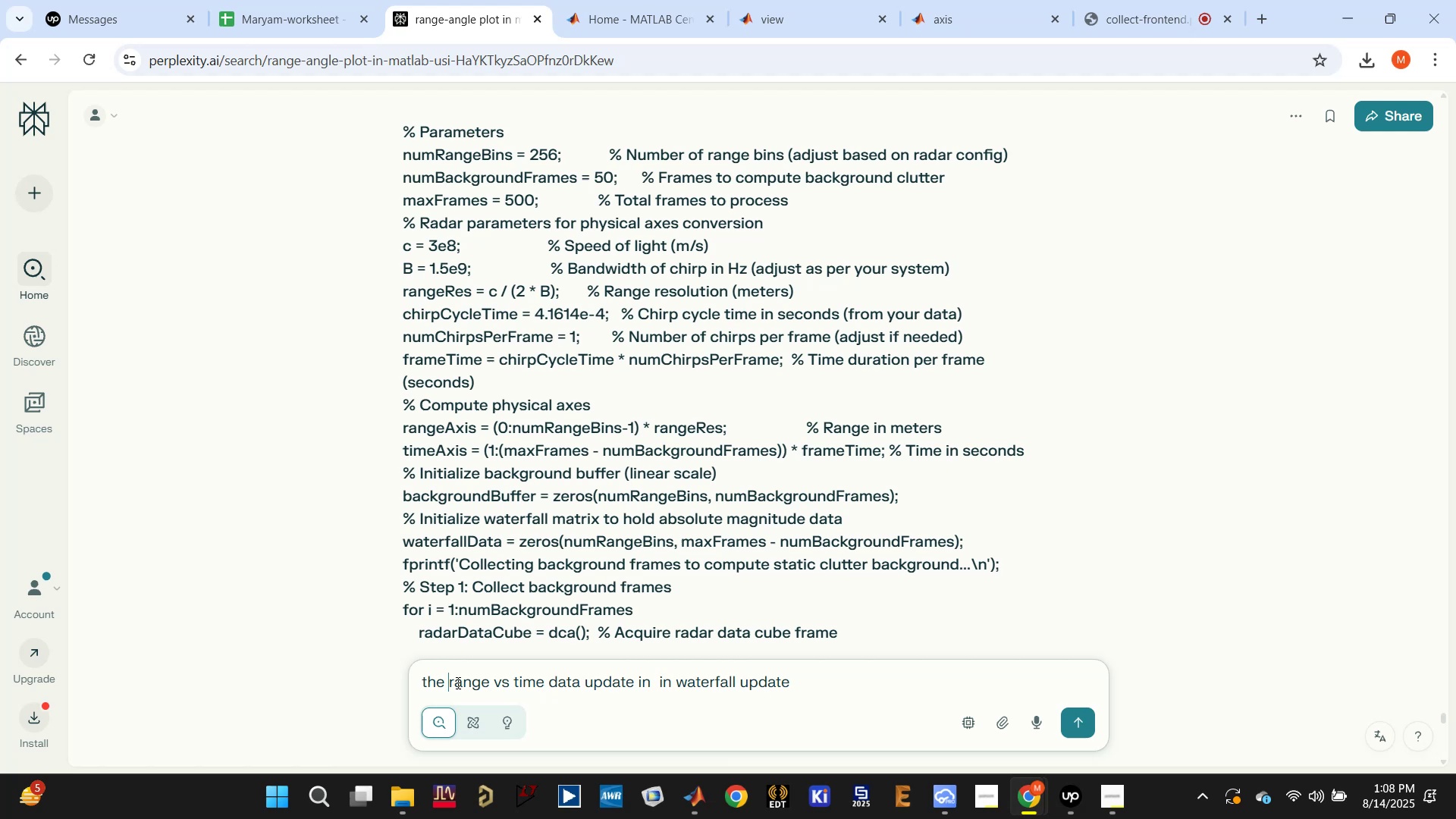 
type(imae)
key(Backspace)
type(s)
key(Backspace)
type(gesc )
 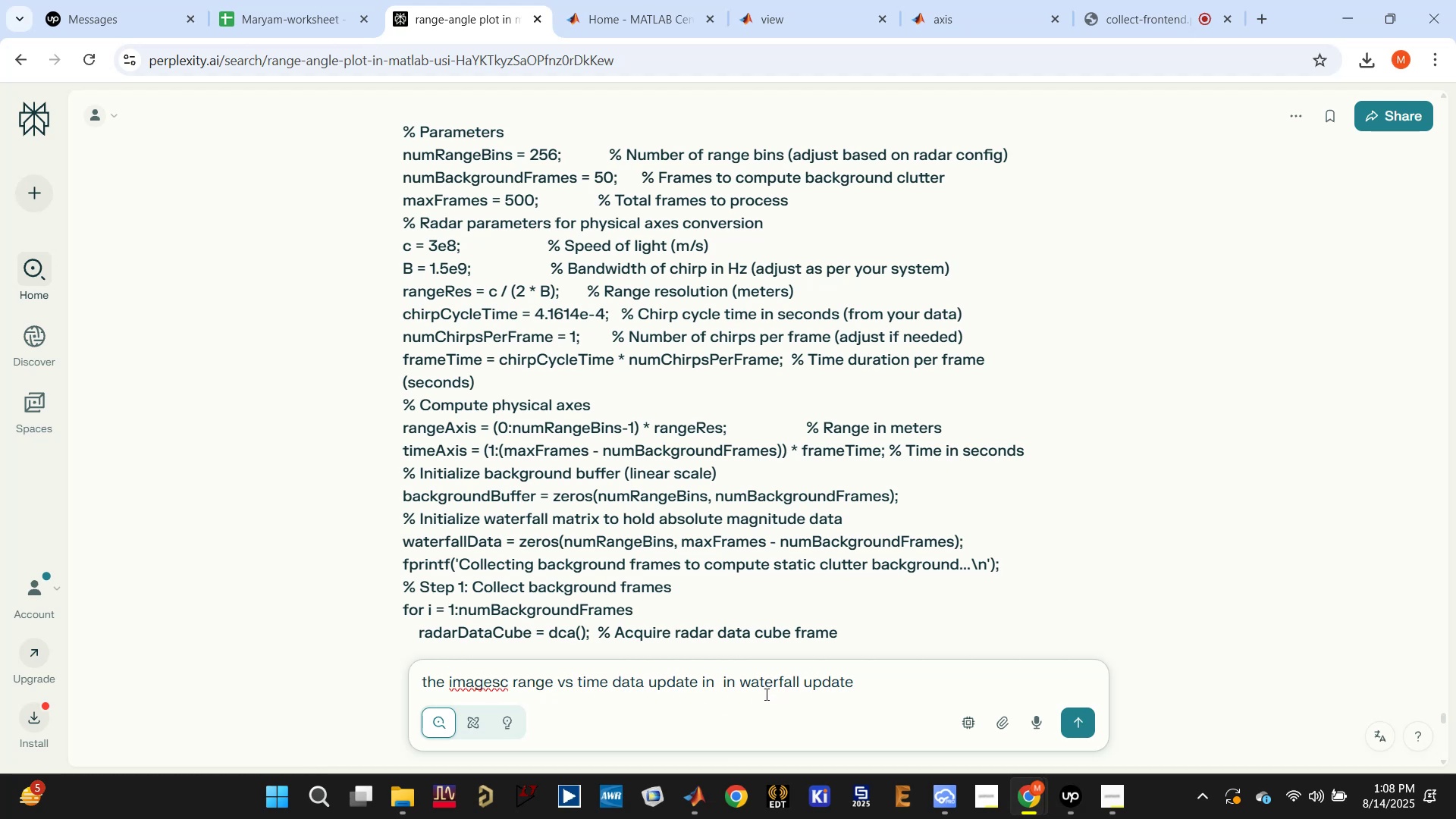 
left_click_drag(start_coordinate=[742, 682], to_coordinate=[714, 686])
 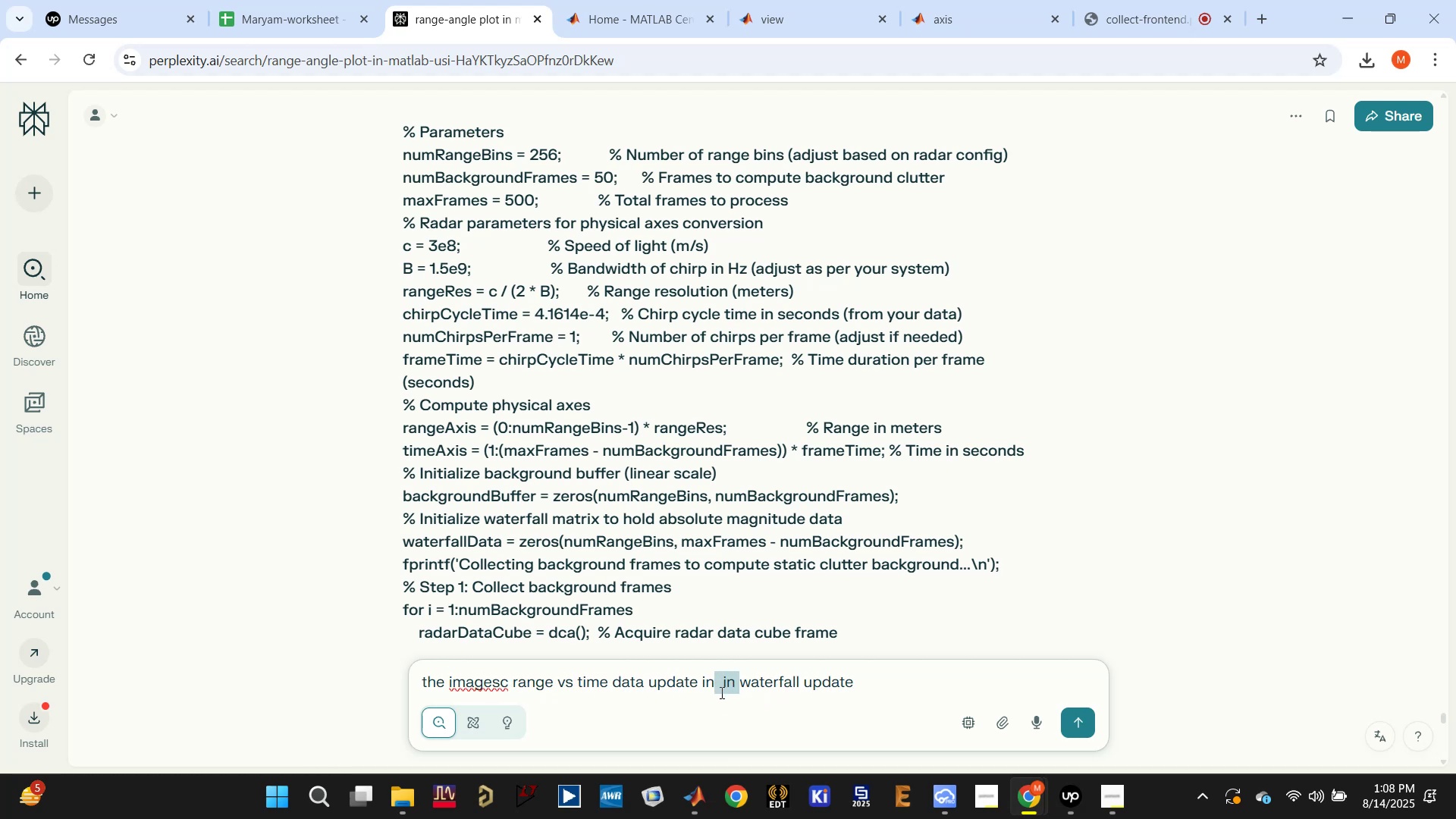 
key(Backspace)
 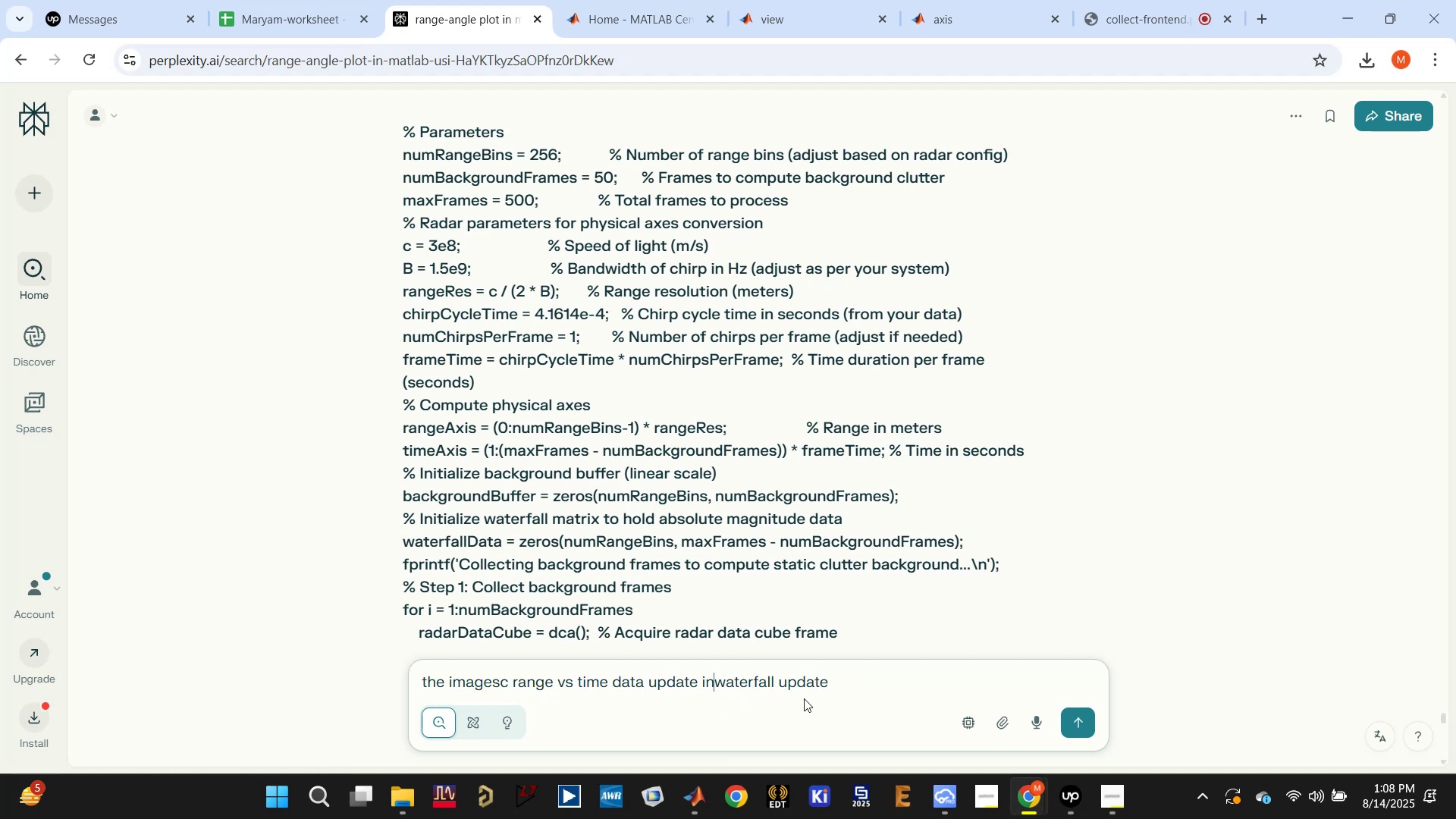 
key(Space)
 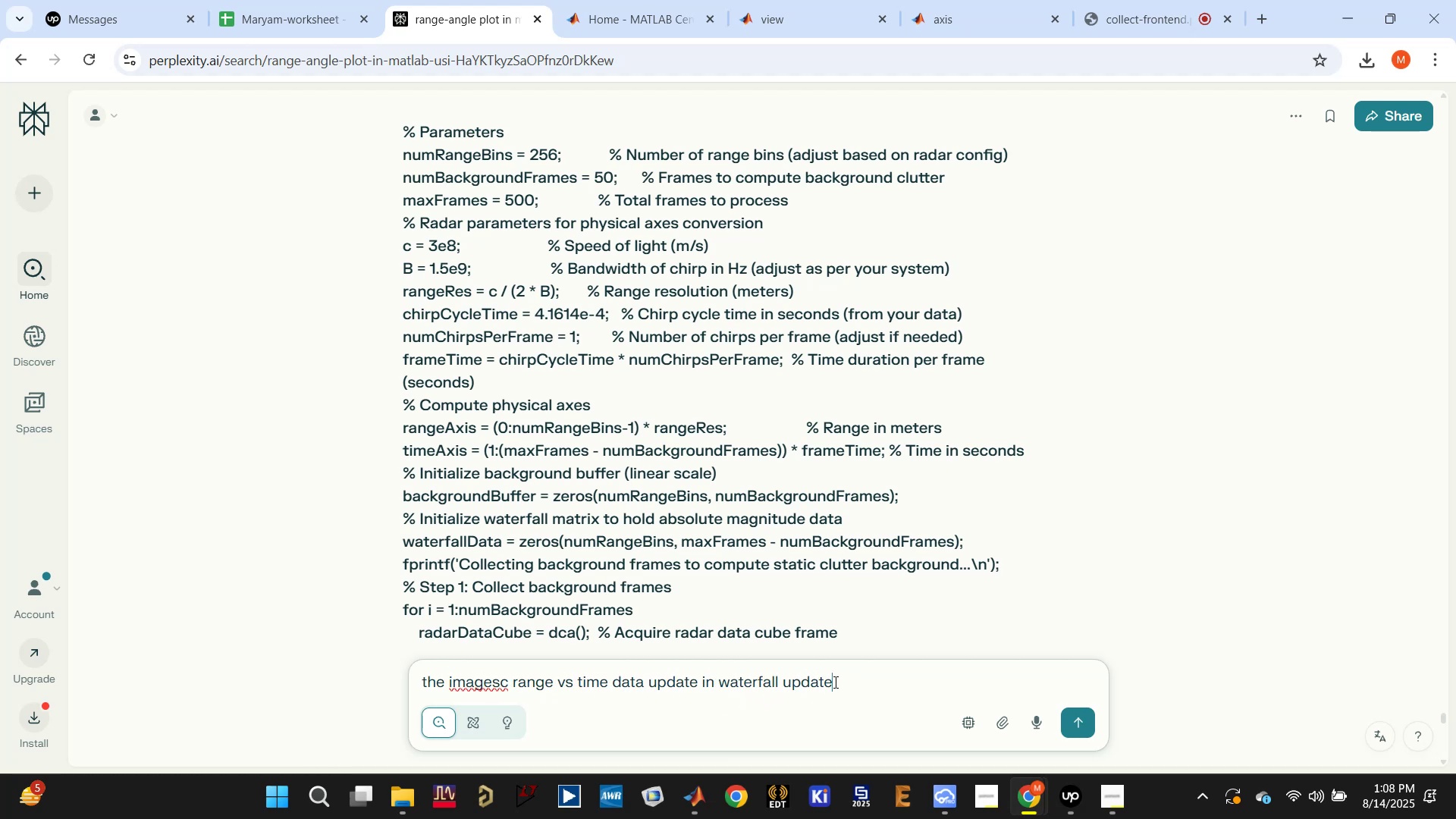 
double_click([834, 682])
 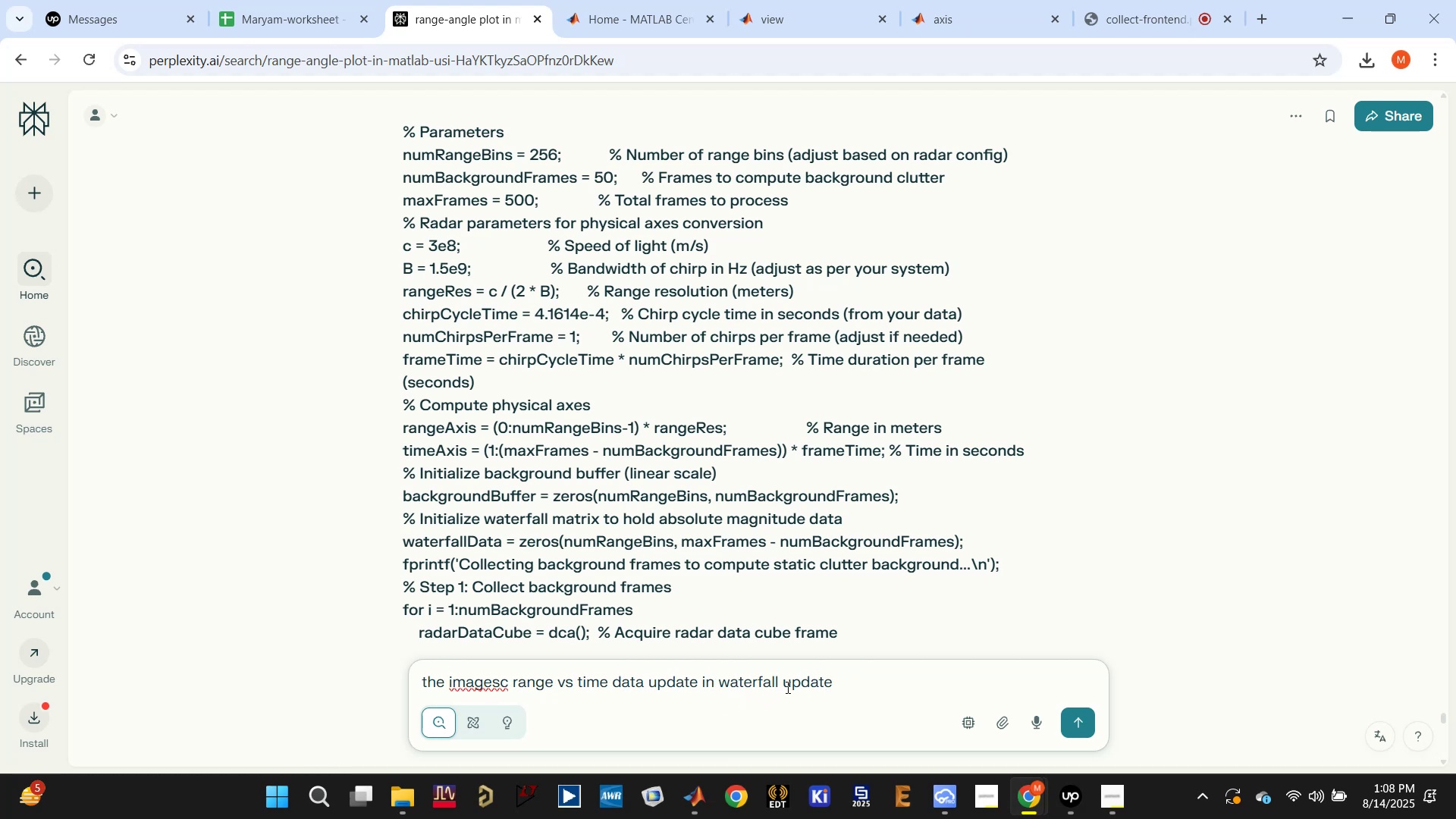 
left_click_drag(start_coordinate=[782, 685], to_coordinate=[873, 683])
 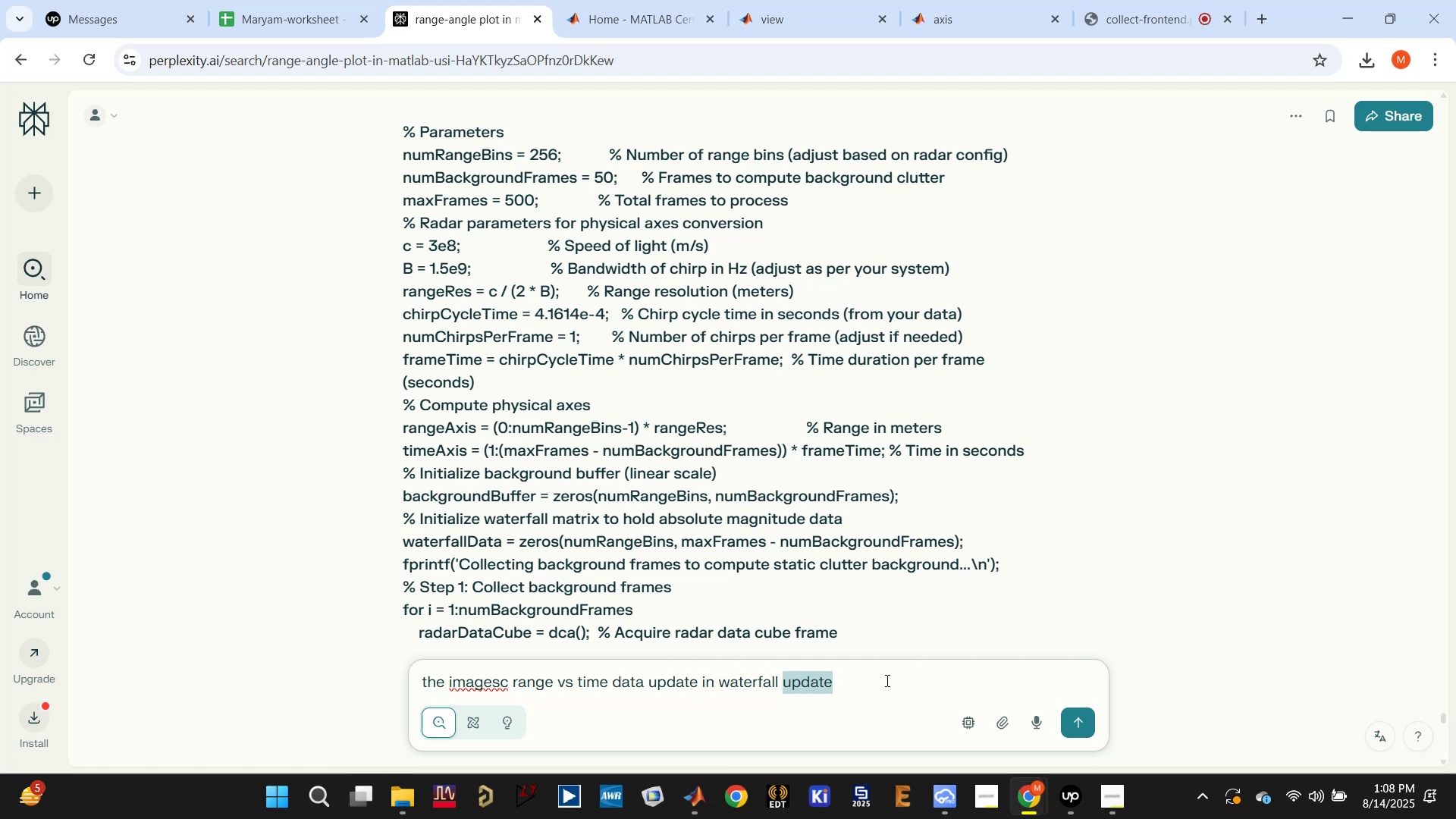 
type(from top to bottom)
 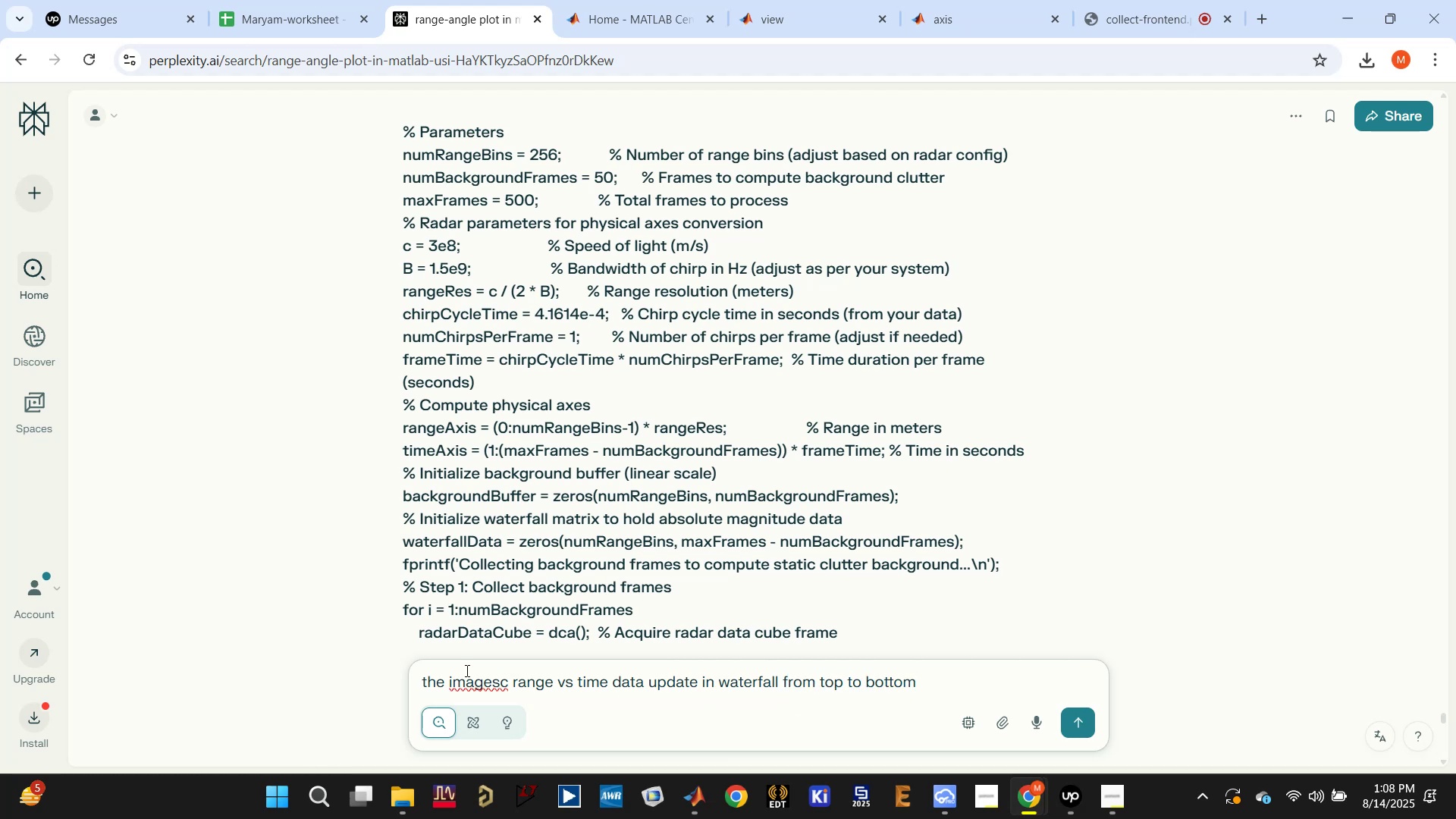 
left_click([422, 682])
 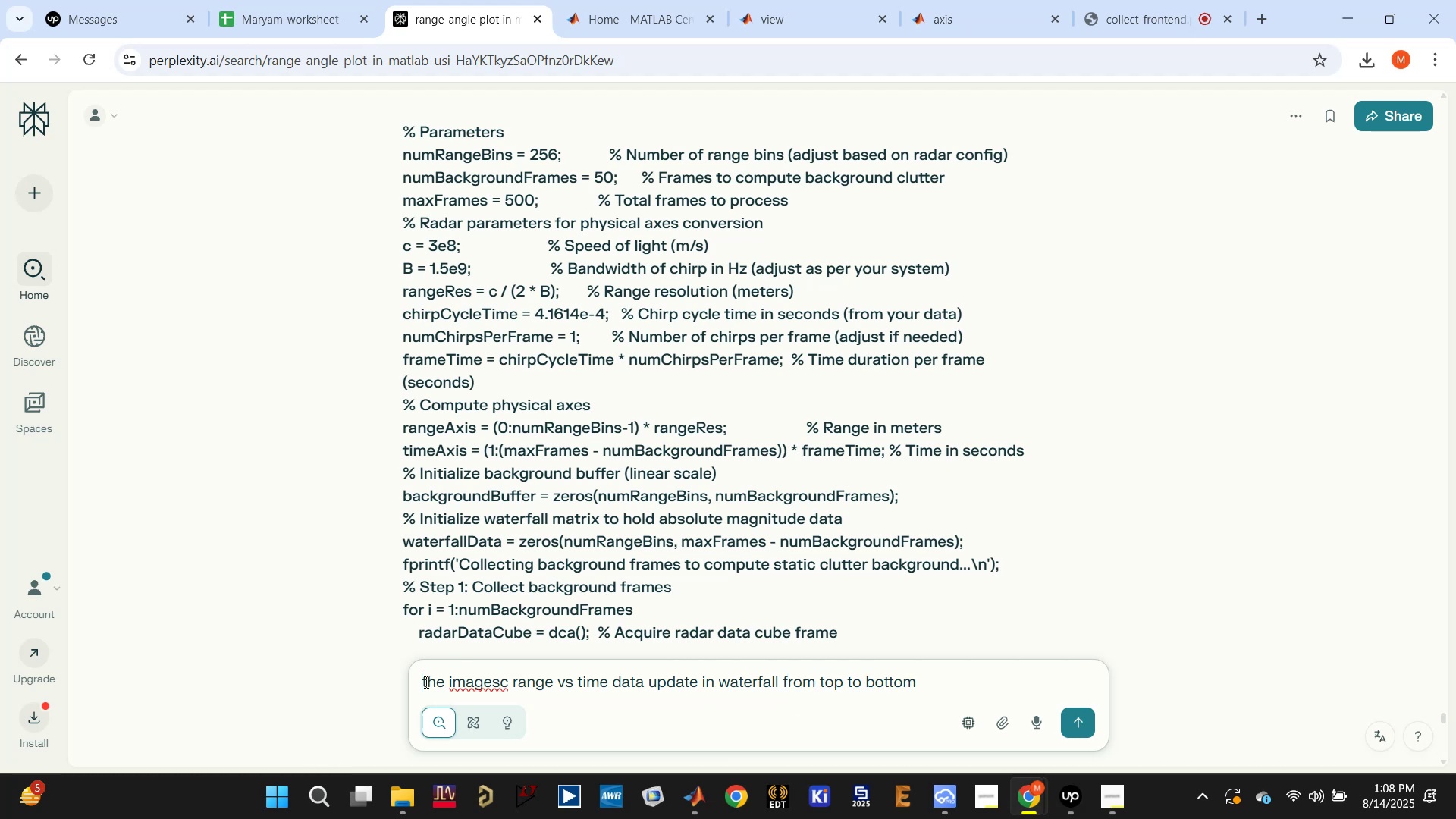 
type(c)
key(Backspace)
type(make t)
key(Backspace)
 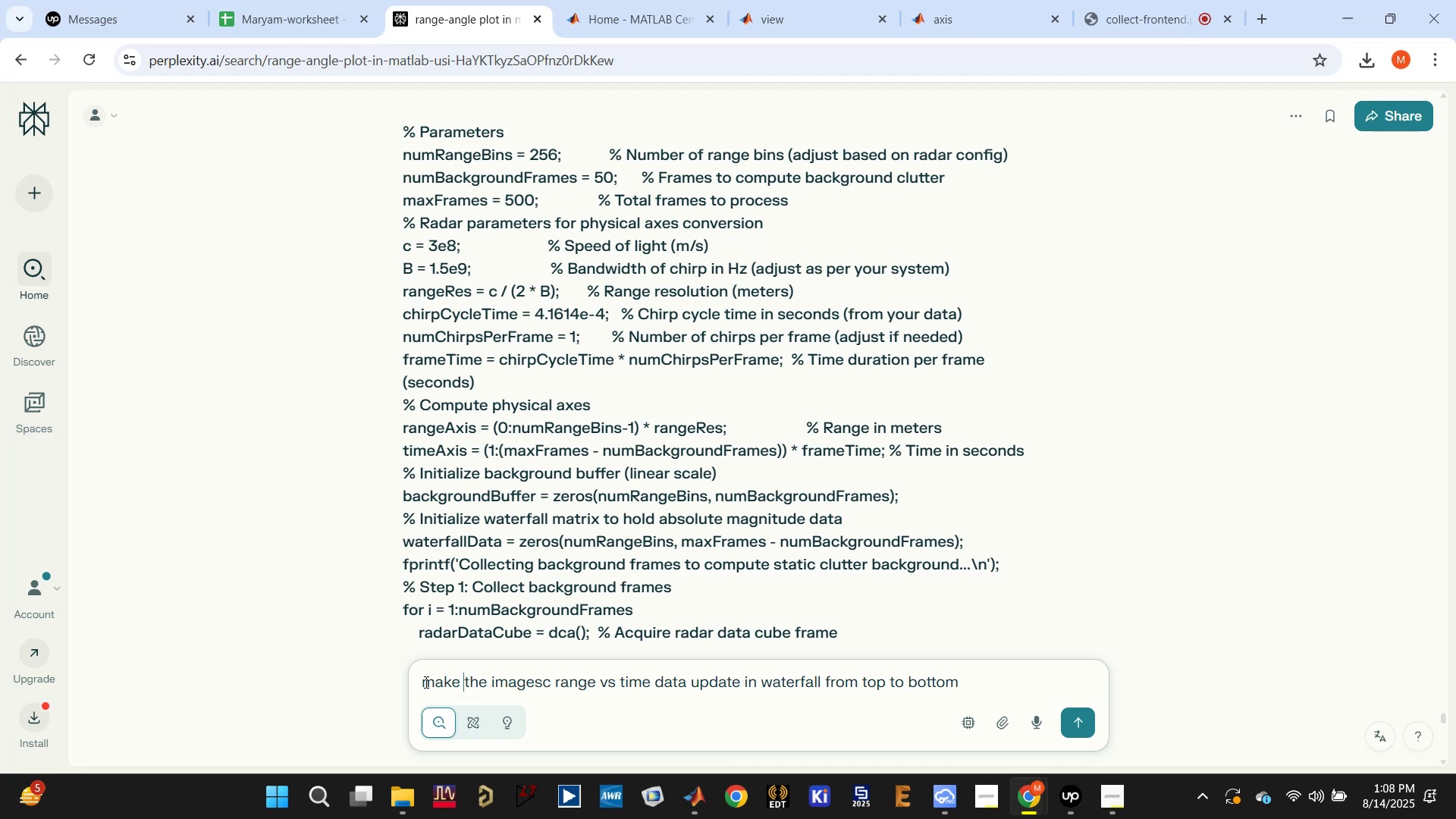 
key(Enter)
 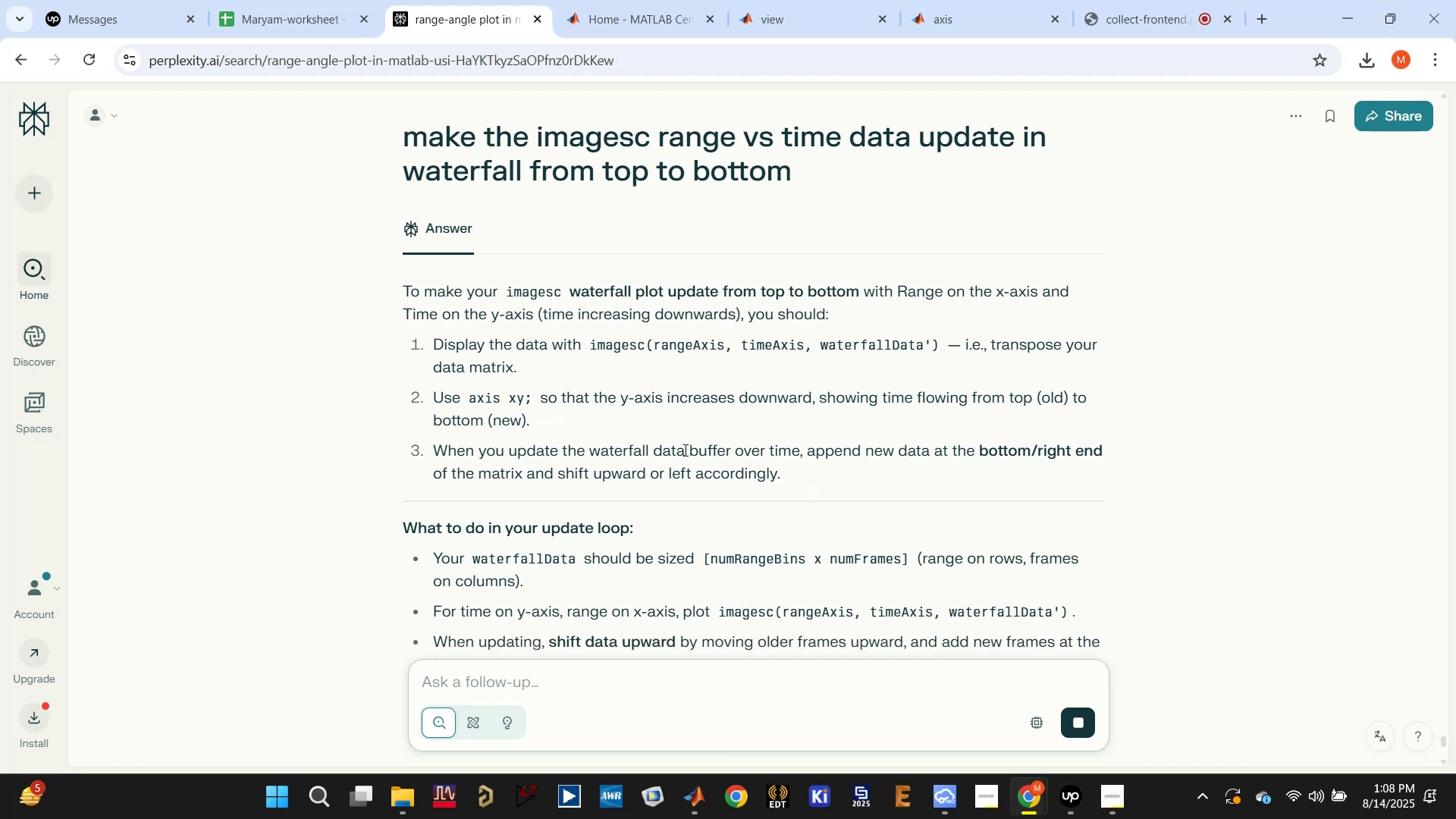 
wait(17.49)
 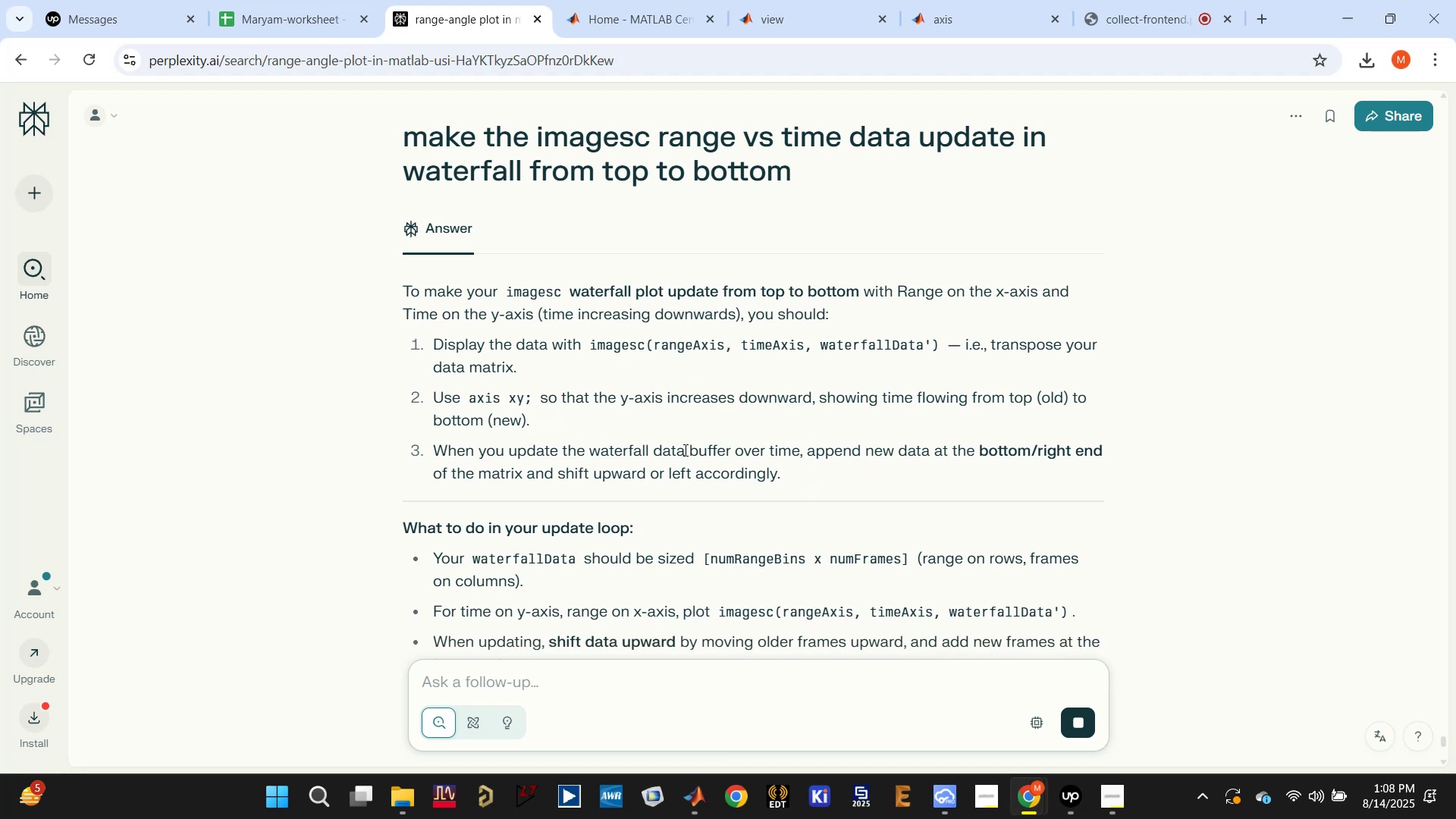 
scroll: coordinate [698, 463], scroll_direction: down, amount: 6.0
 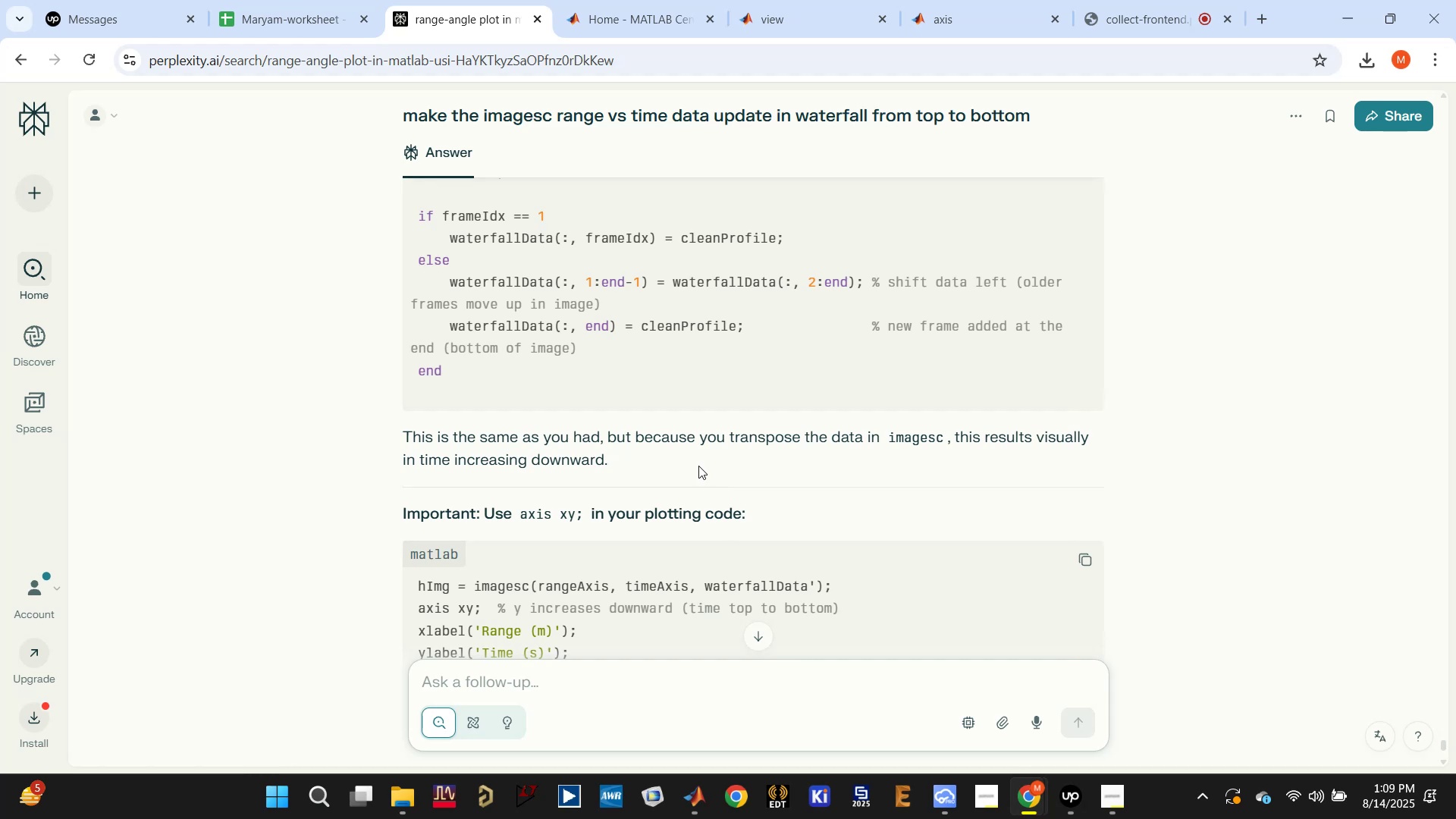 
wait(8.42)
 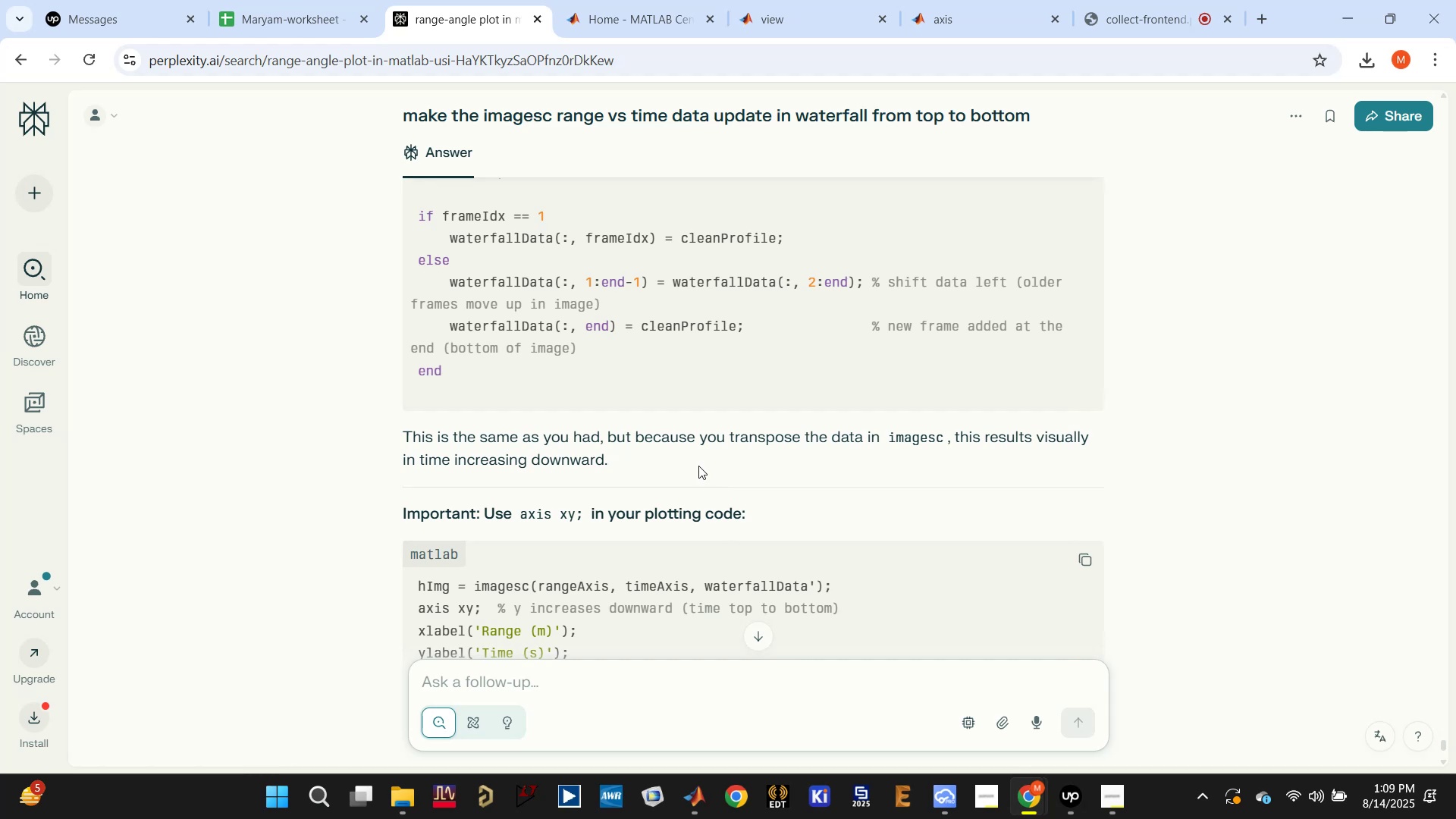 
scroll: coordinate [700, 500], scroll_direction: down, amount: 8.0
 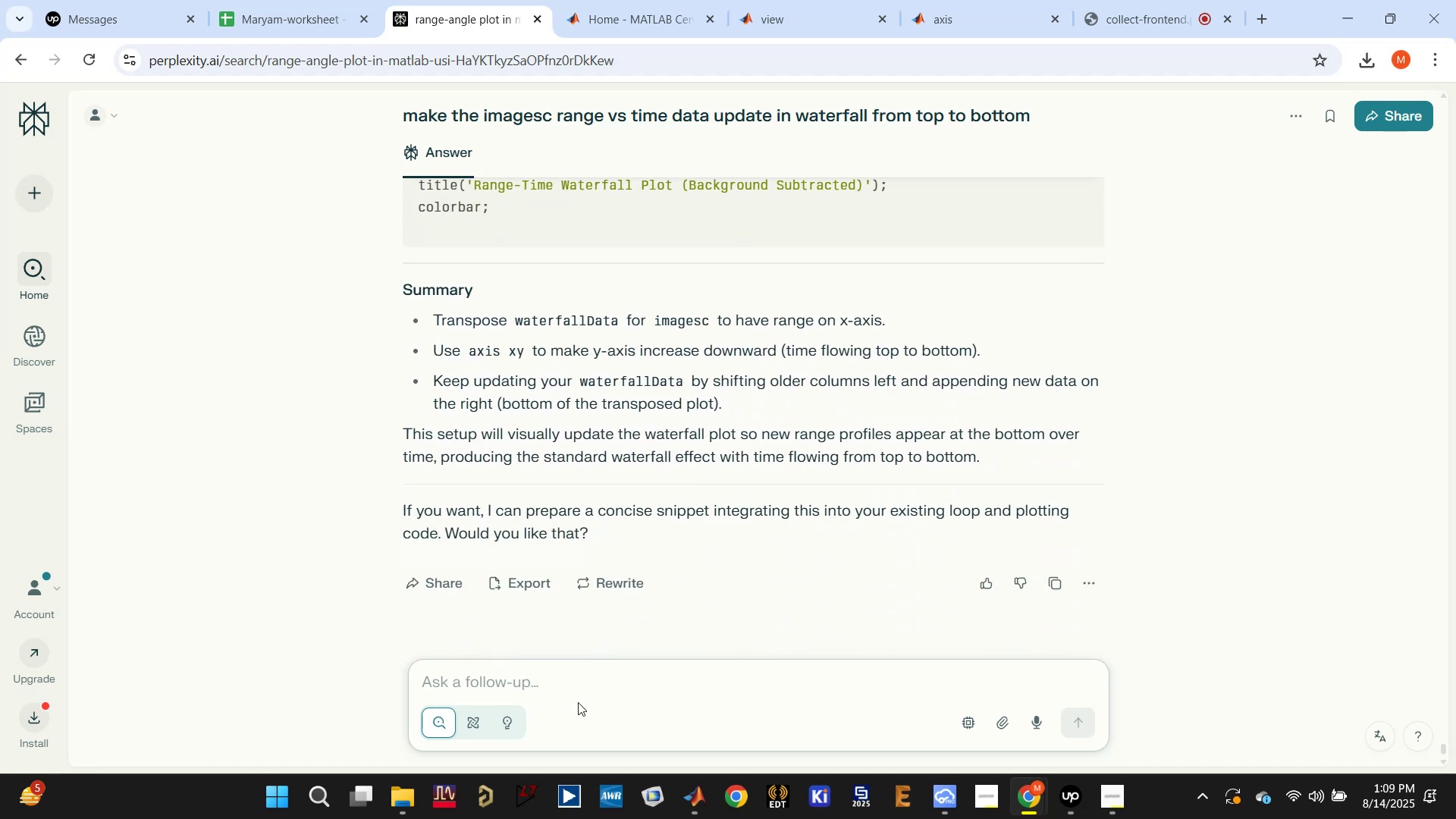 
left_click([604, 673])
 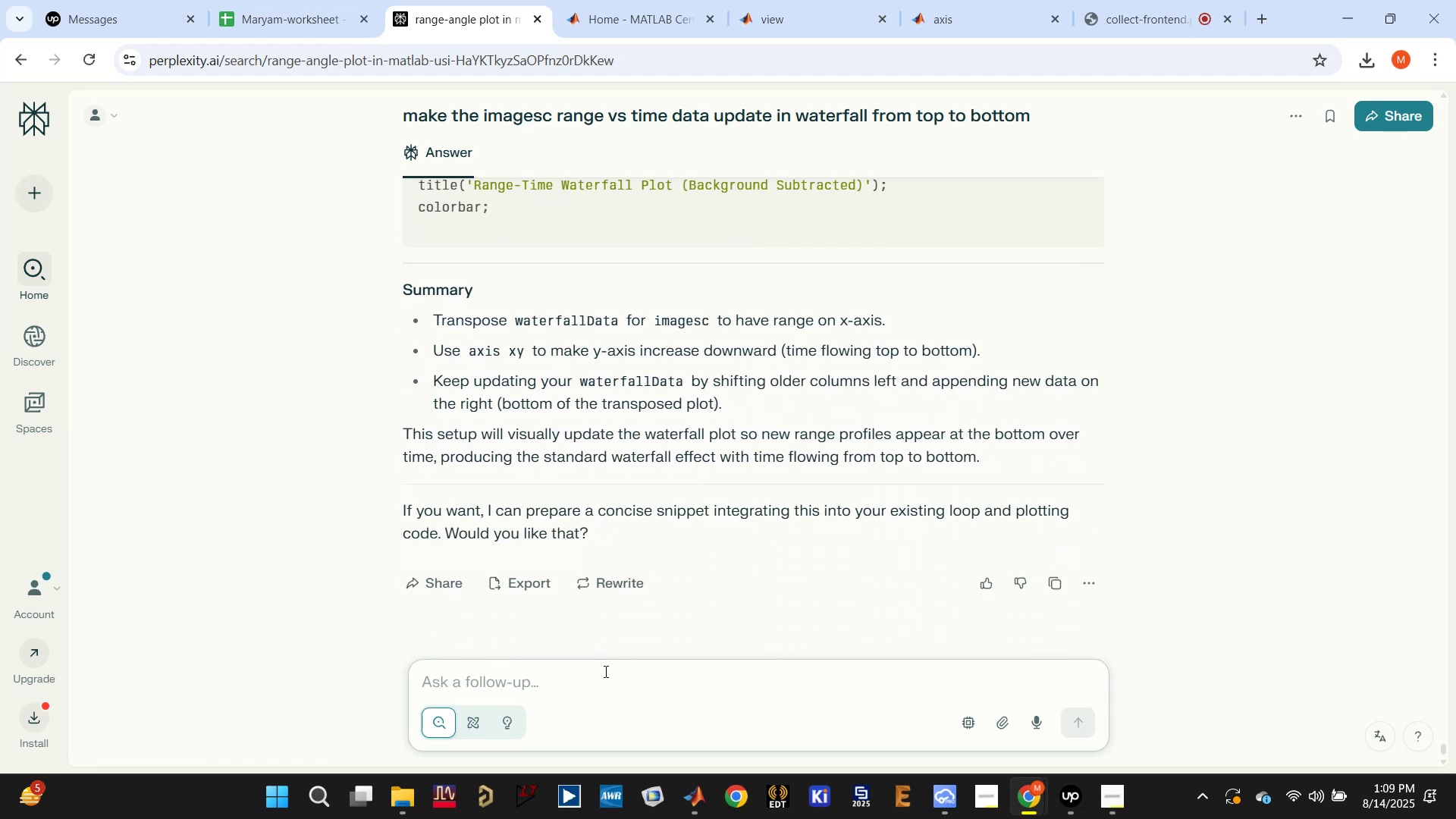 
type(complete incorporate in the complete code)
 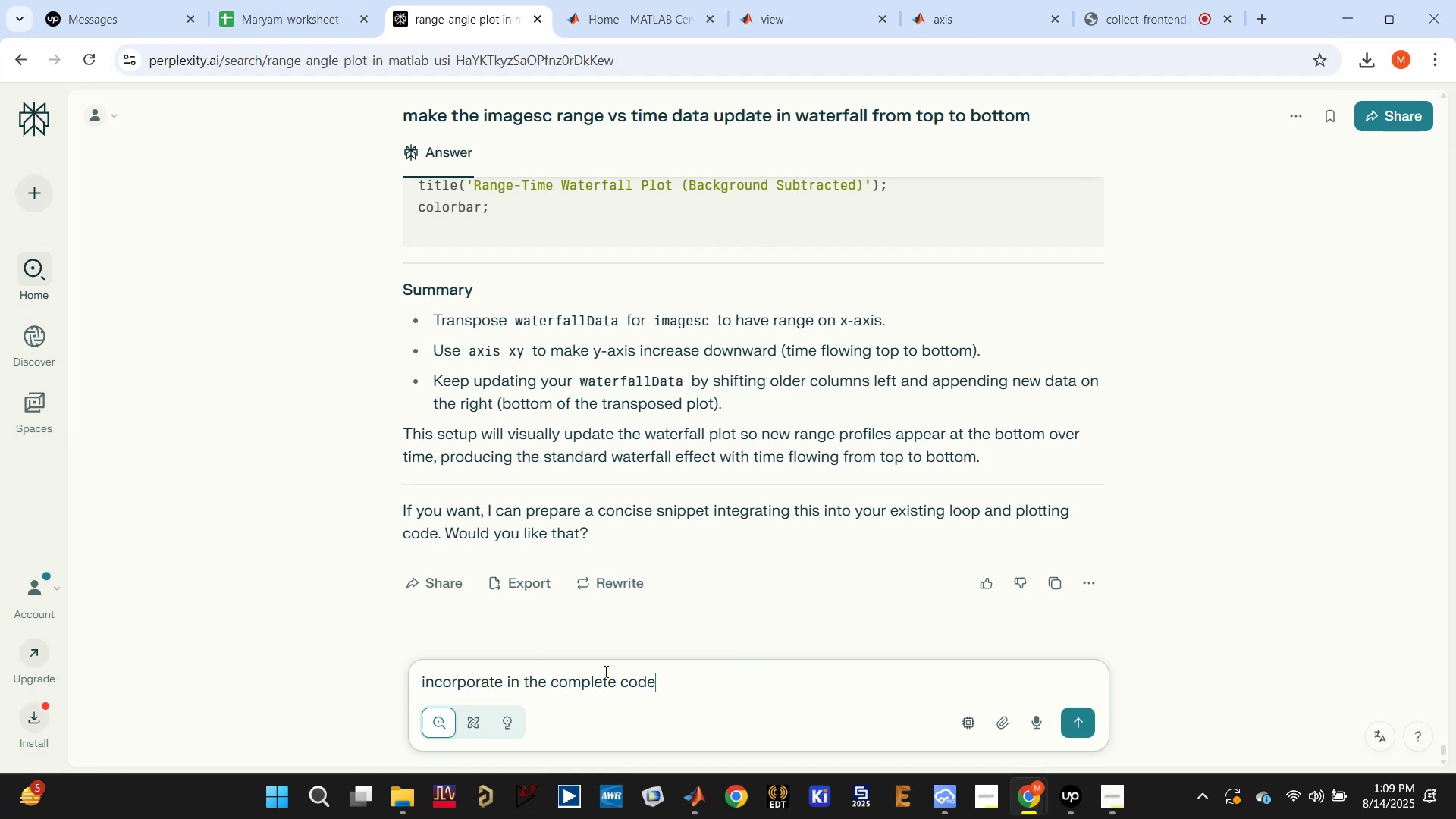 
hold_key(key=Backspace, duration=1.04)
 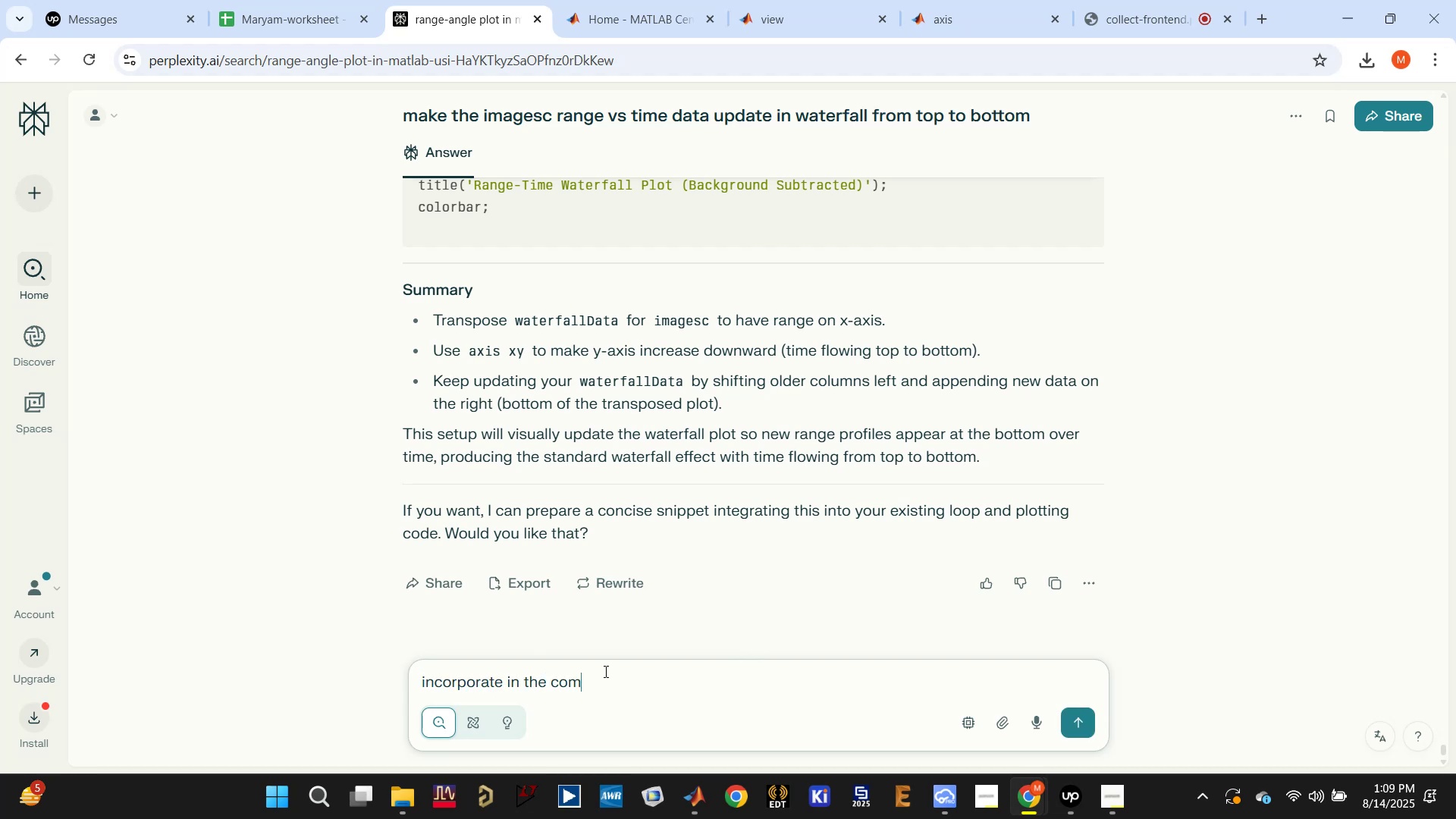 
key(Enter)
 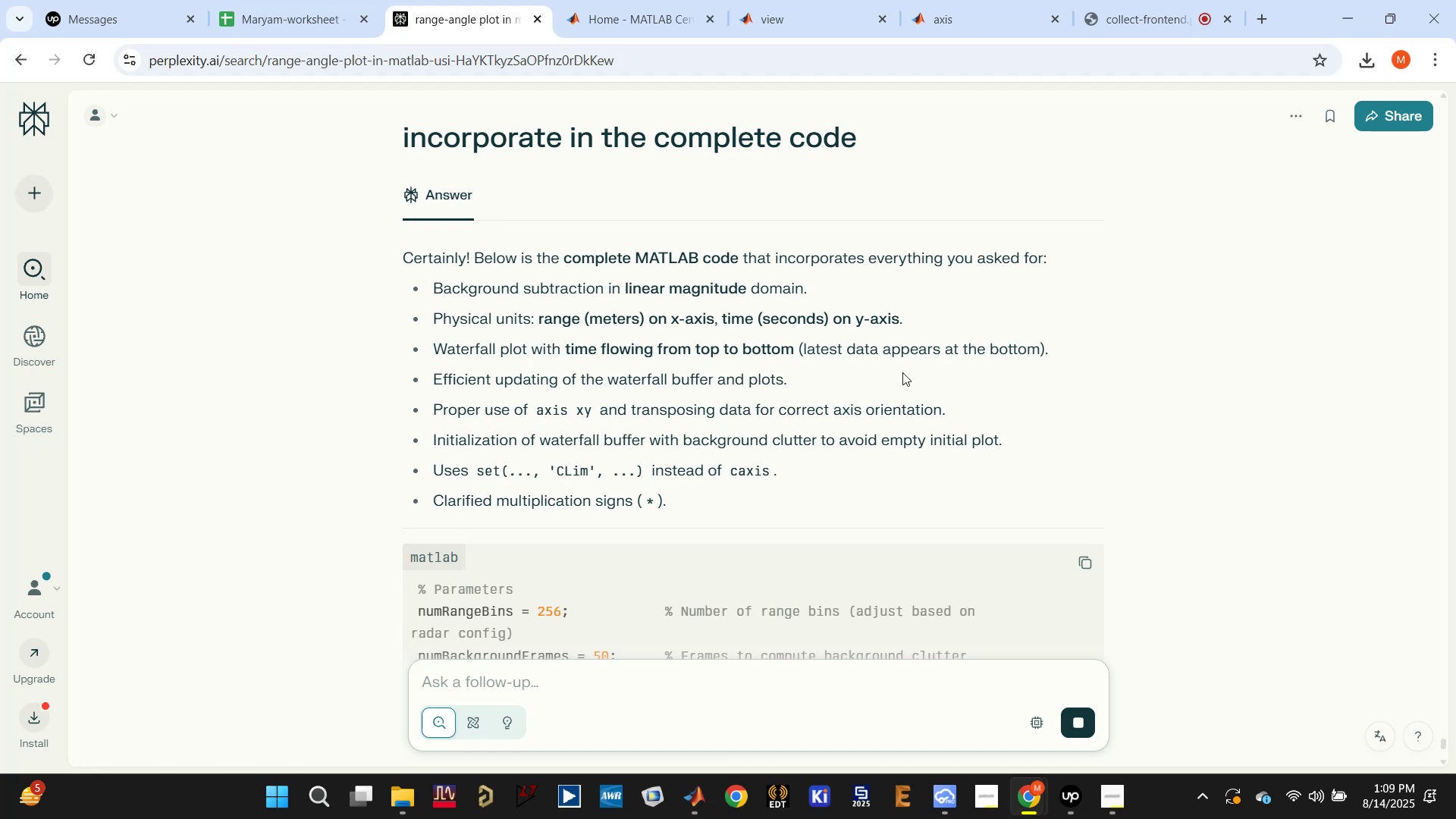 
wait(18.71)
 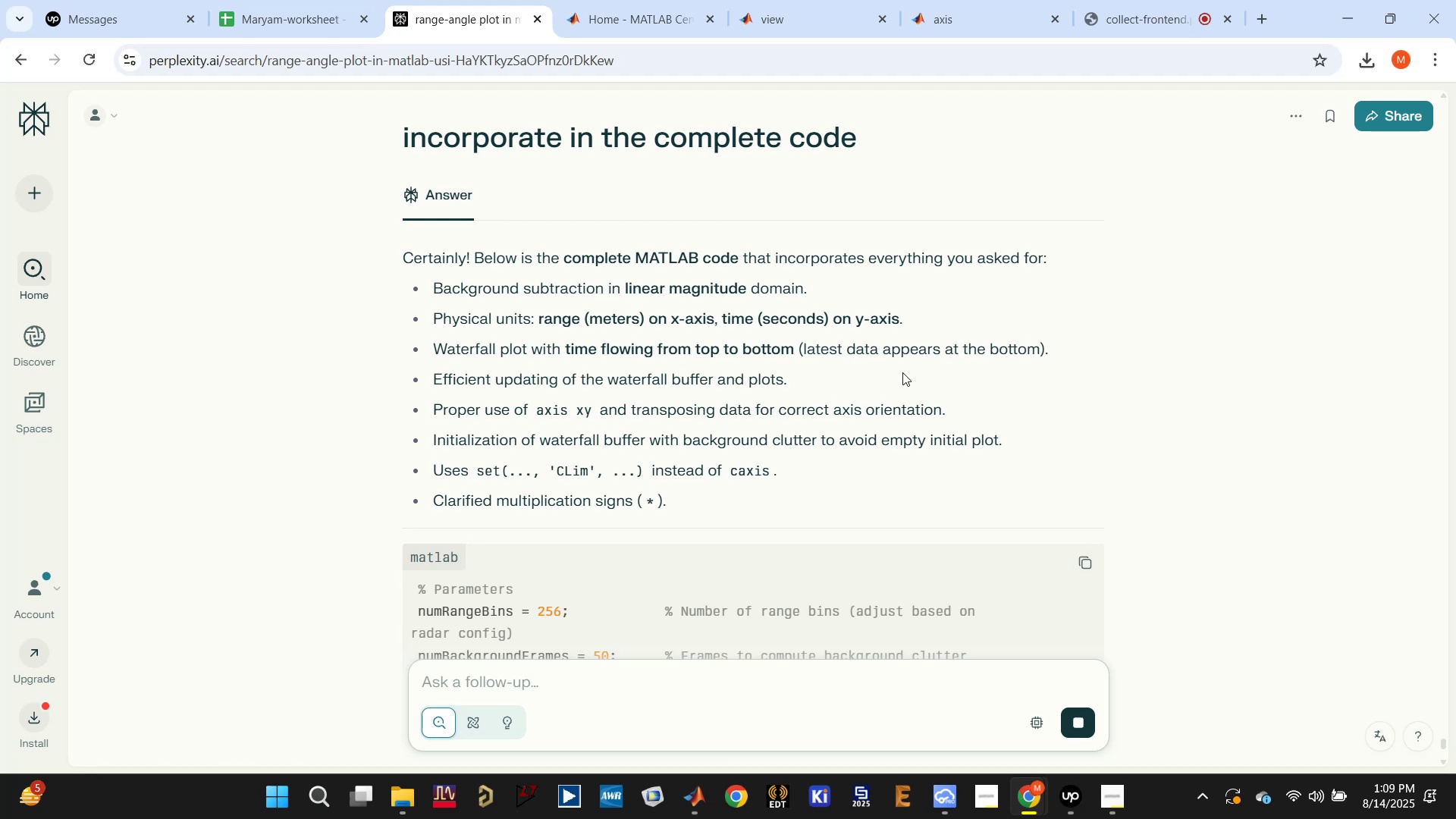 
double_click([736, 349])
 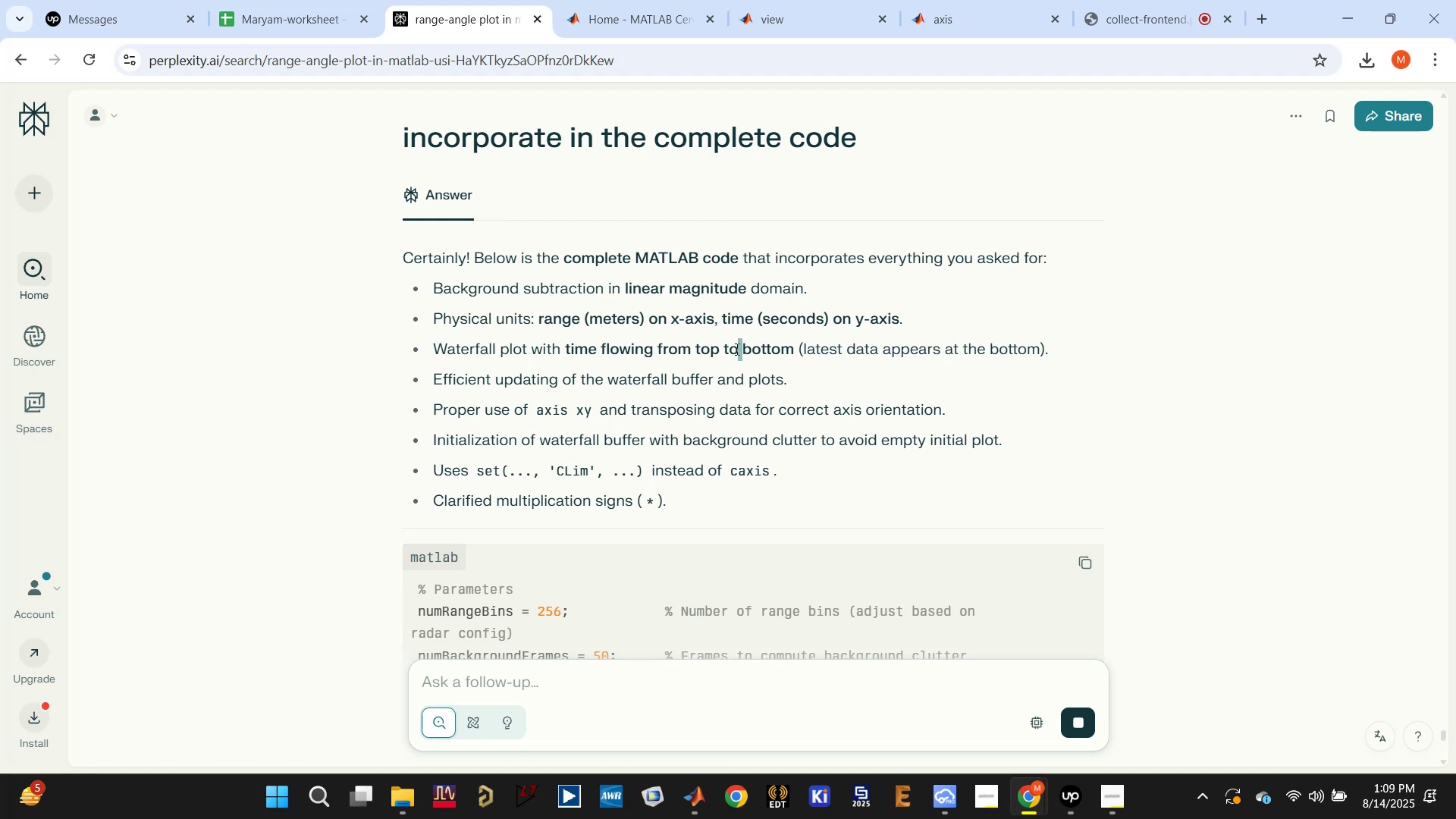 
triple_click([736, 349])
 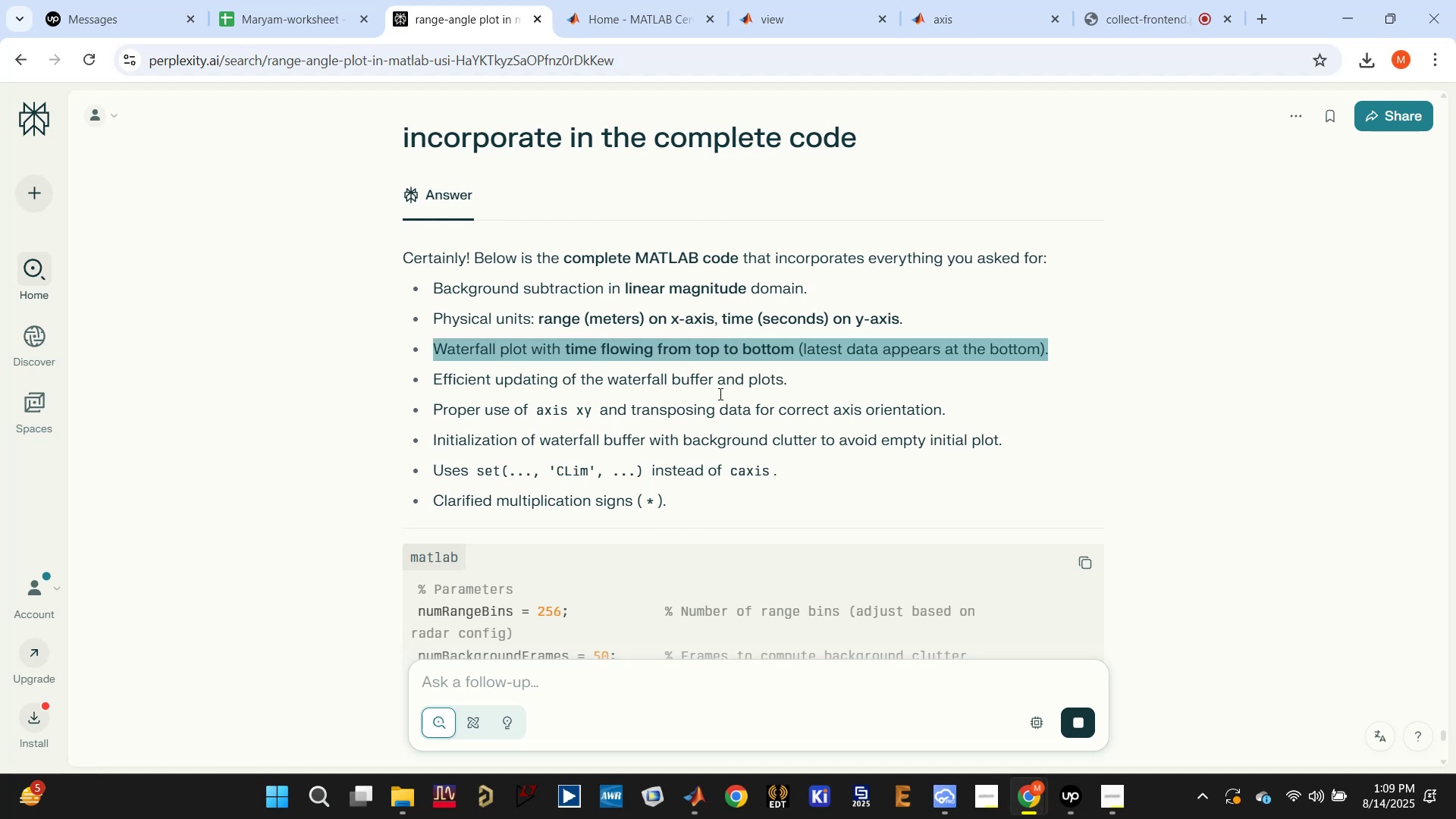 
key(Control+C)
 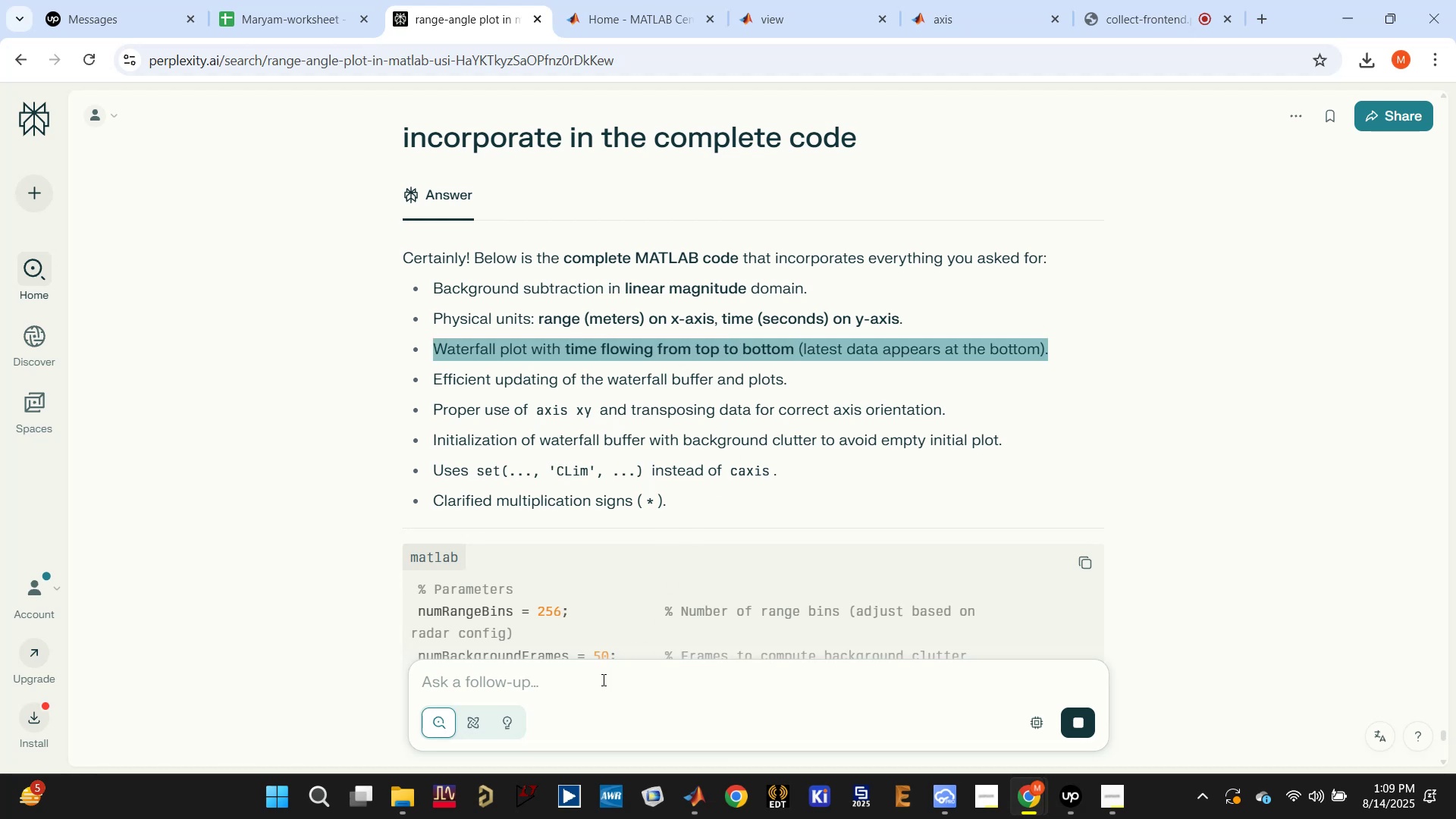 
left_click([602, 679])
 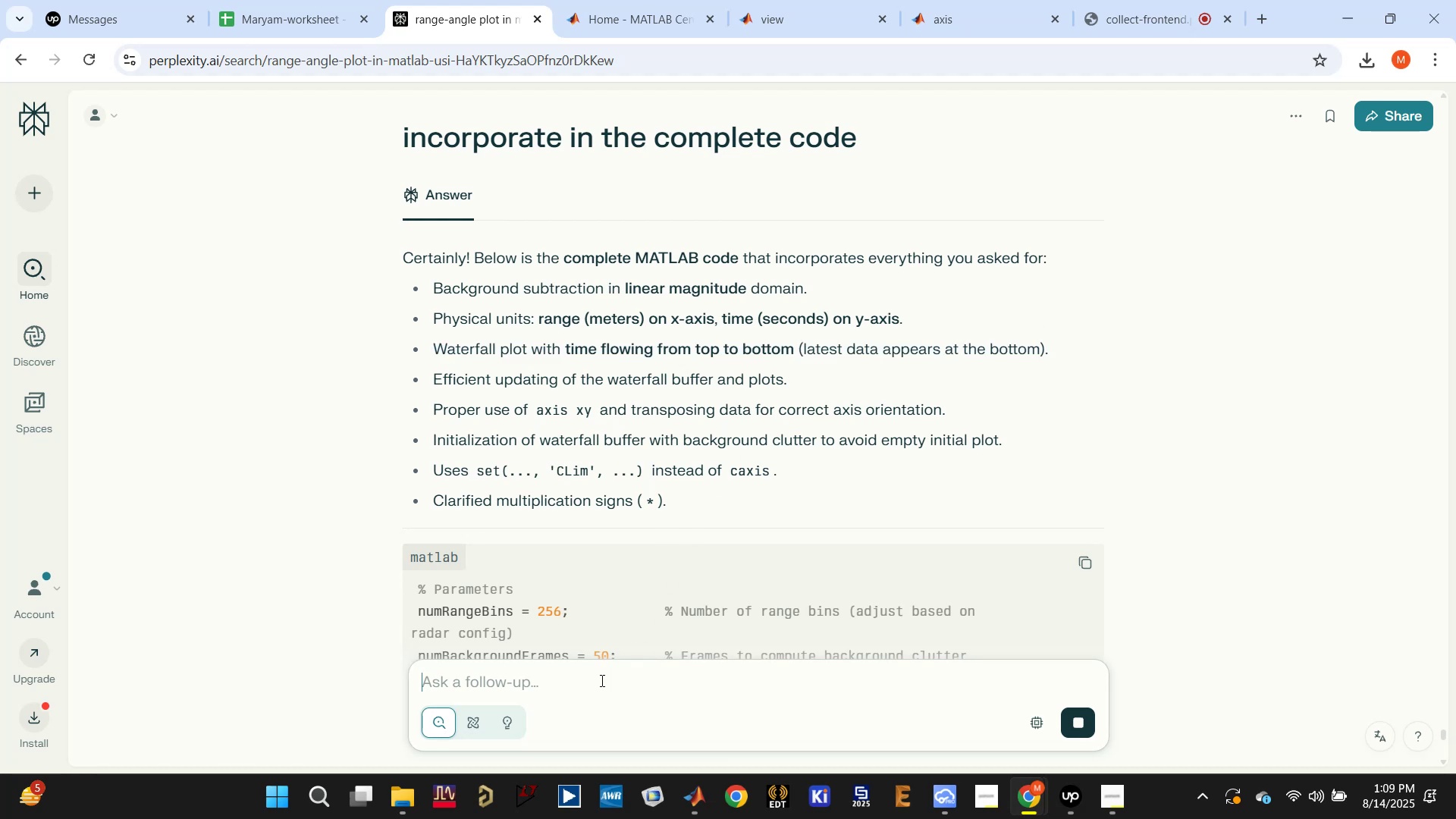 
type(lates)
key(Backspace)
key(Backspace)
key(Backspace)
key(Backspace)
key(Backspace)
key(Backspace)
key(Backspace)
 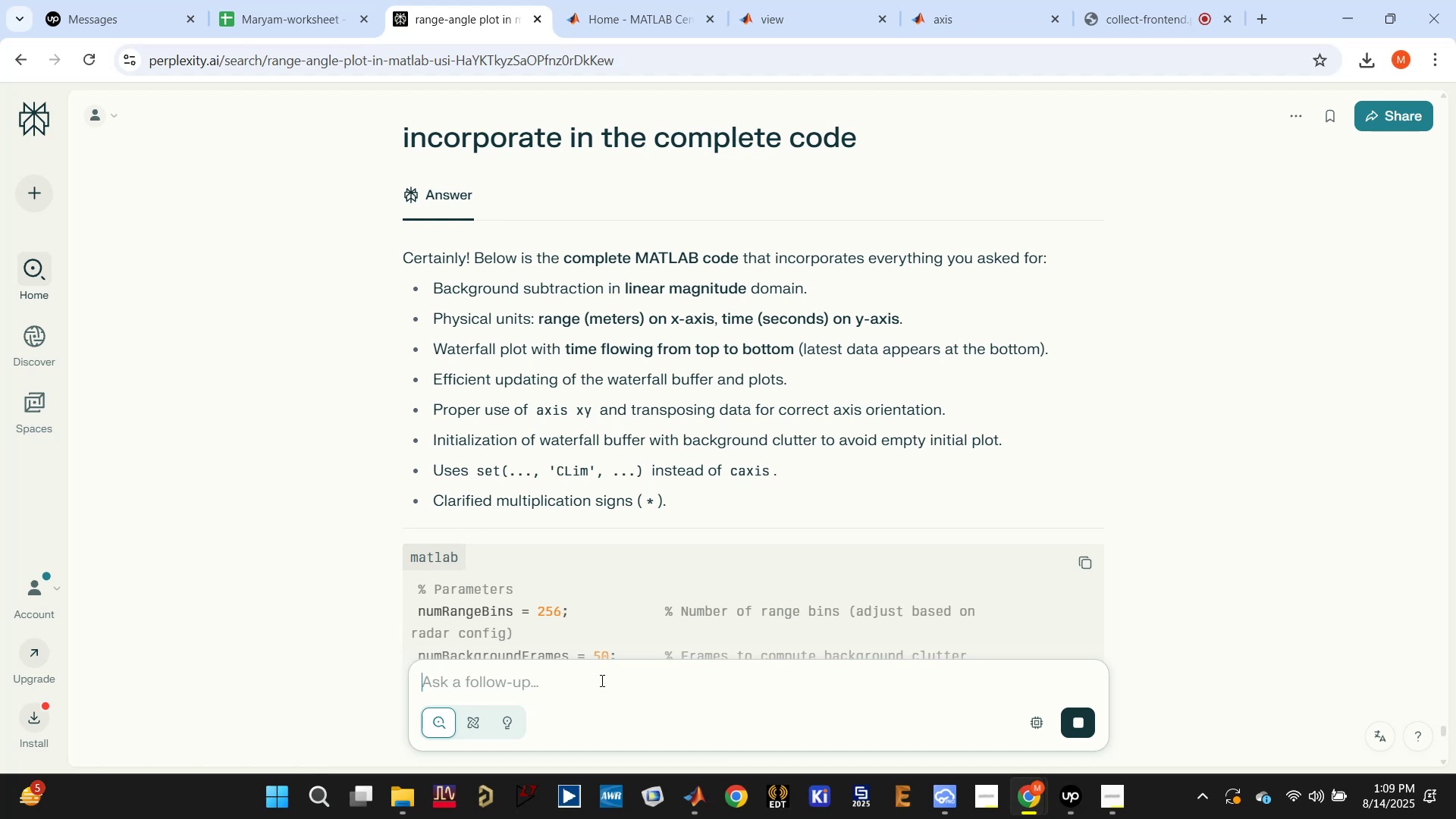 
key(Control+ControlLeft)
 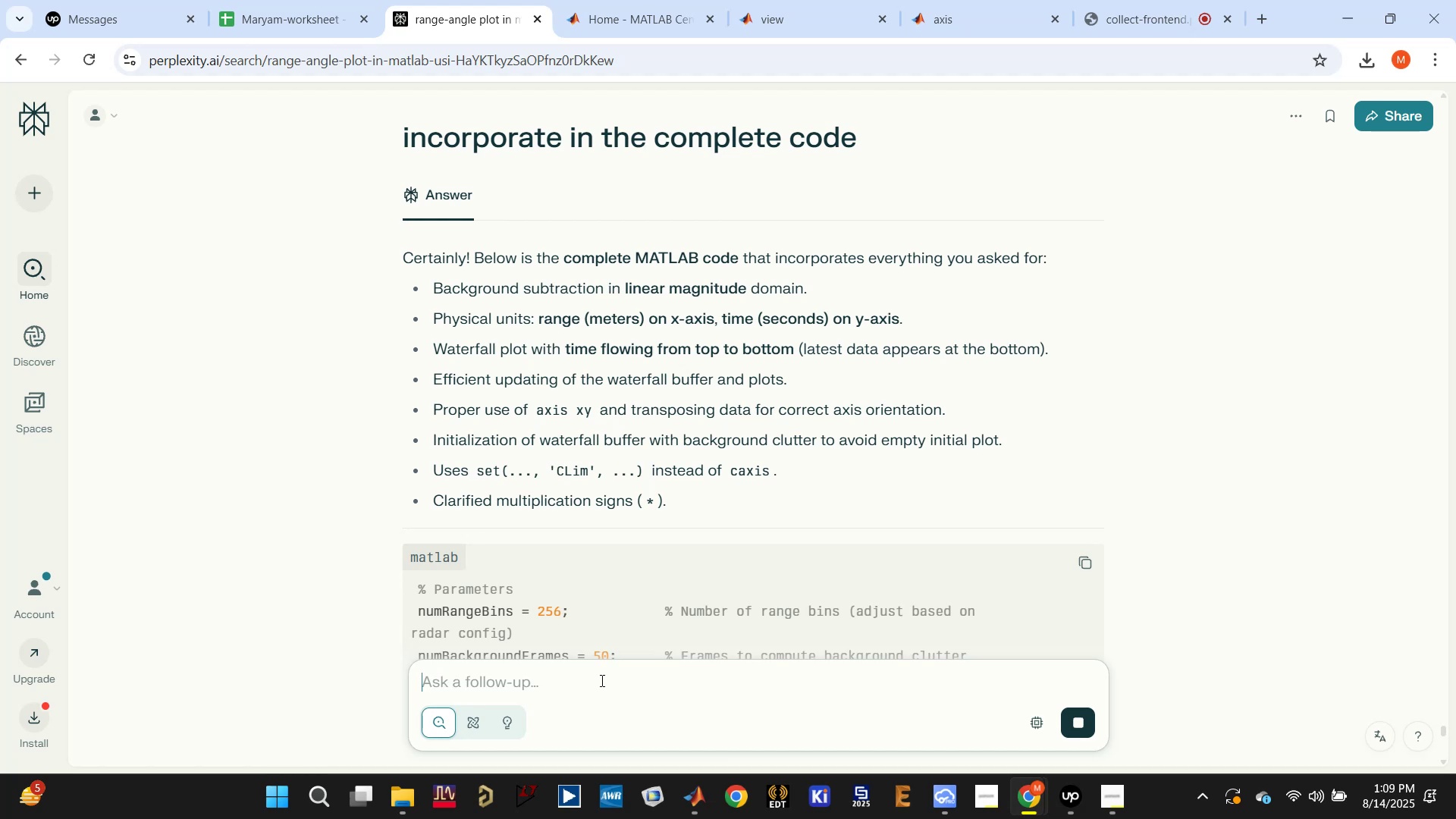 
key(Control+V)
 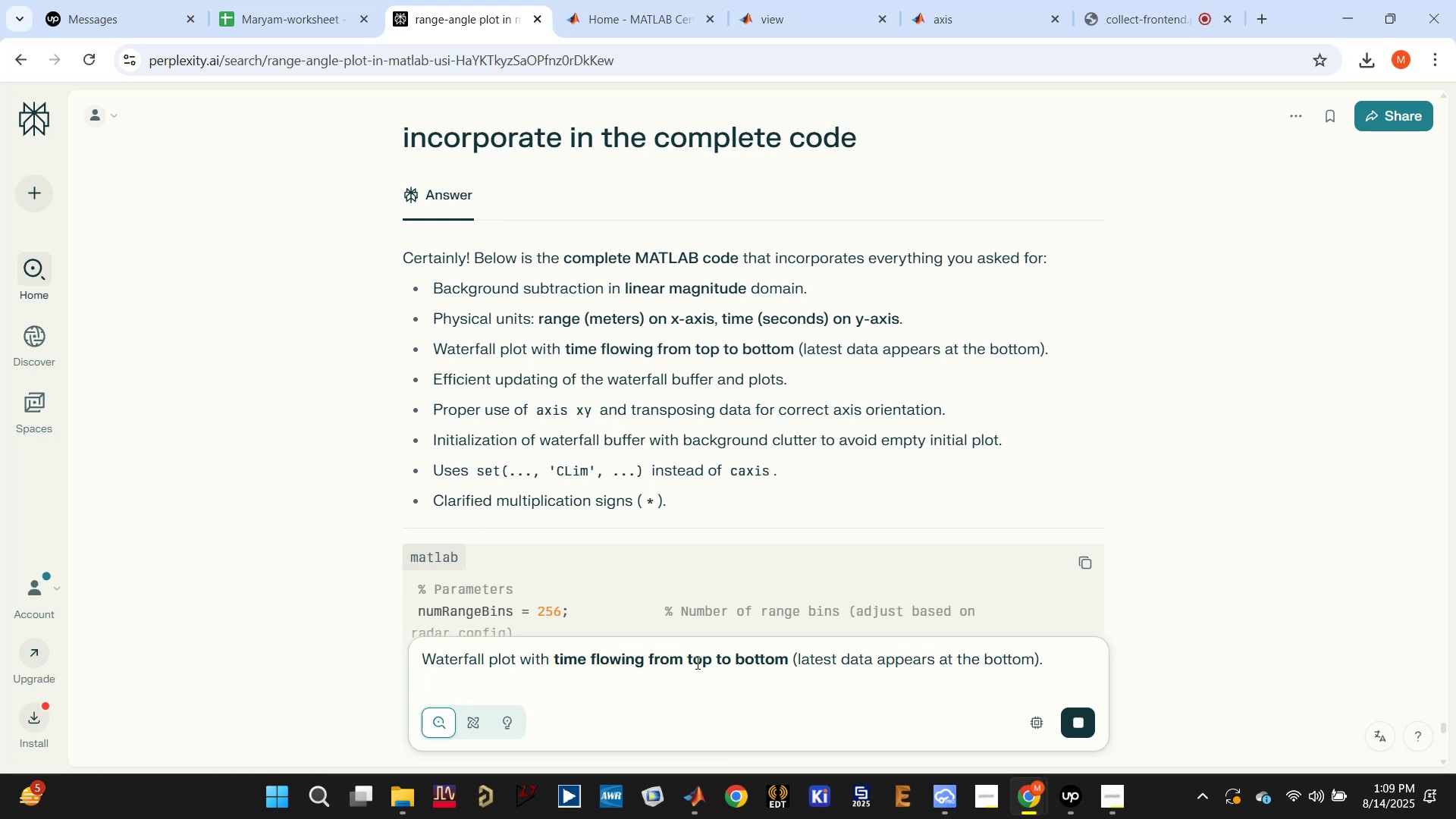 
double_click([701, 659])
 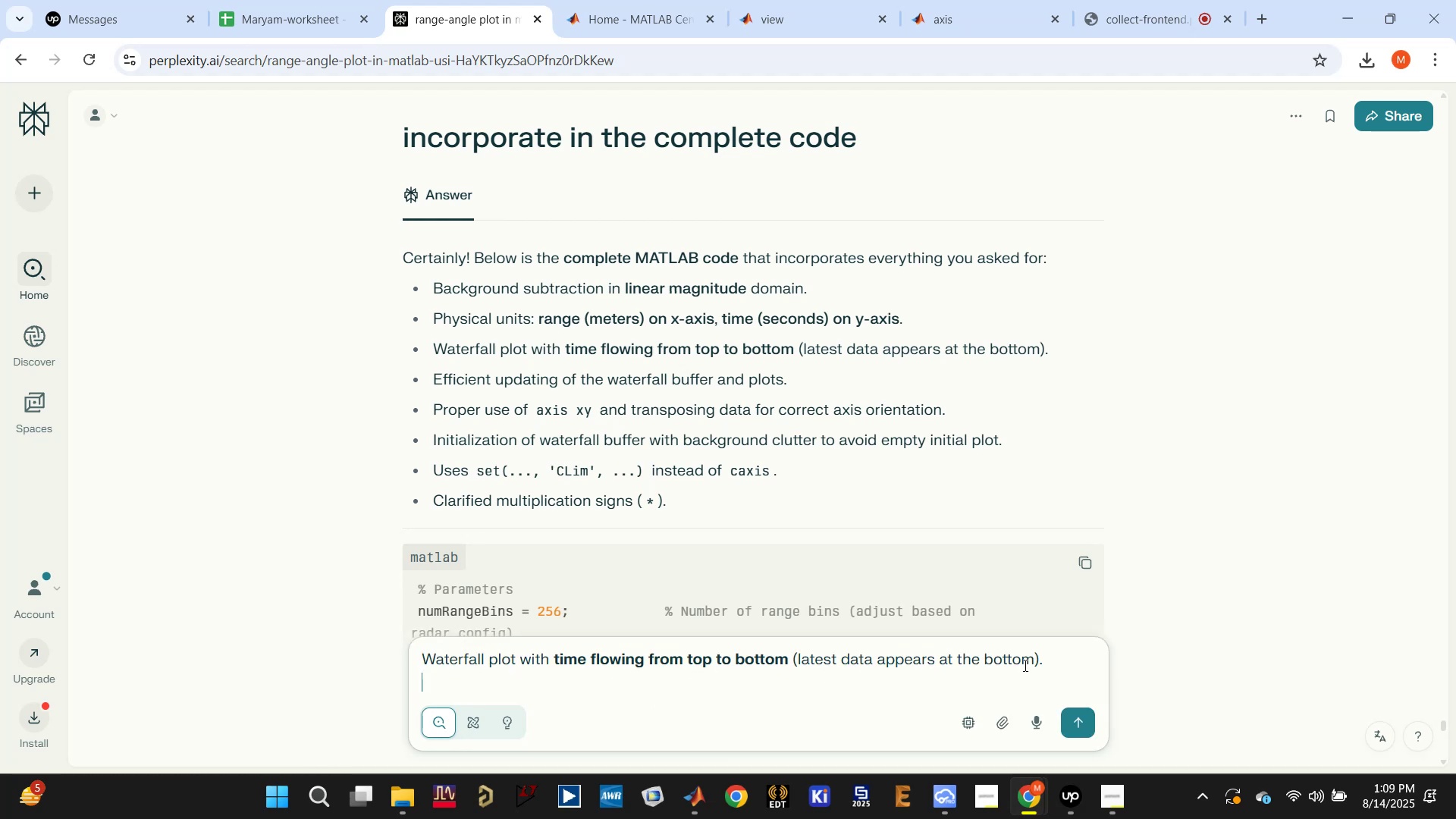 
double_click([1021, 656])
 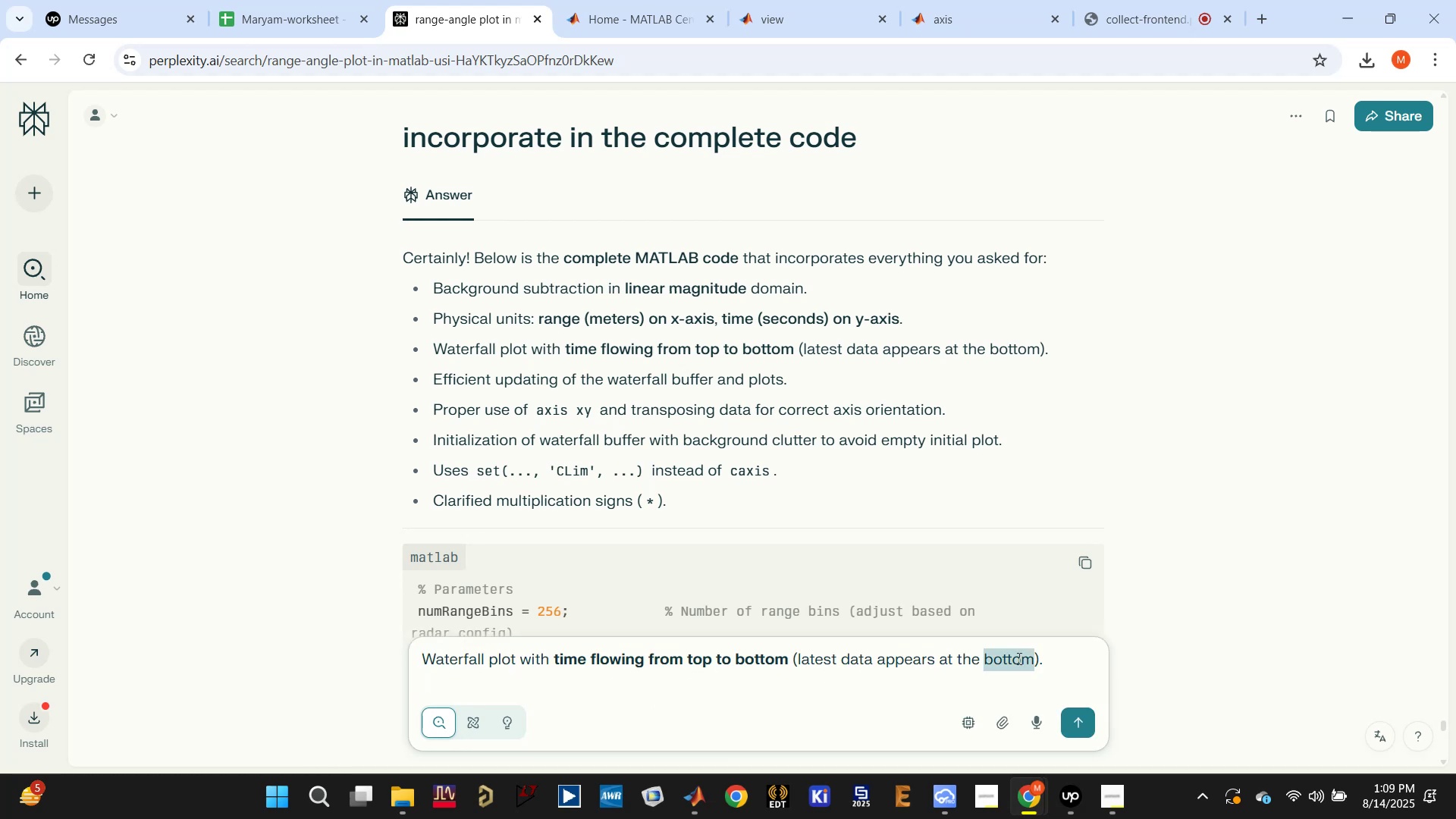 
type(top)
 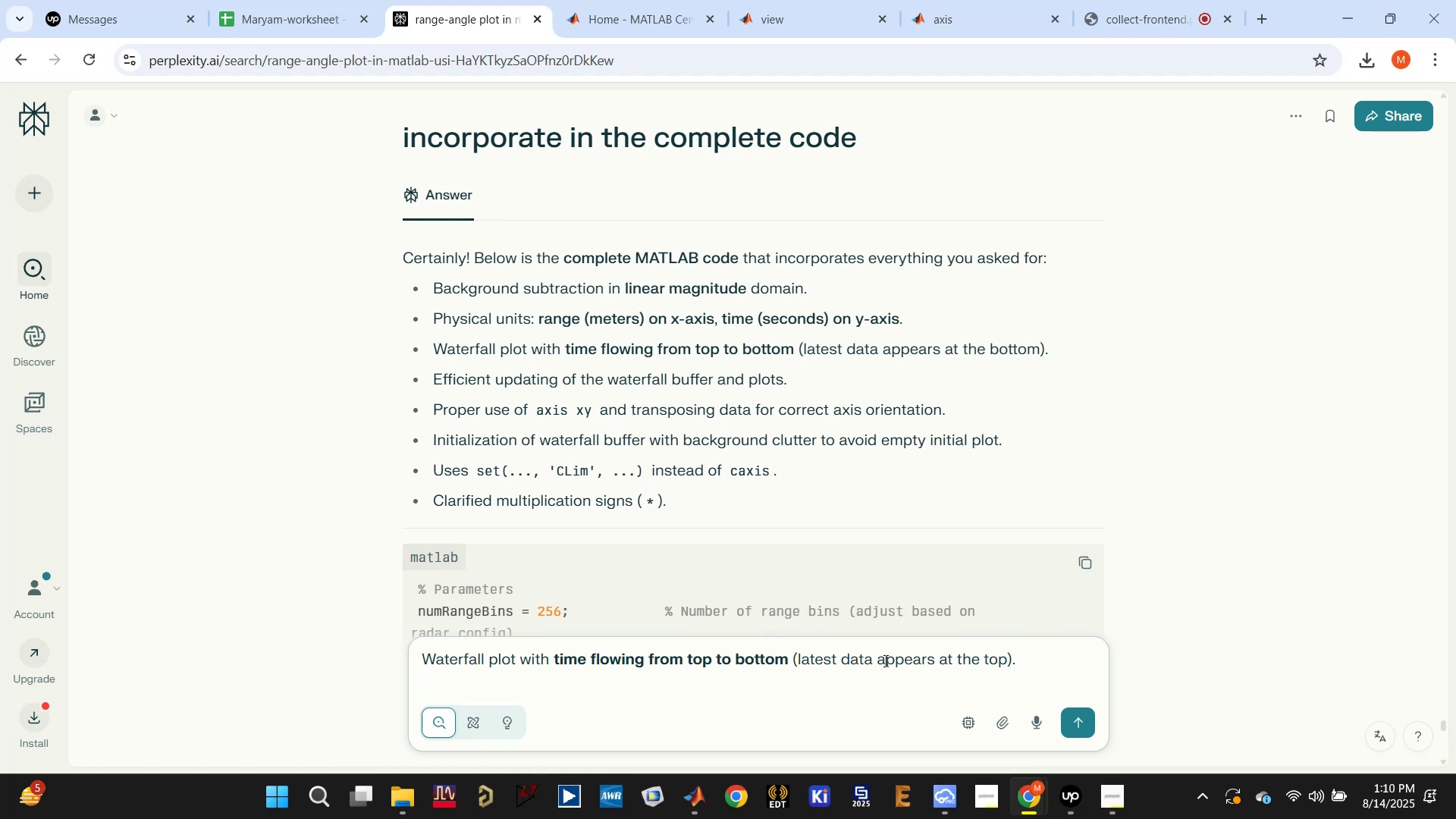 
type(should )
 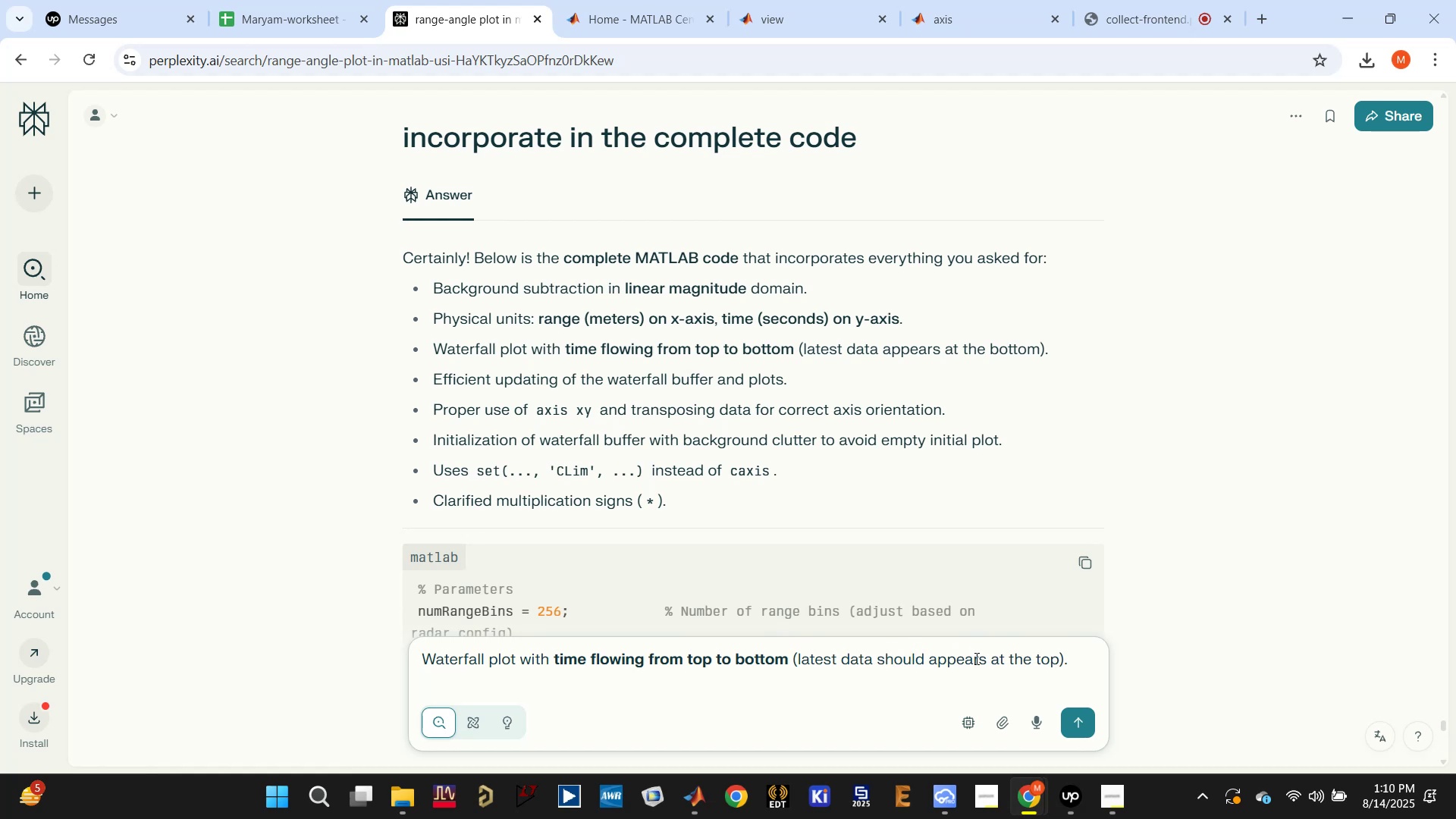 
left_click([984, 657])
 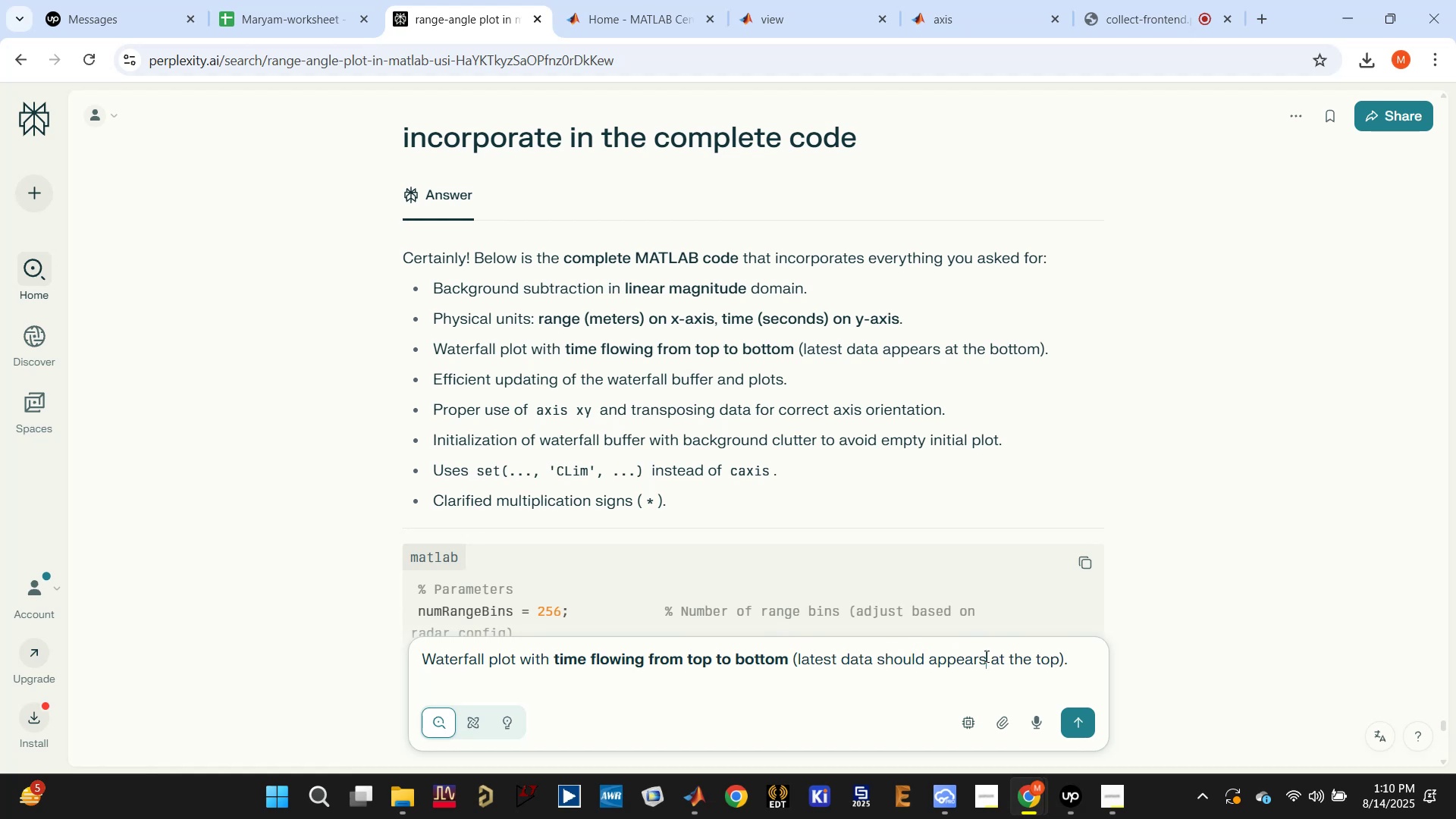 
key(Backspace)
 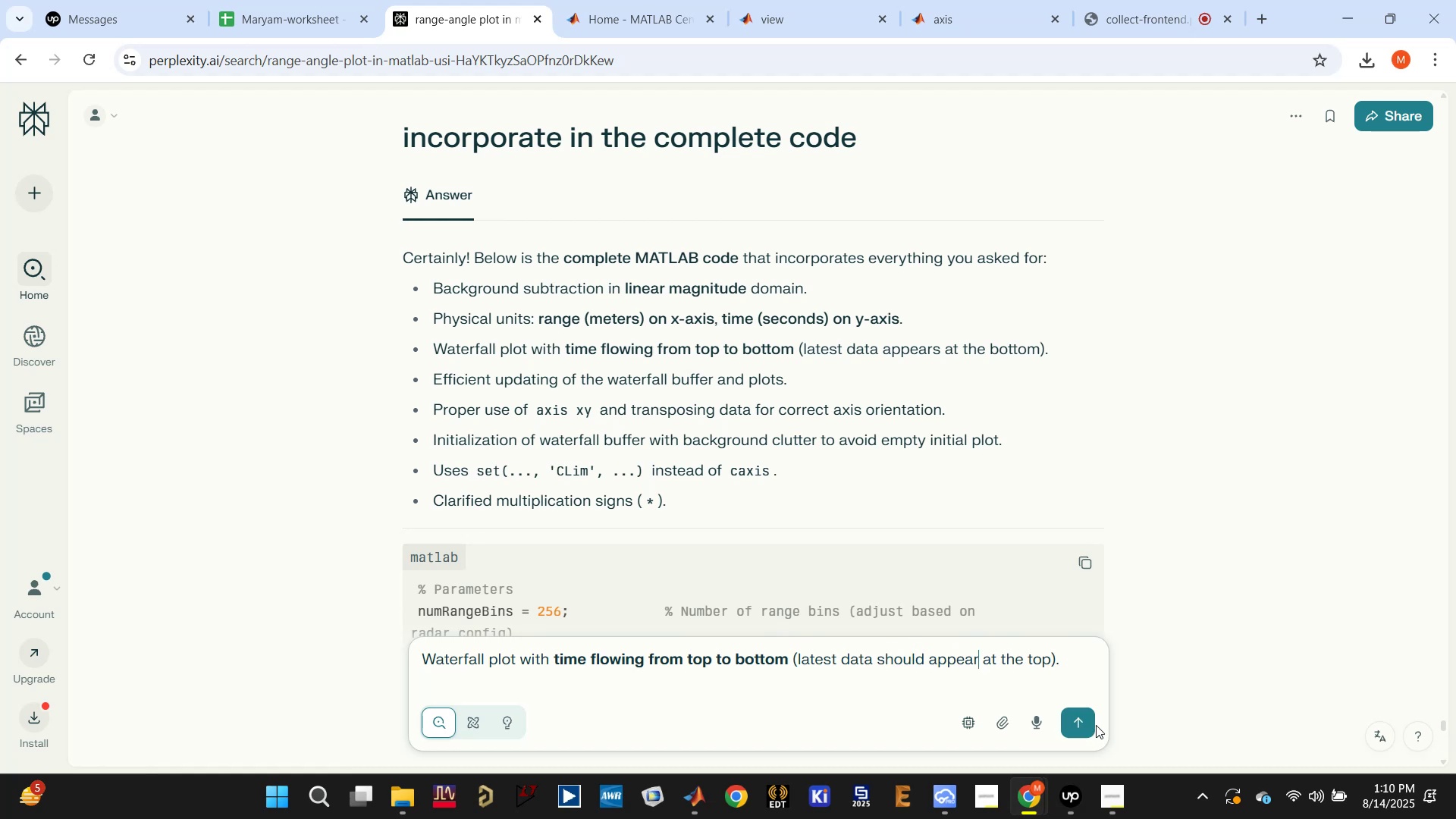 
left_click([1087, 721])
 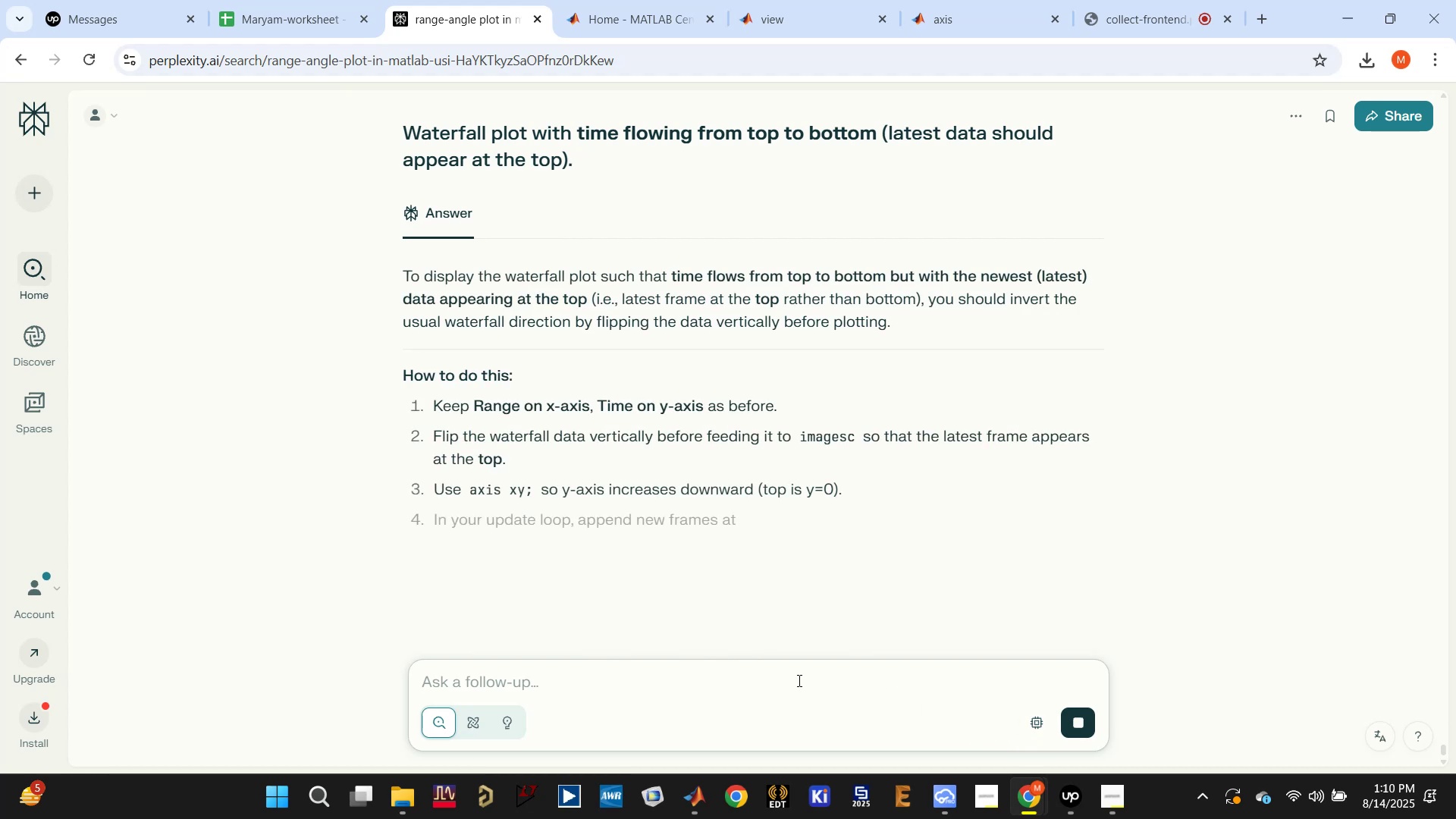 
wait(5.64)
 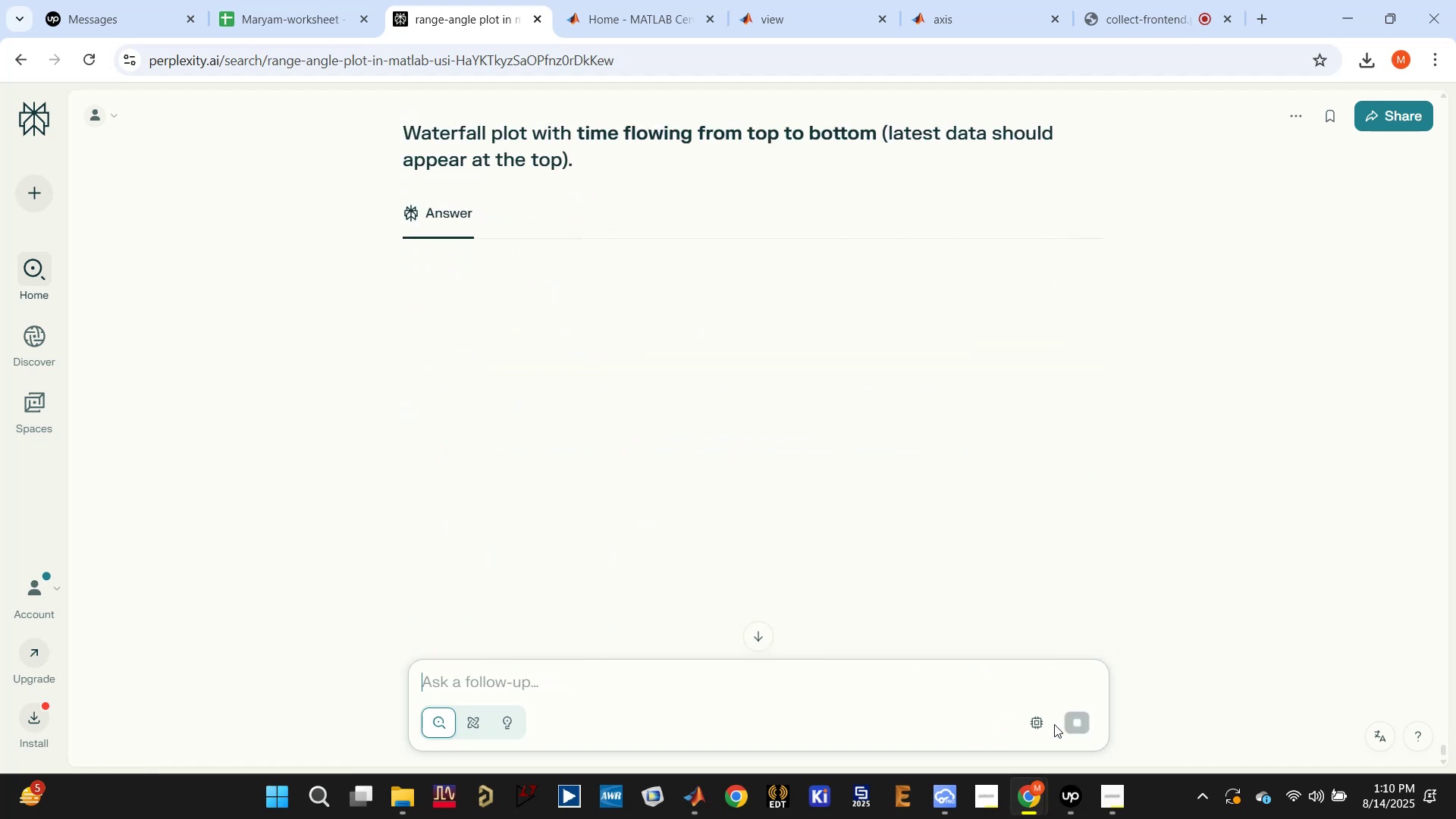 
scroll: coordinate [879, 567], scroll_direction: down, amount: 44.0
 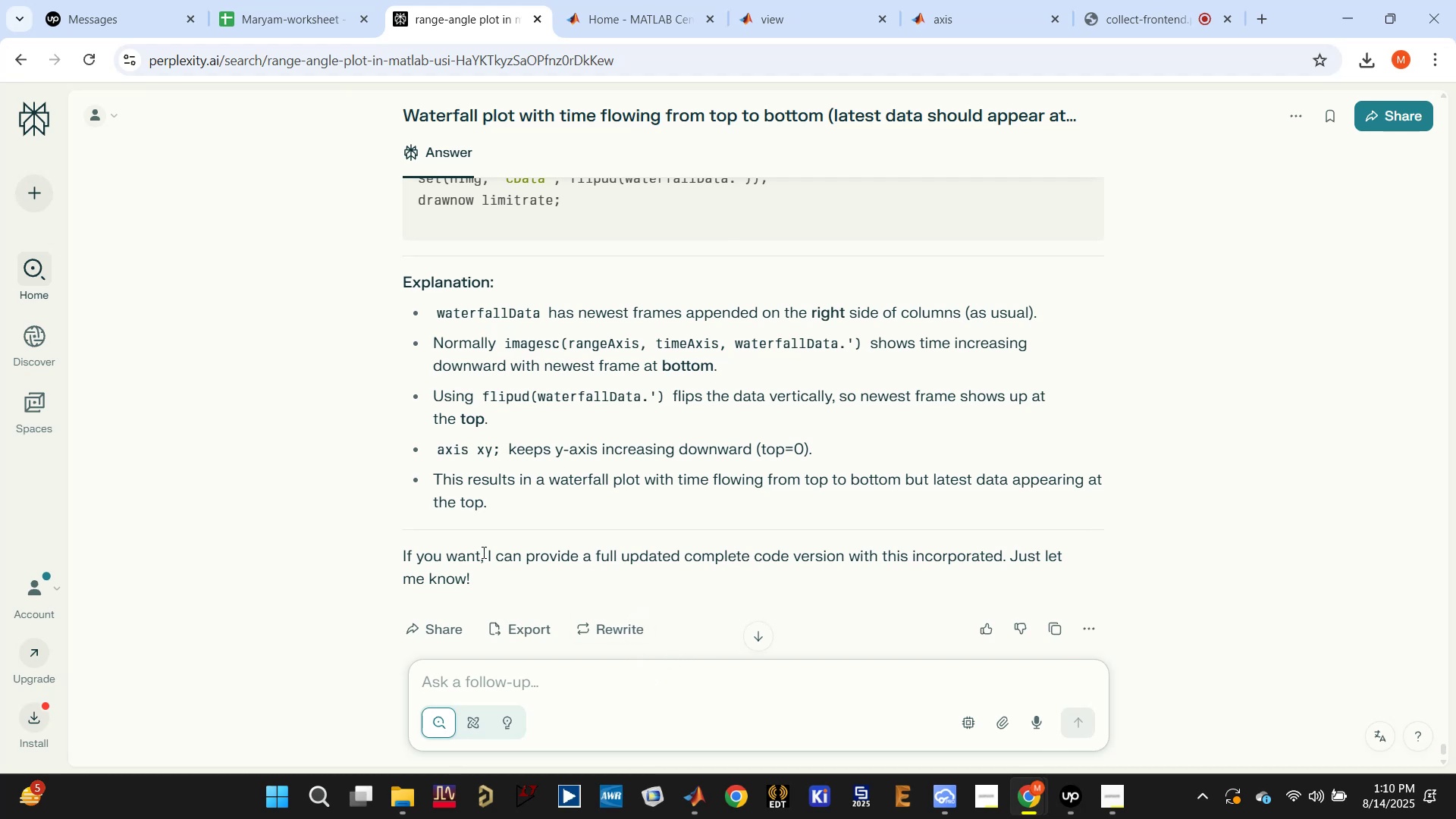 
left_click_drag(start_coordinate=[525, 556], to_coordinate=[1005, 554])
 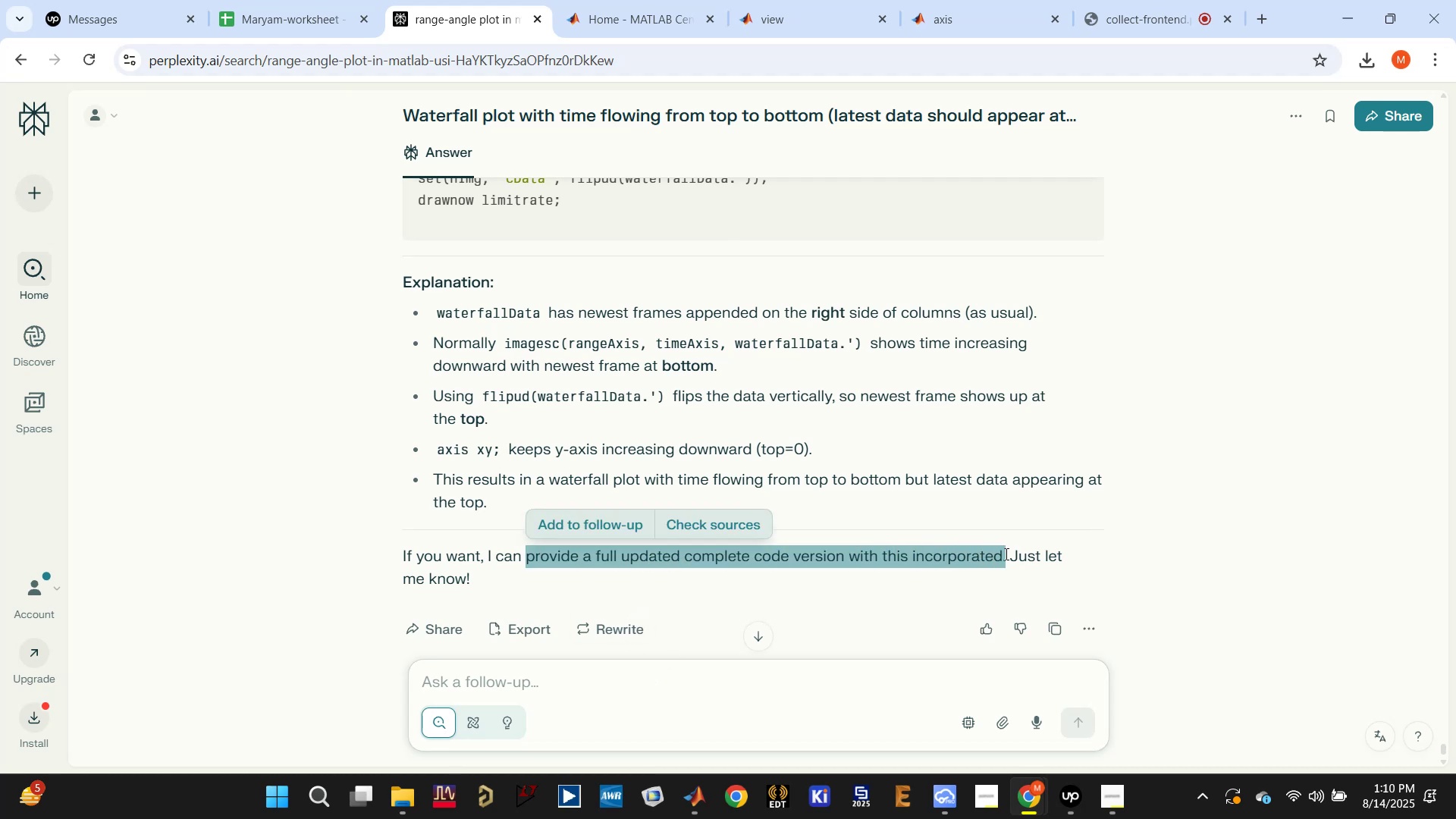 
key(Control+C)
 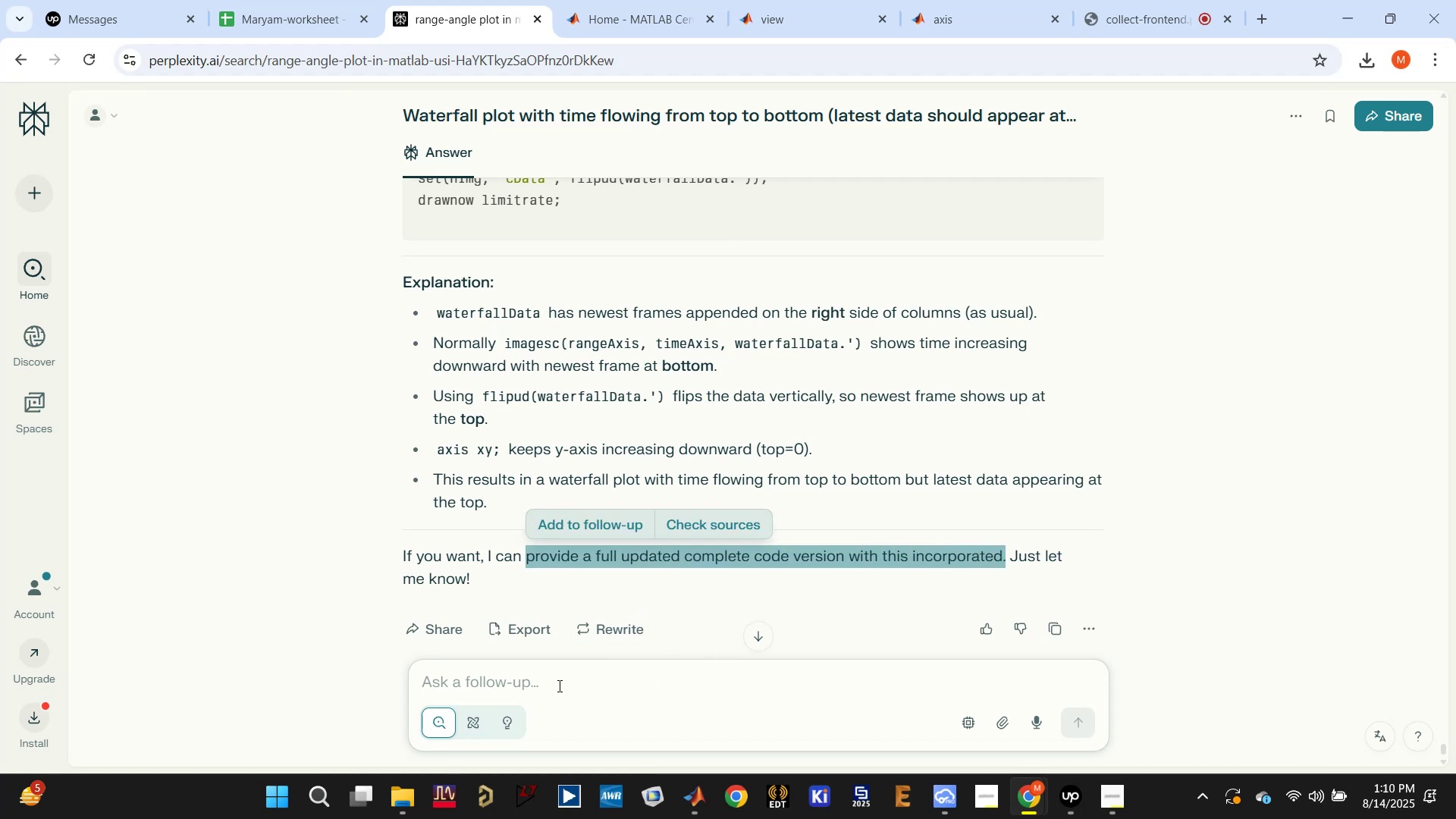 
left_click([558, 686])
 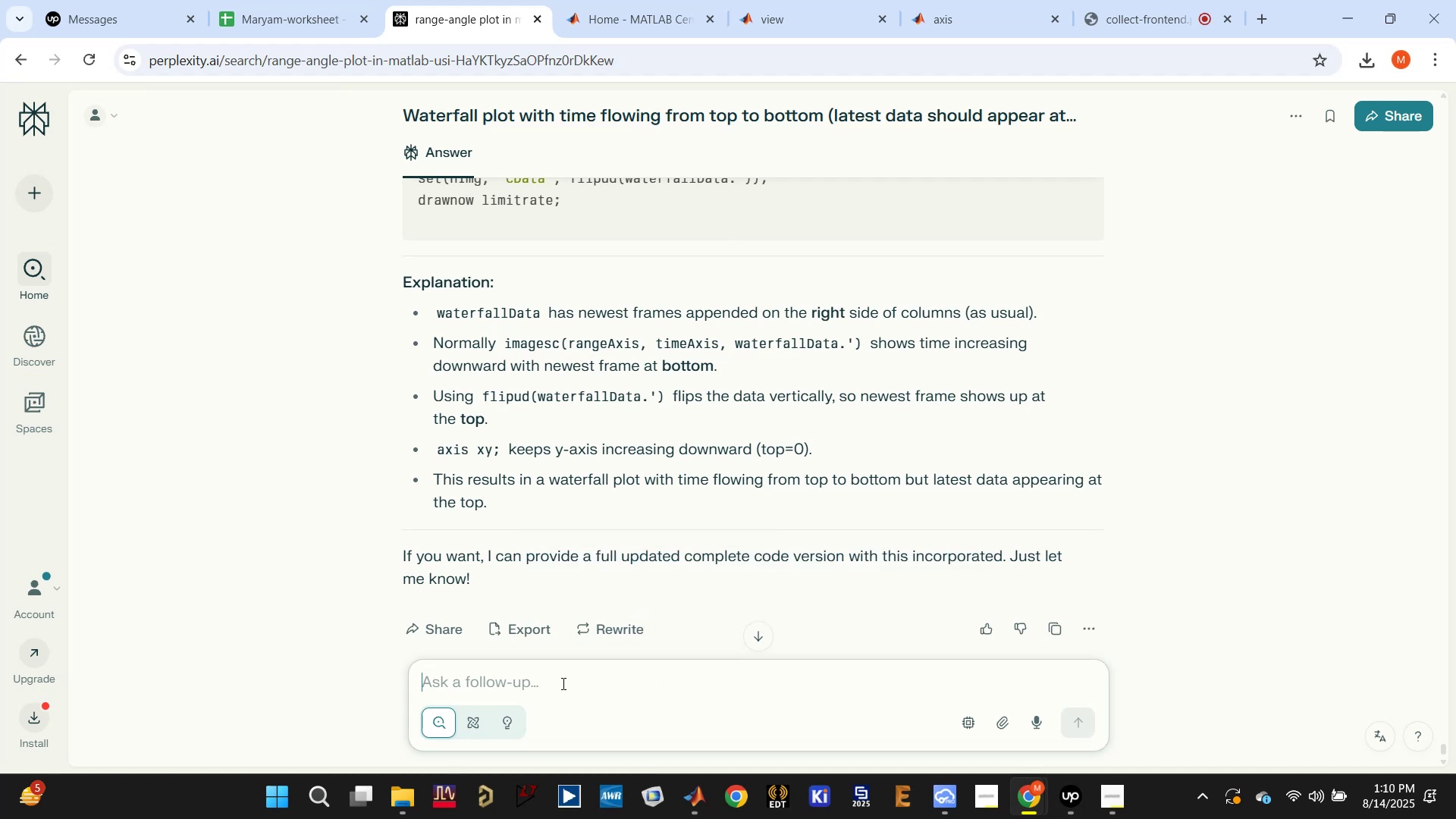 
type(share )
 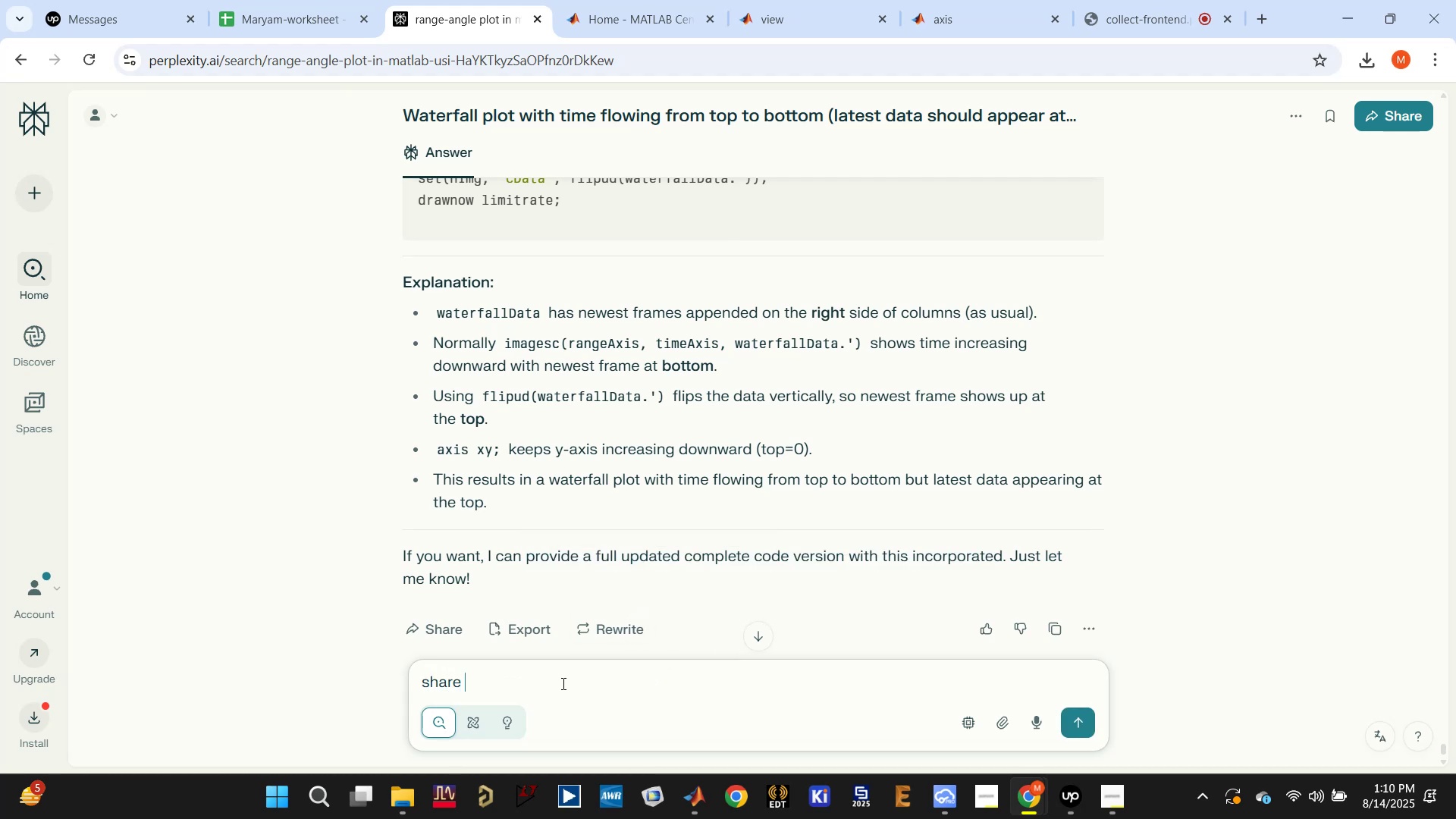 
key(Control+V)
 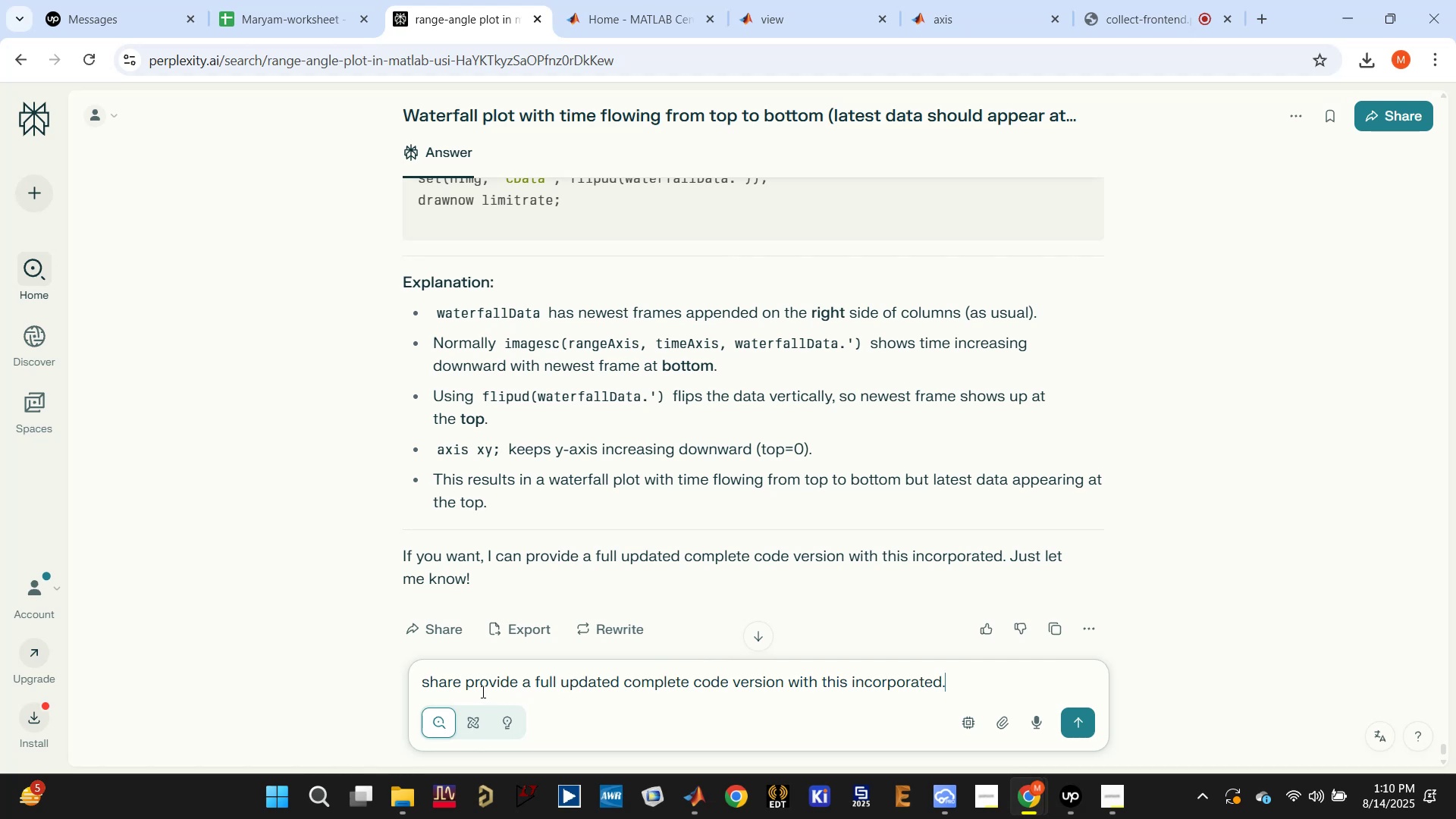 
left_click_drag(start_coordinate=[469, 686], to_coordinate=[416, 686])
 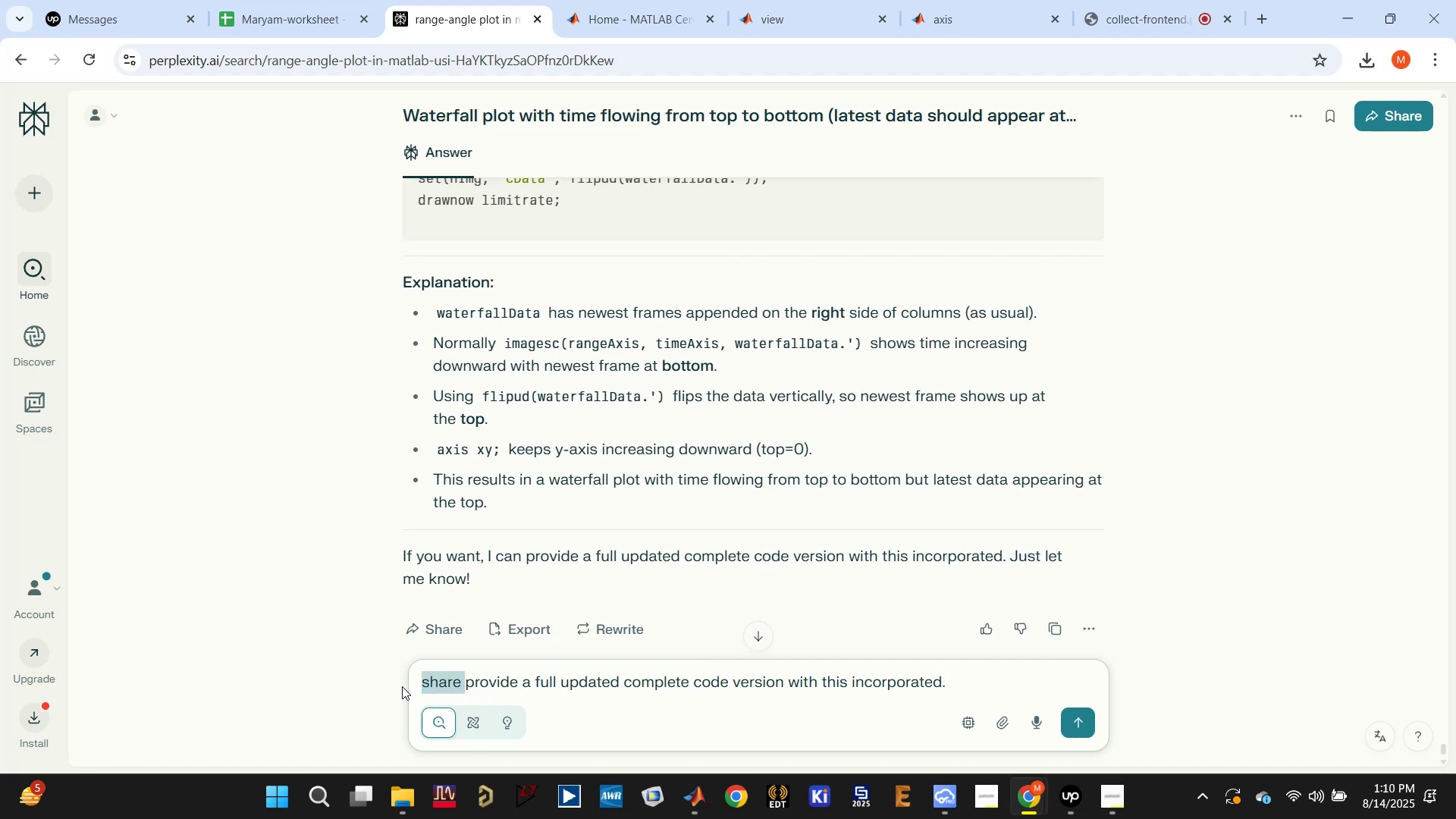 
key(Backspace)
 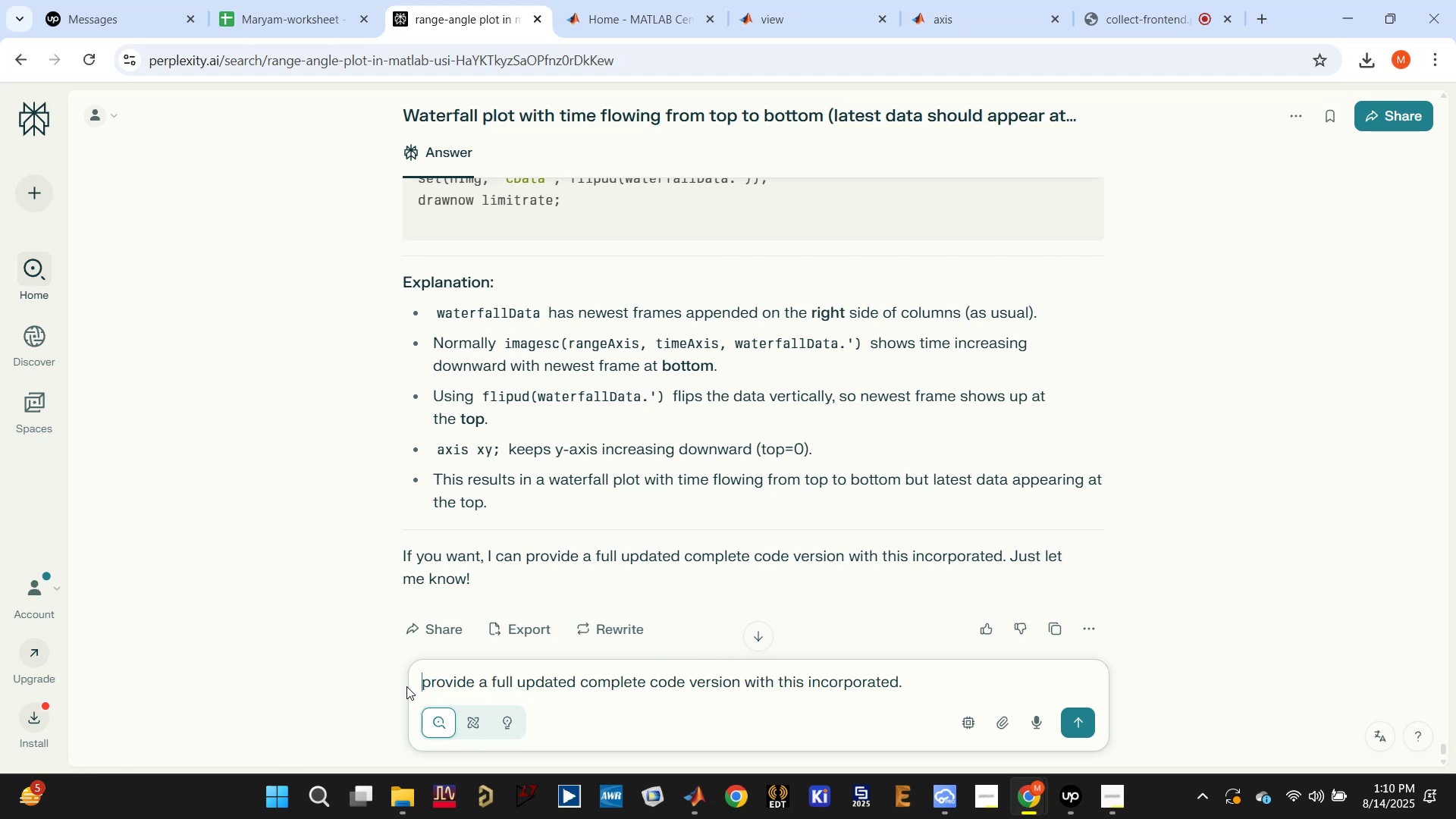 
key(Enter)
 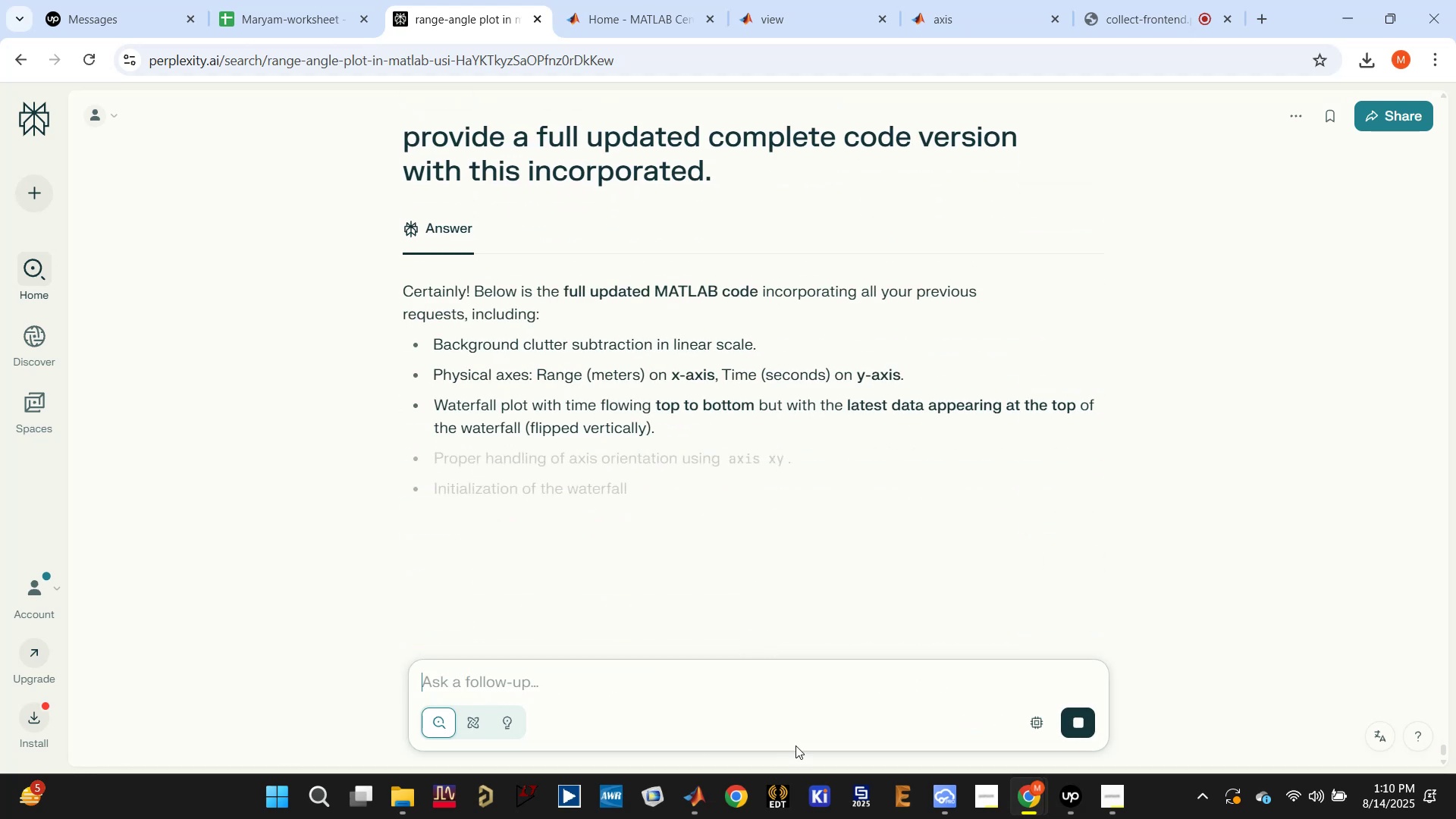 
wait(5.14)
 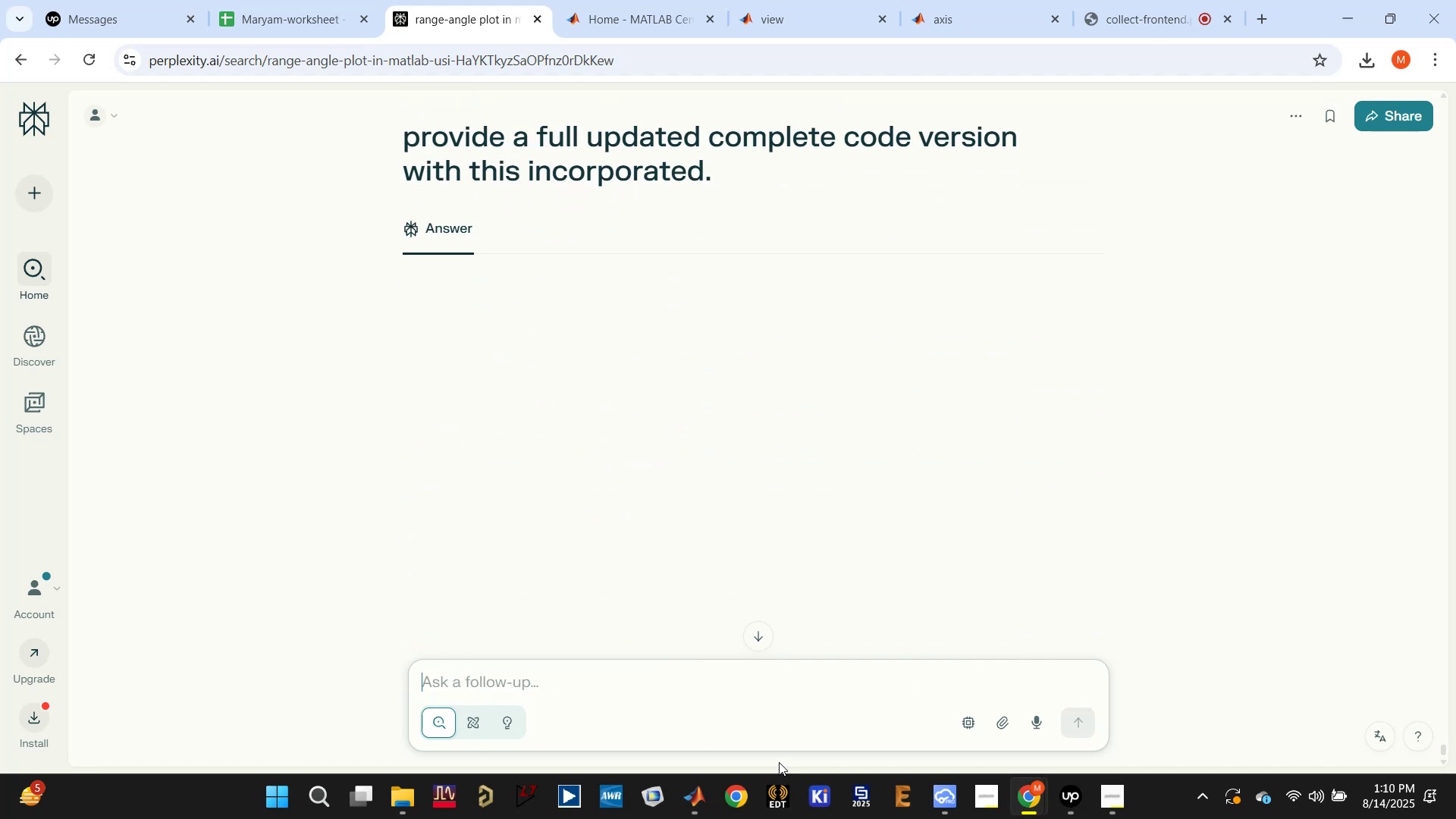 
scroll: coordinate [849, 553], scroll_direction: down, amount: 25.0
 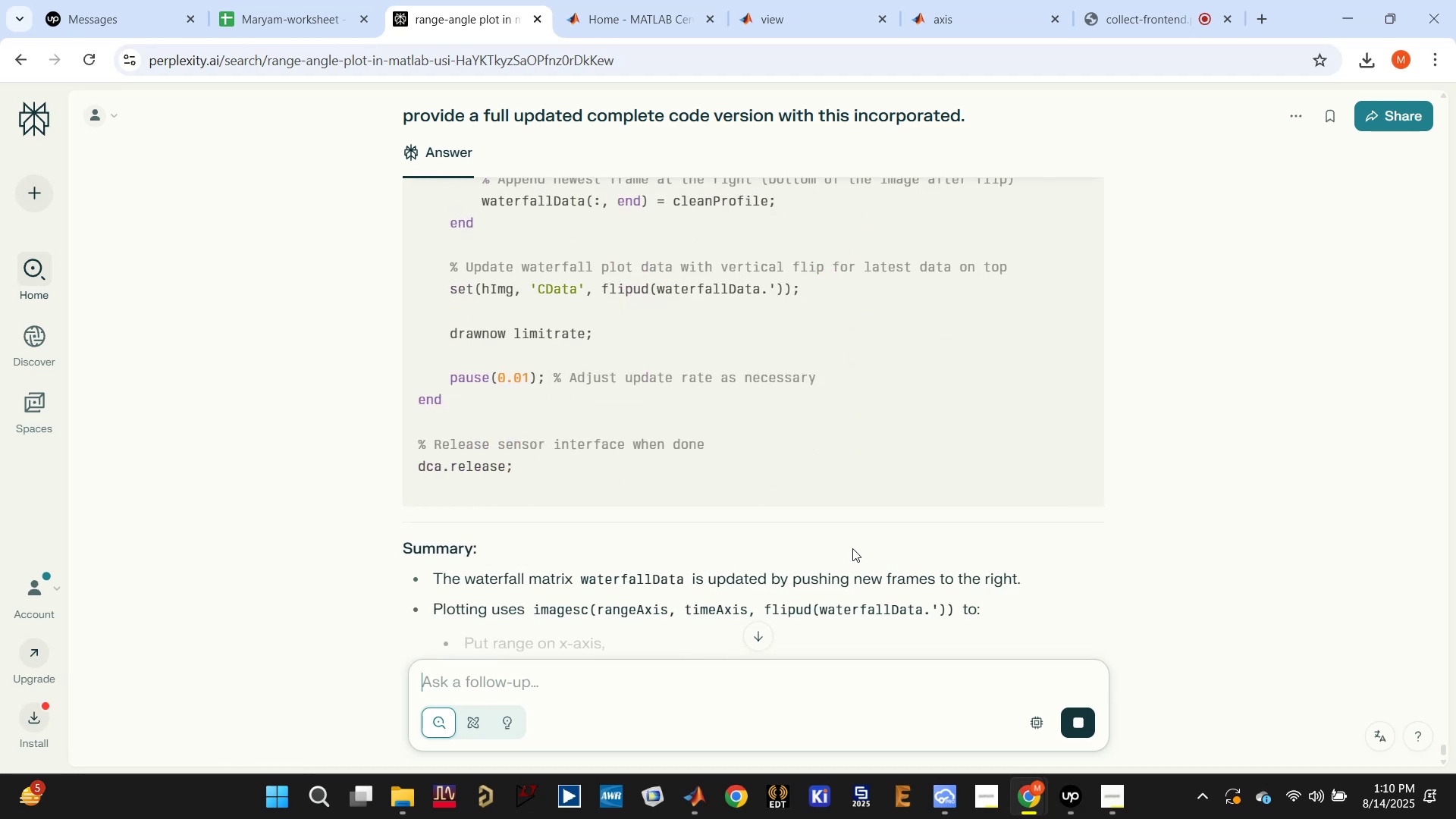 
scroll: coordinate [852, 548], scroll_direction: down, amount: 2.0
 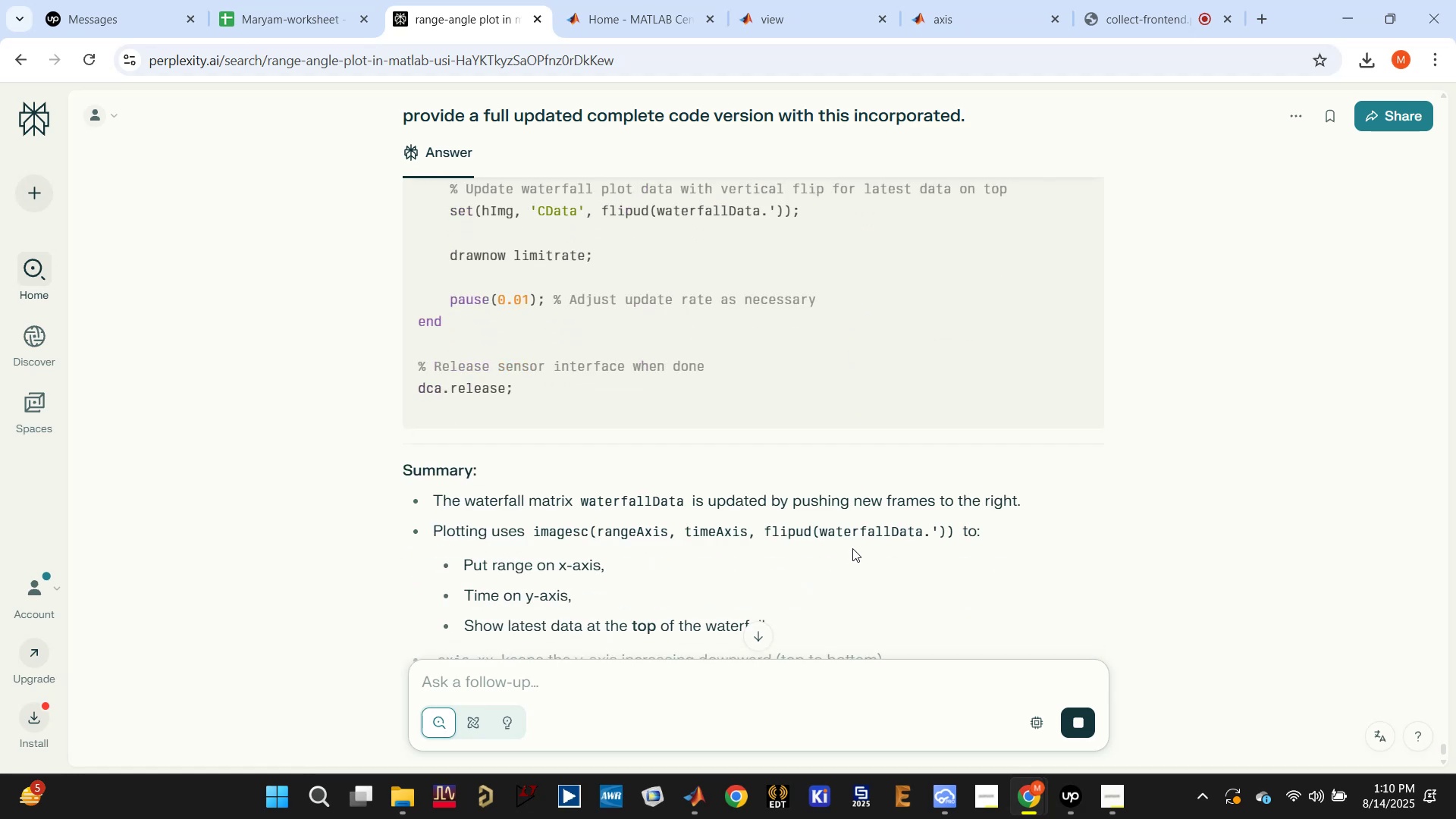 
mouse_move([836, 544])
 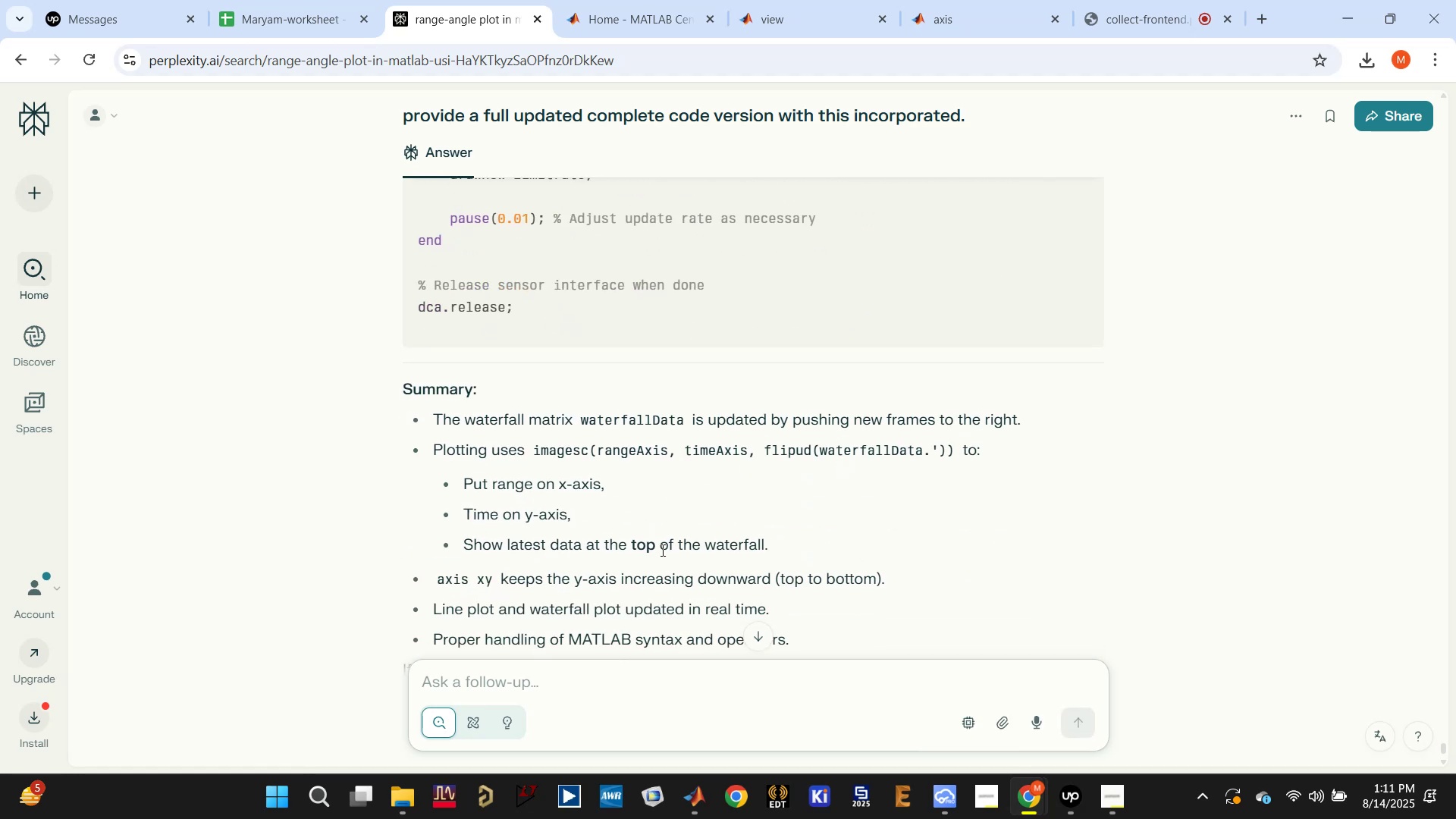 
wait(5.97)
 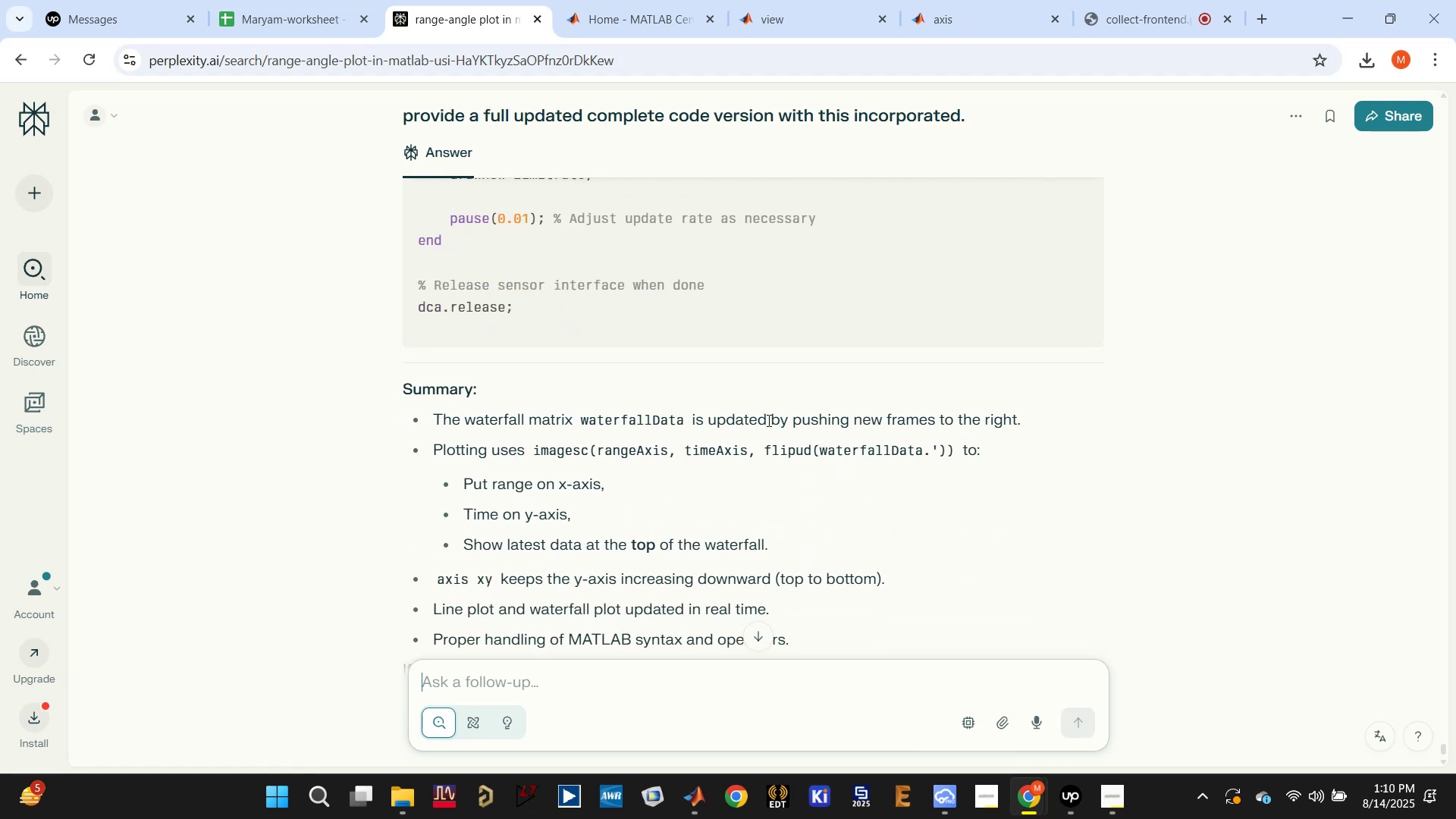 
scroll: coordinate [1062, 344], scroll_direction: up, amount: 27.0
 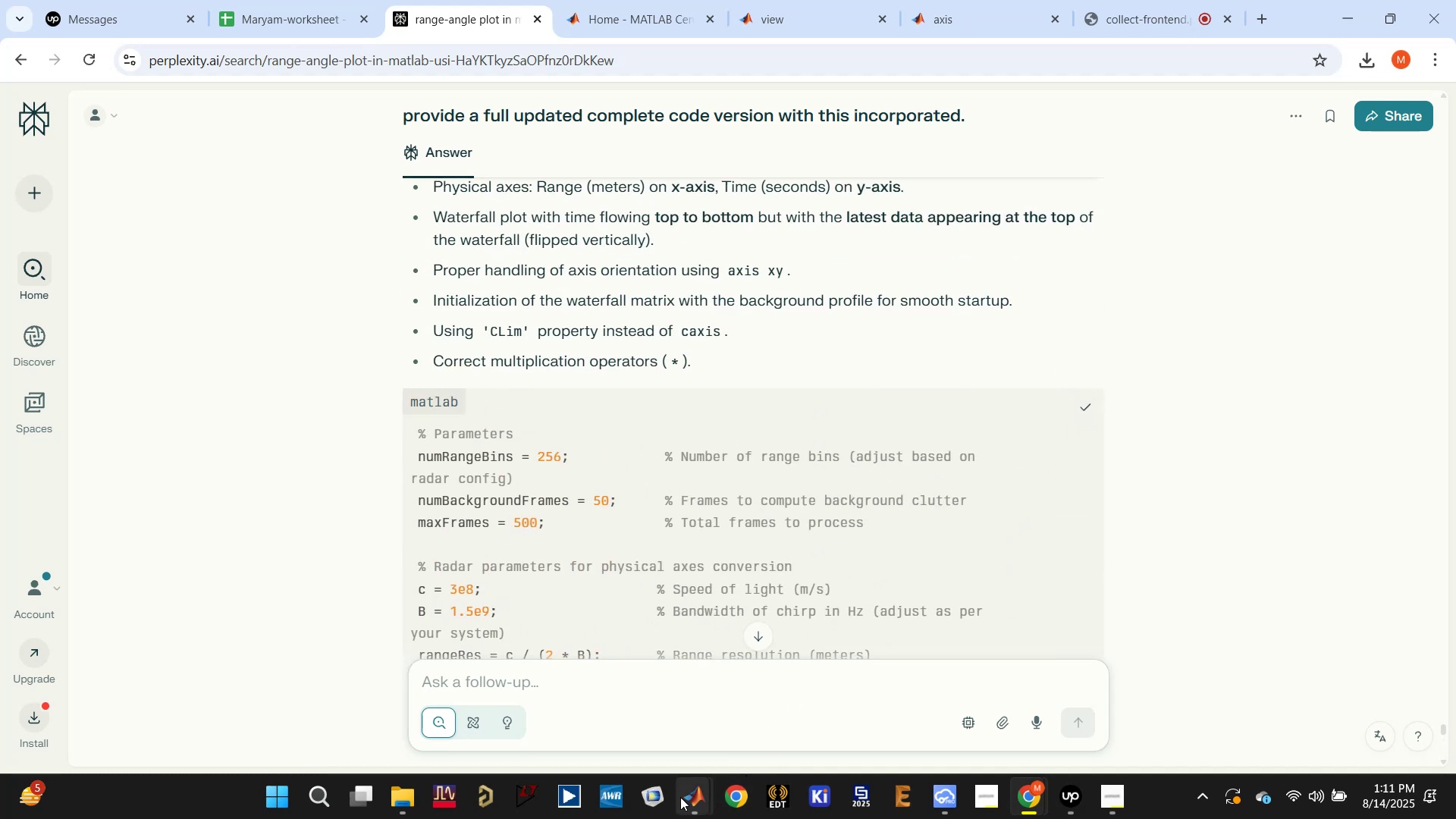 
left_click([551, 695])
 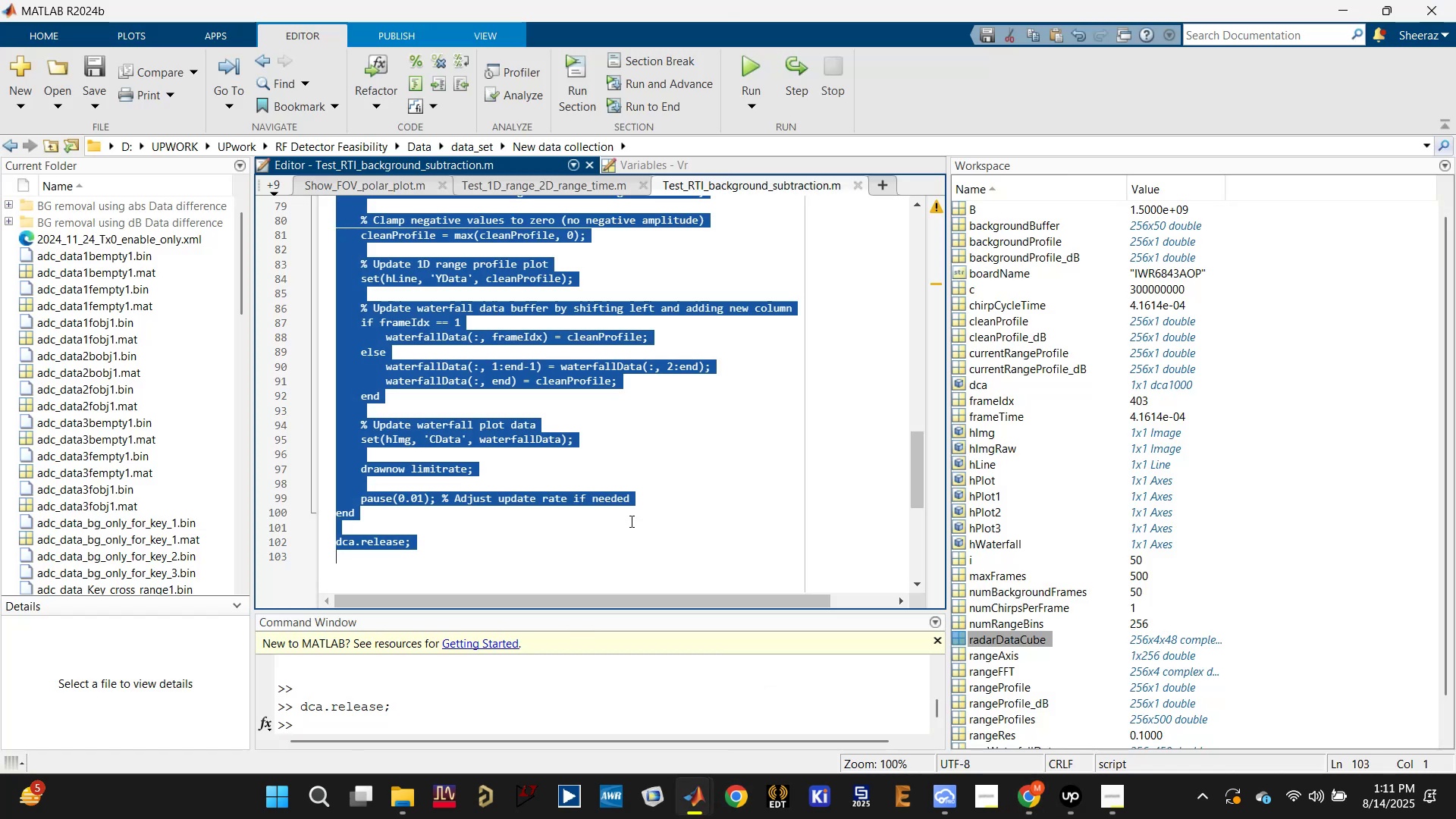 
left_click([640, 514])
 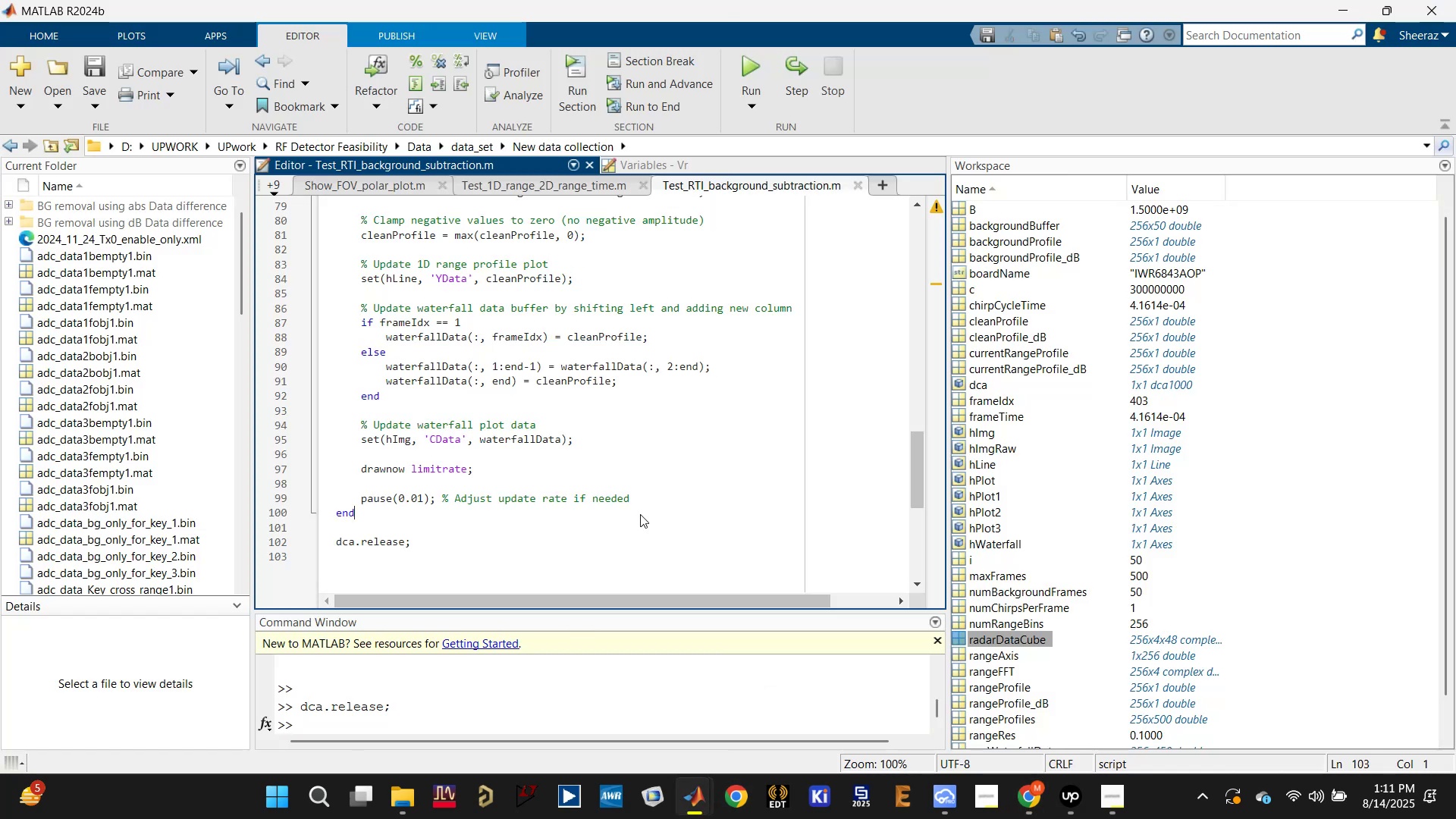 
key(Control+A)
 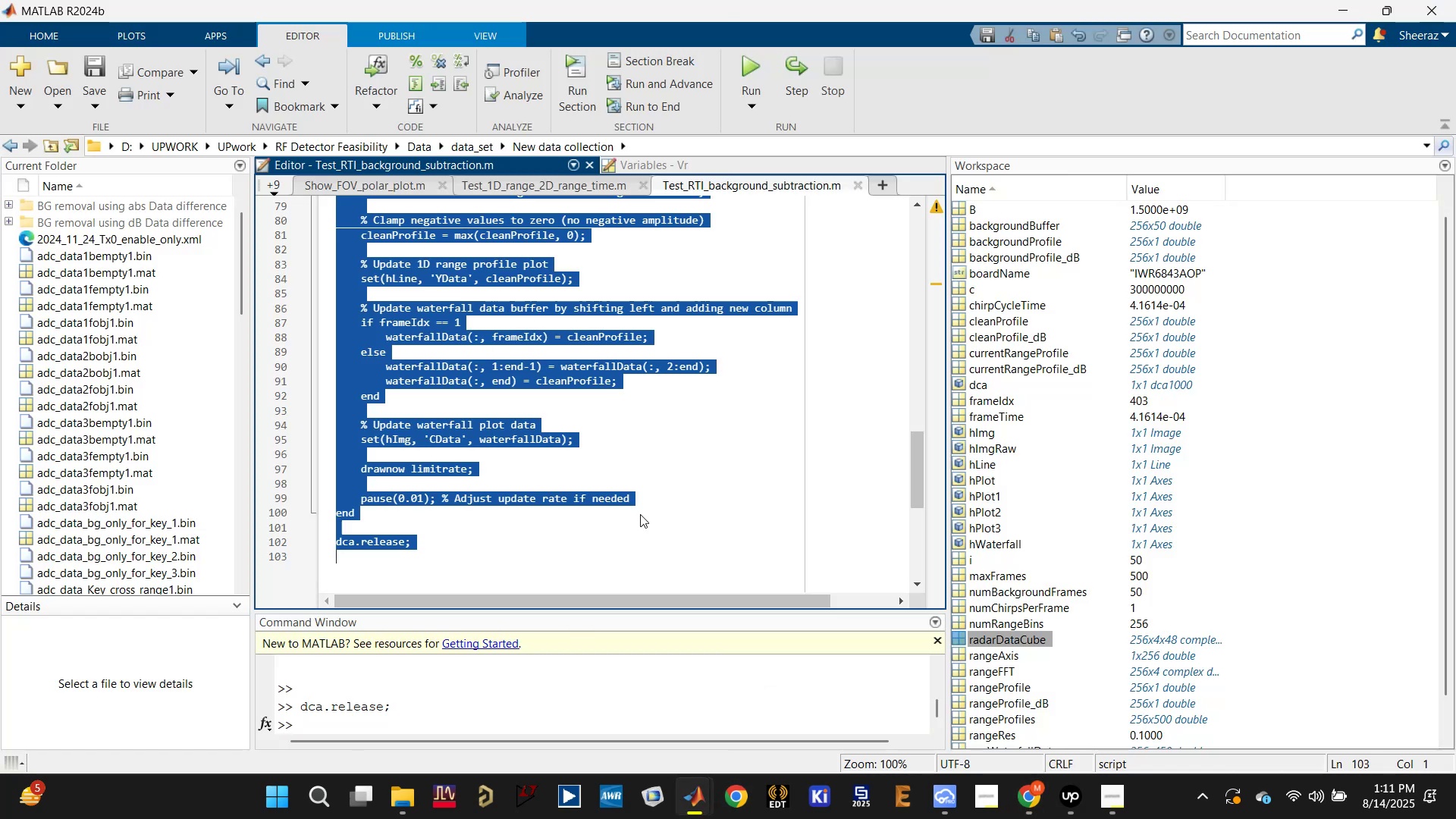 
key(Control+V)
 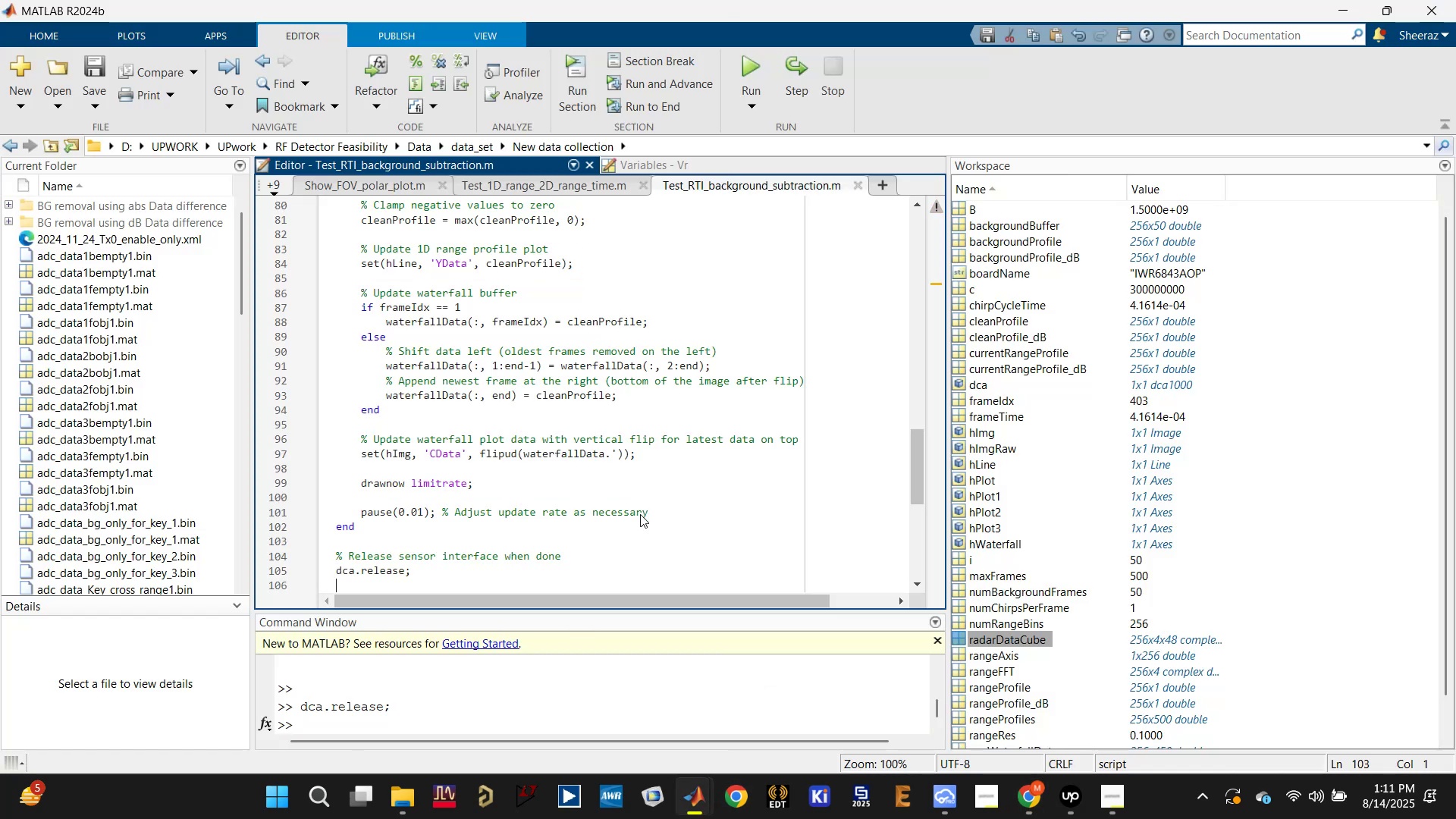 
scroll: coordinate [640, 514], scroll_direction: down, amount: 6.0
 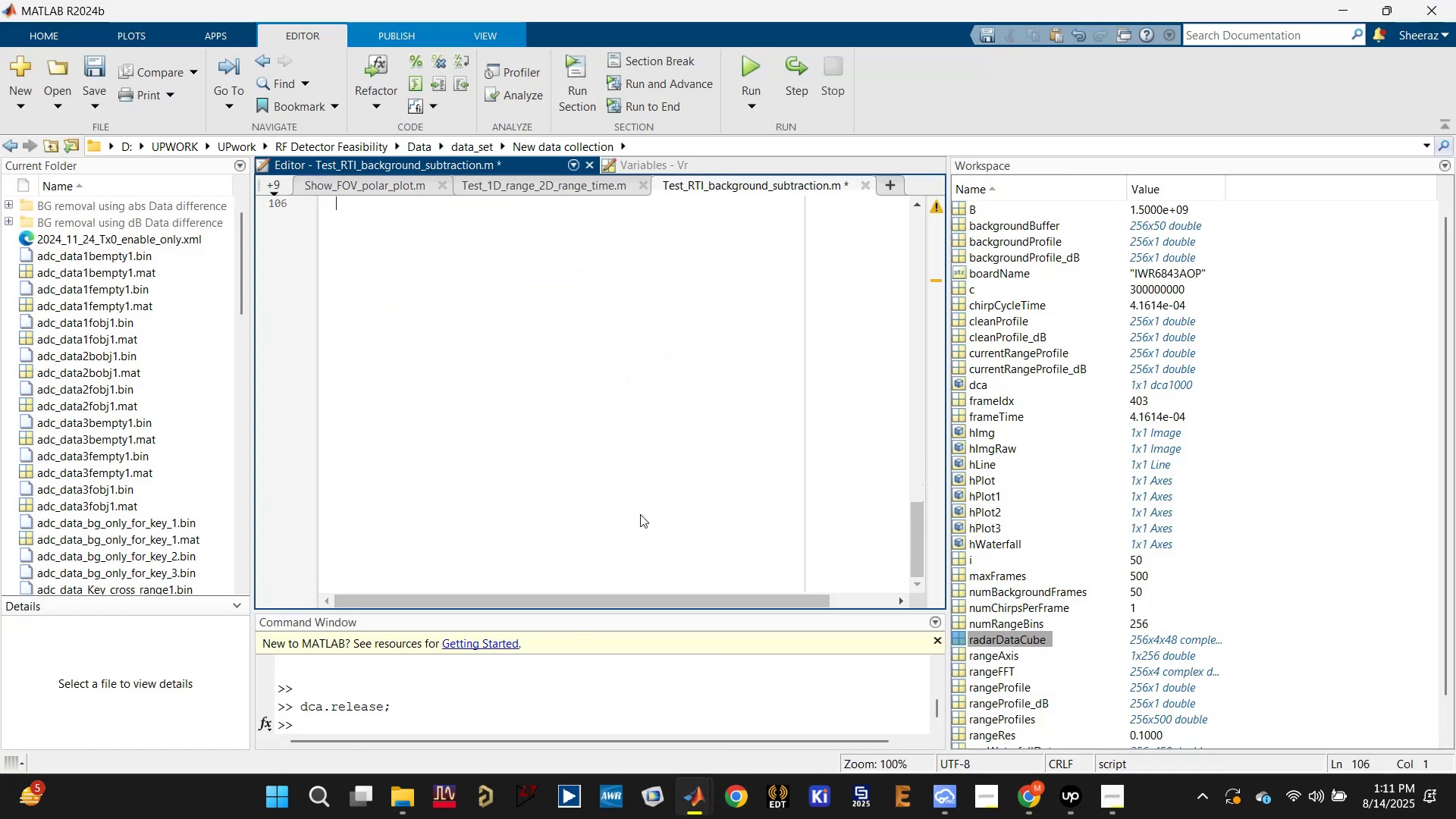 
key(Control+ControlLeft)
 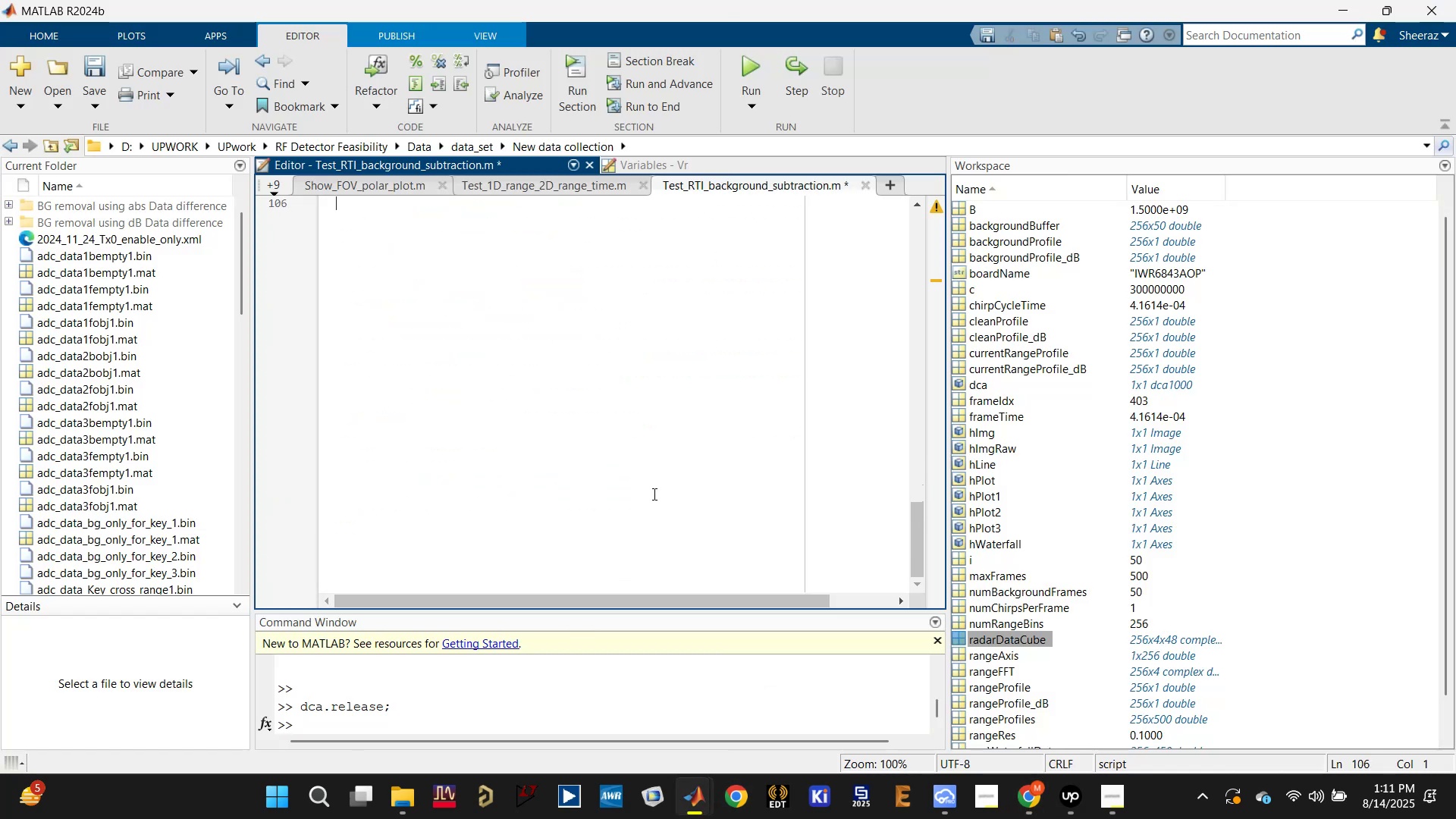 
key(Control+S)
 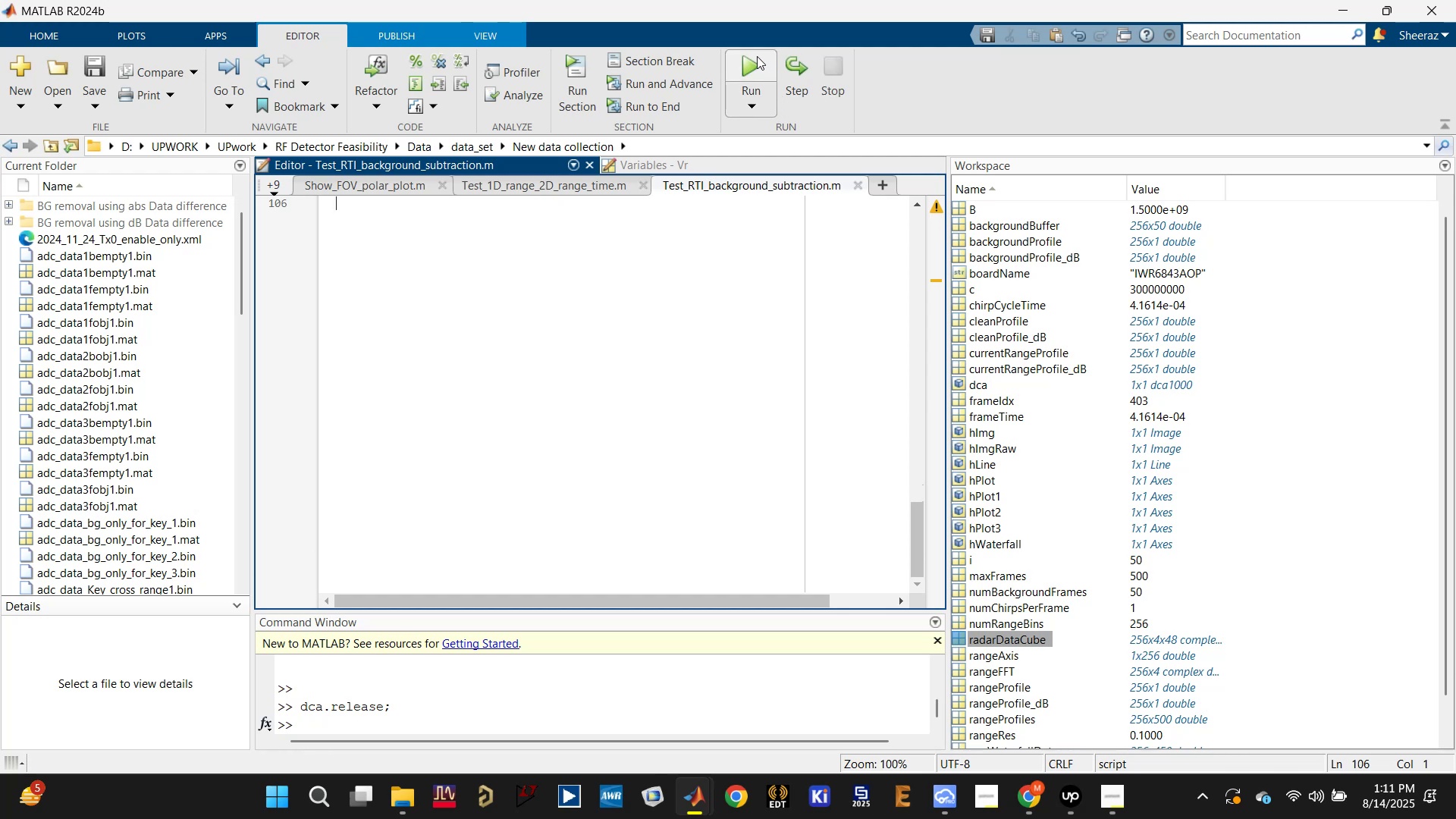 
left_click([755, 55])
 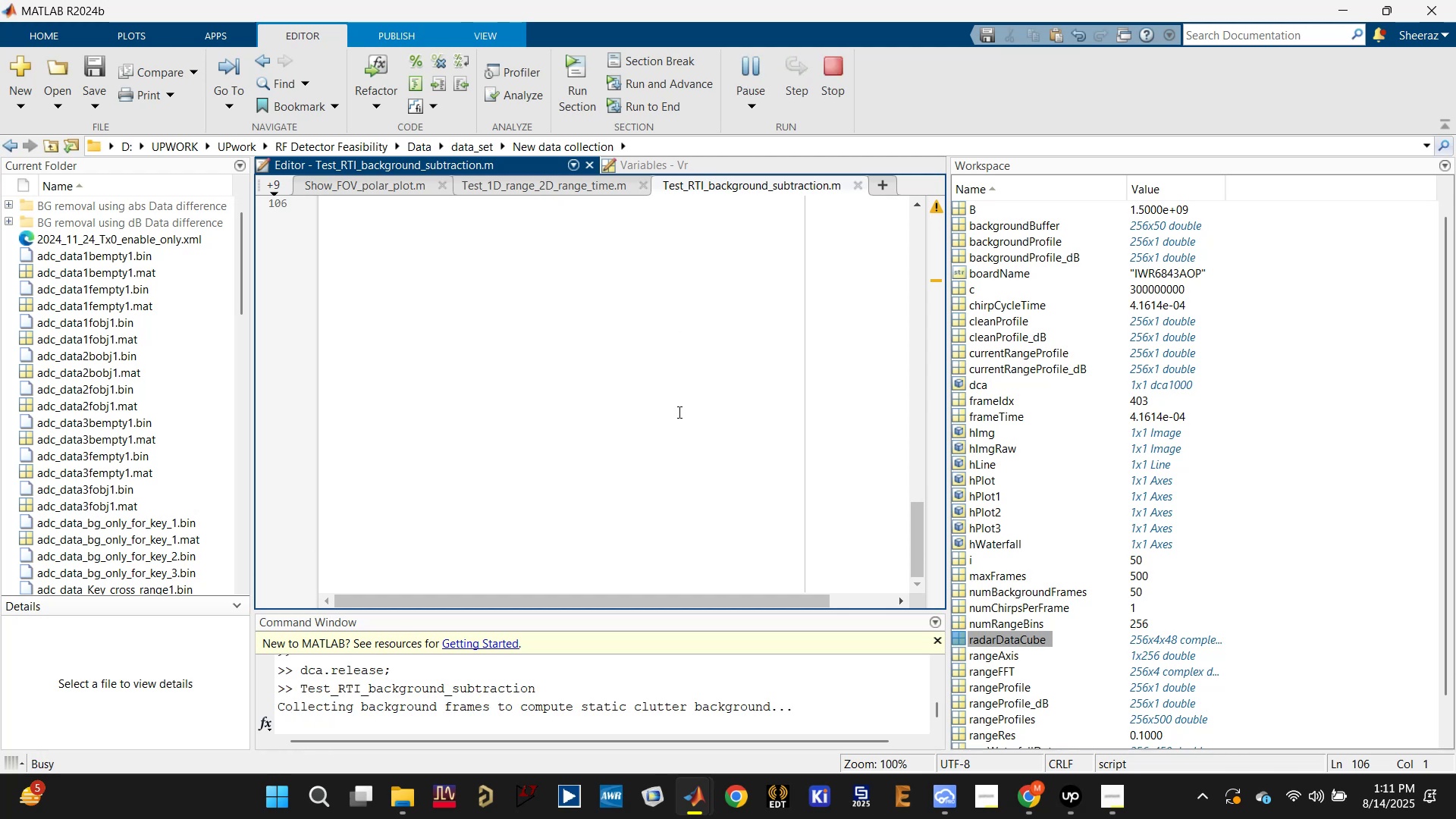 
wait(6.74)
 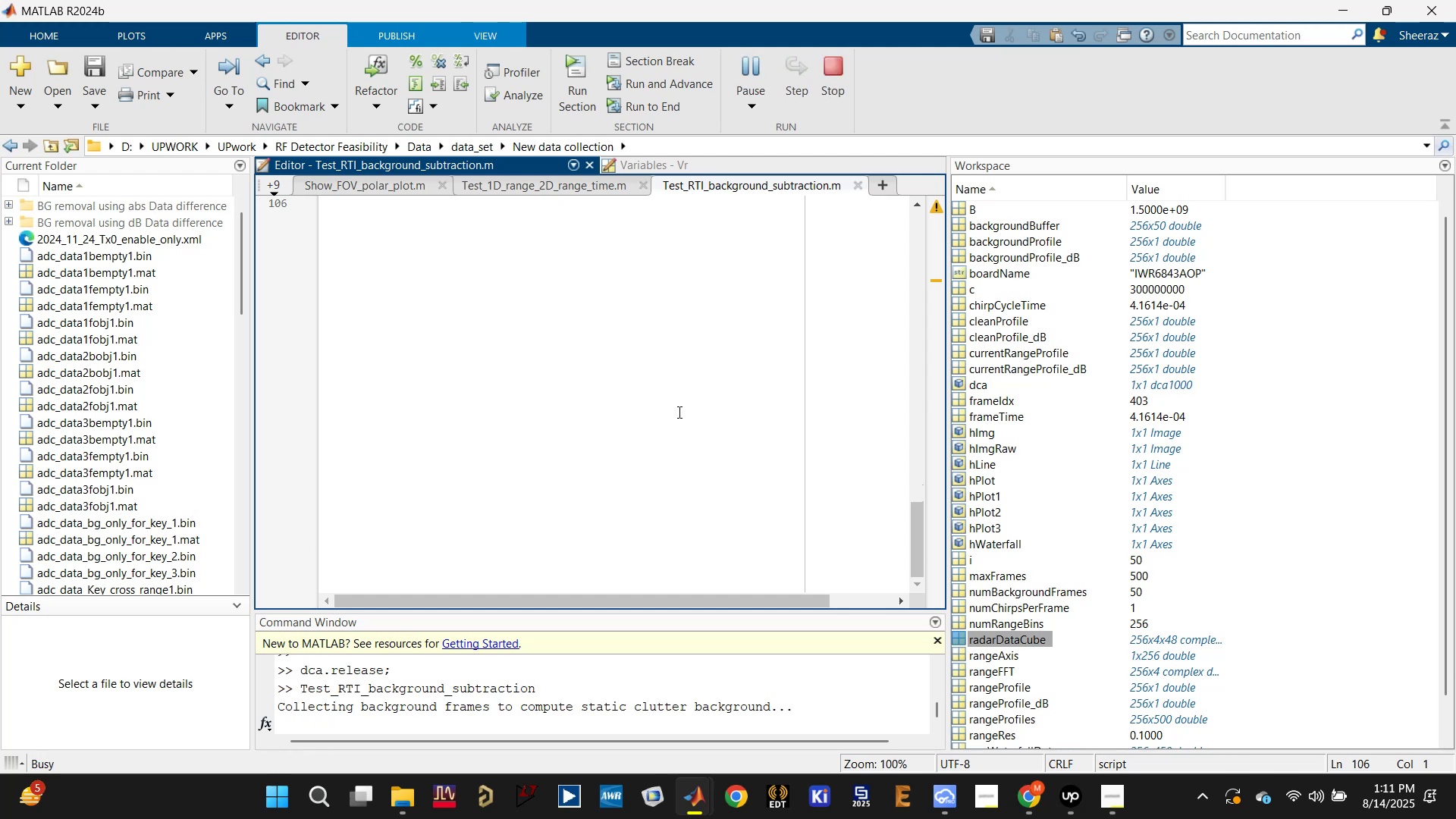 
scroll: coordinate [678, 412], scroll_direction: up, amount: 10.0
 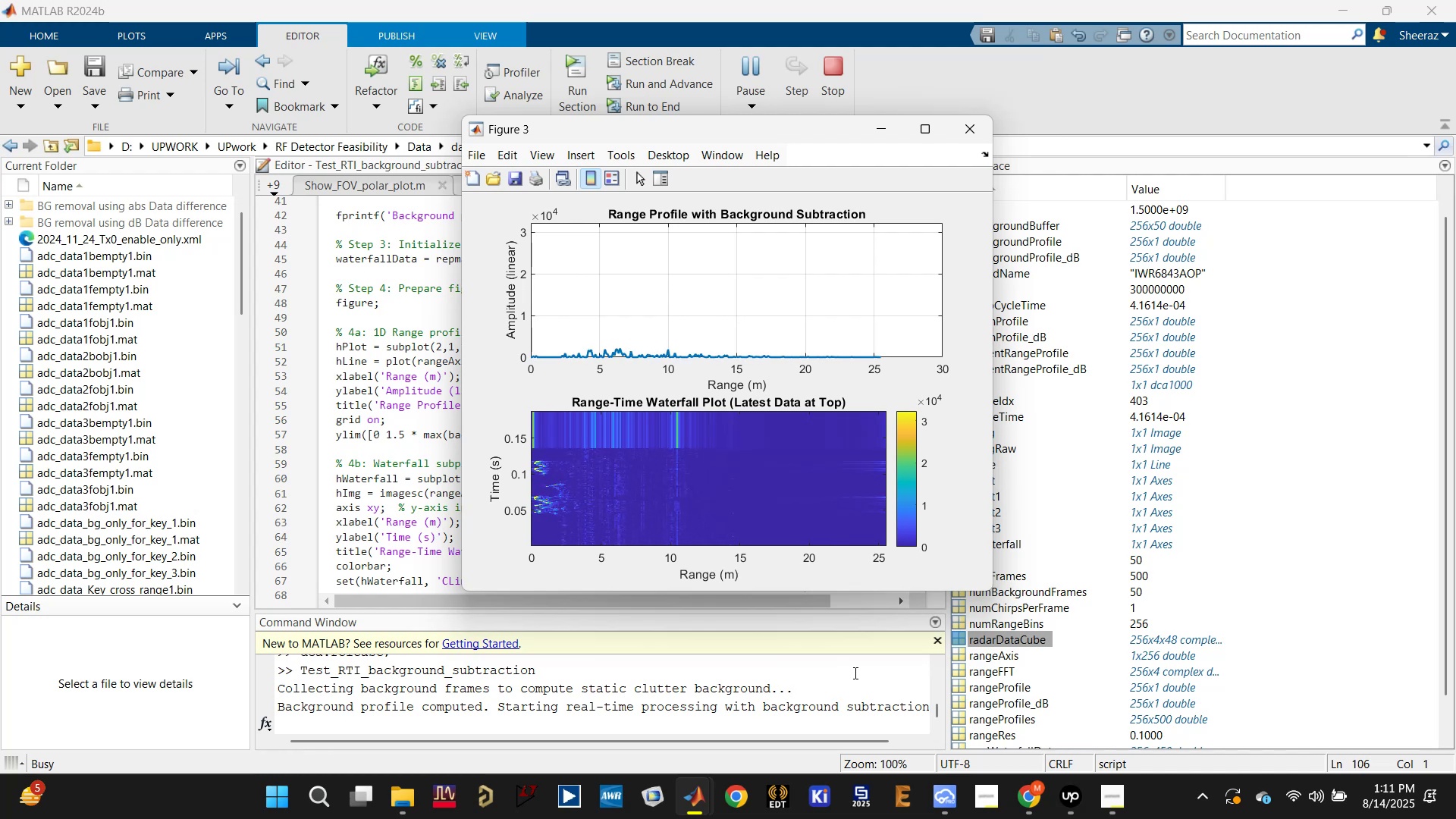 
wait(37.79)
 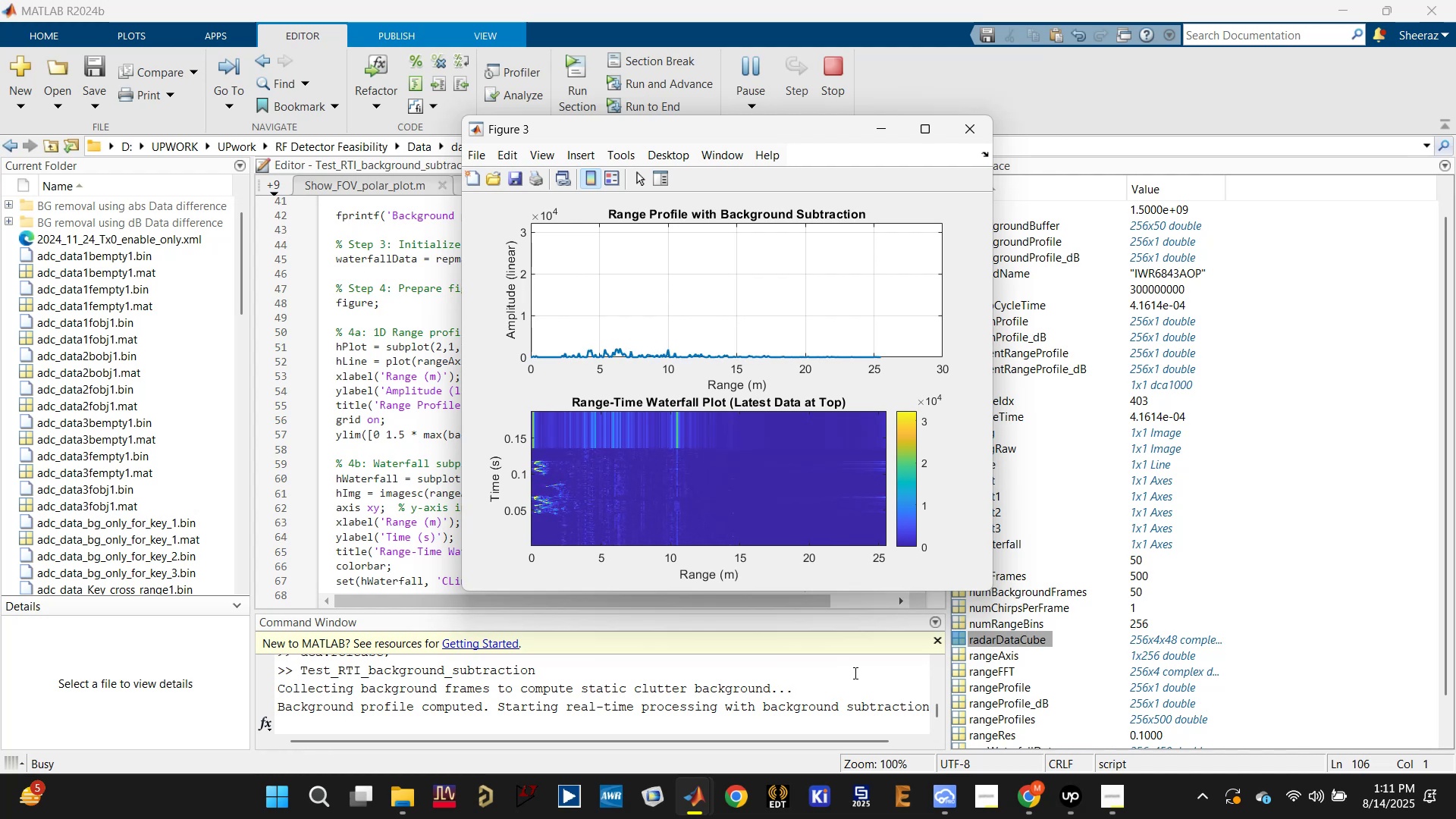 
left_click([1018, 804])
 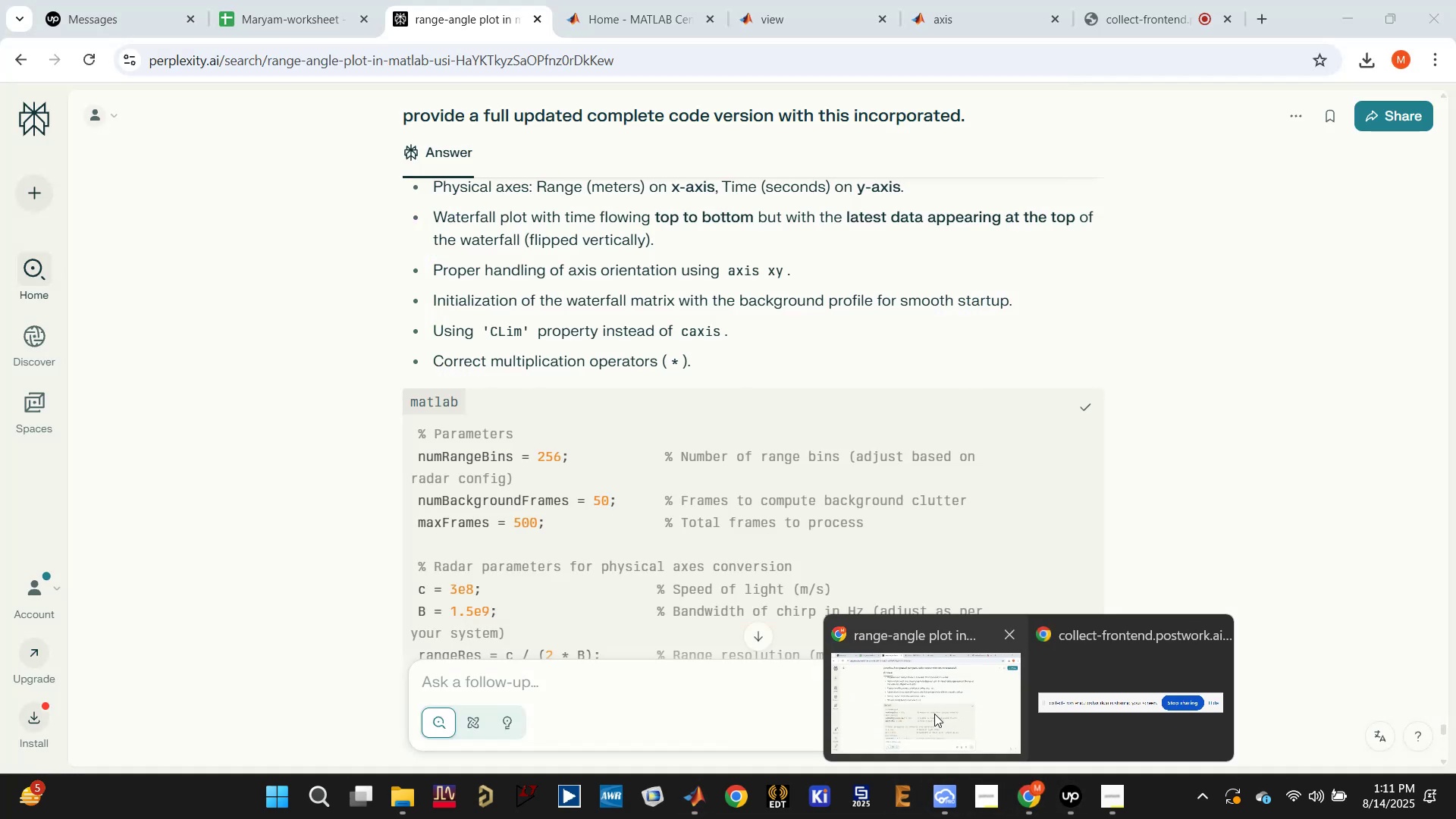 
left_click([931, 709])
 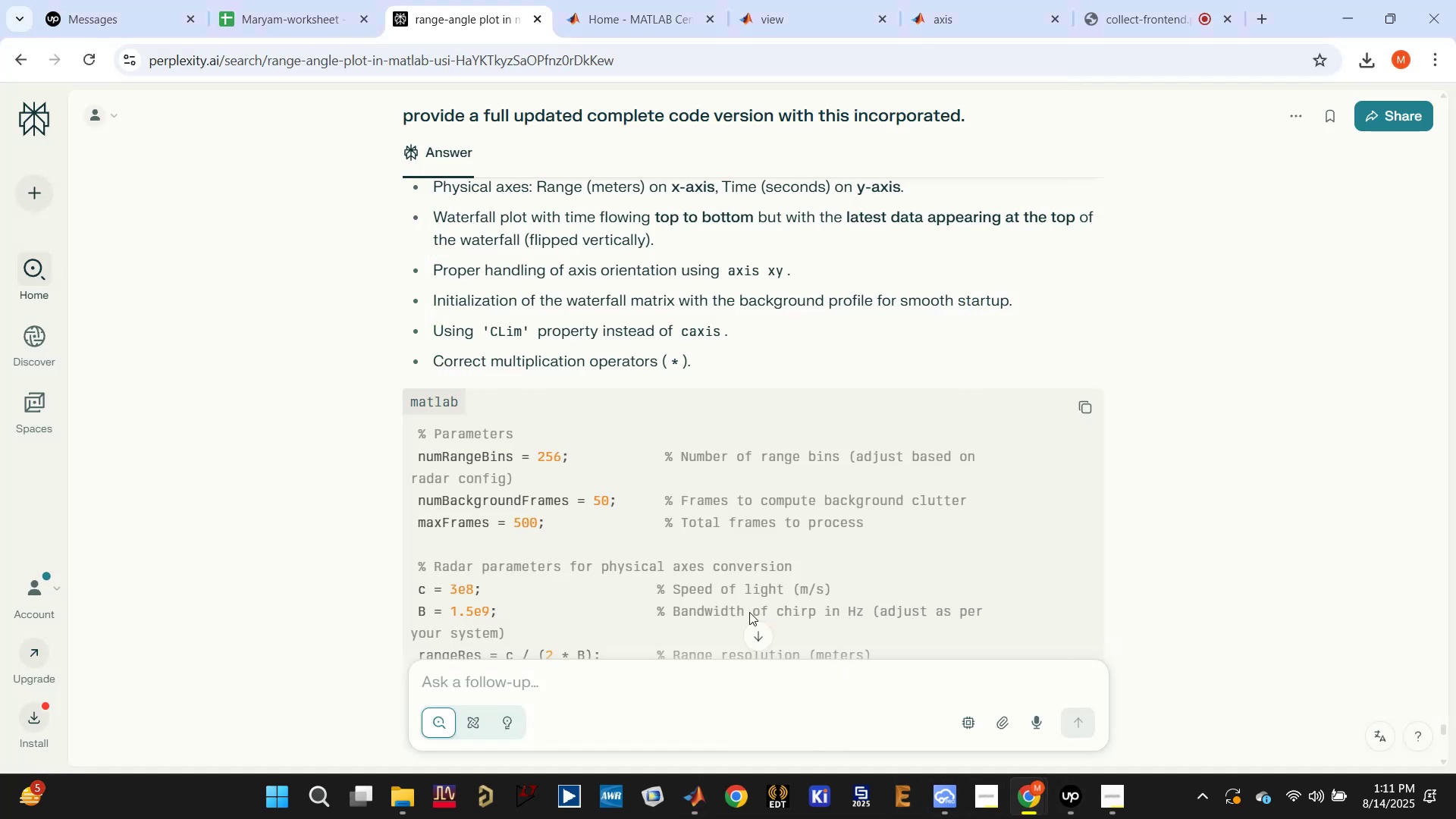 
scroll: coordinate [774, 586], scroll_direction: down, amount: 3.0
 